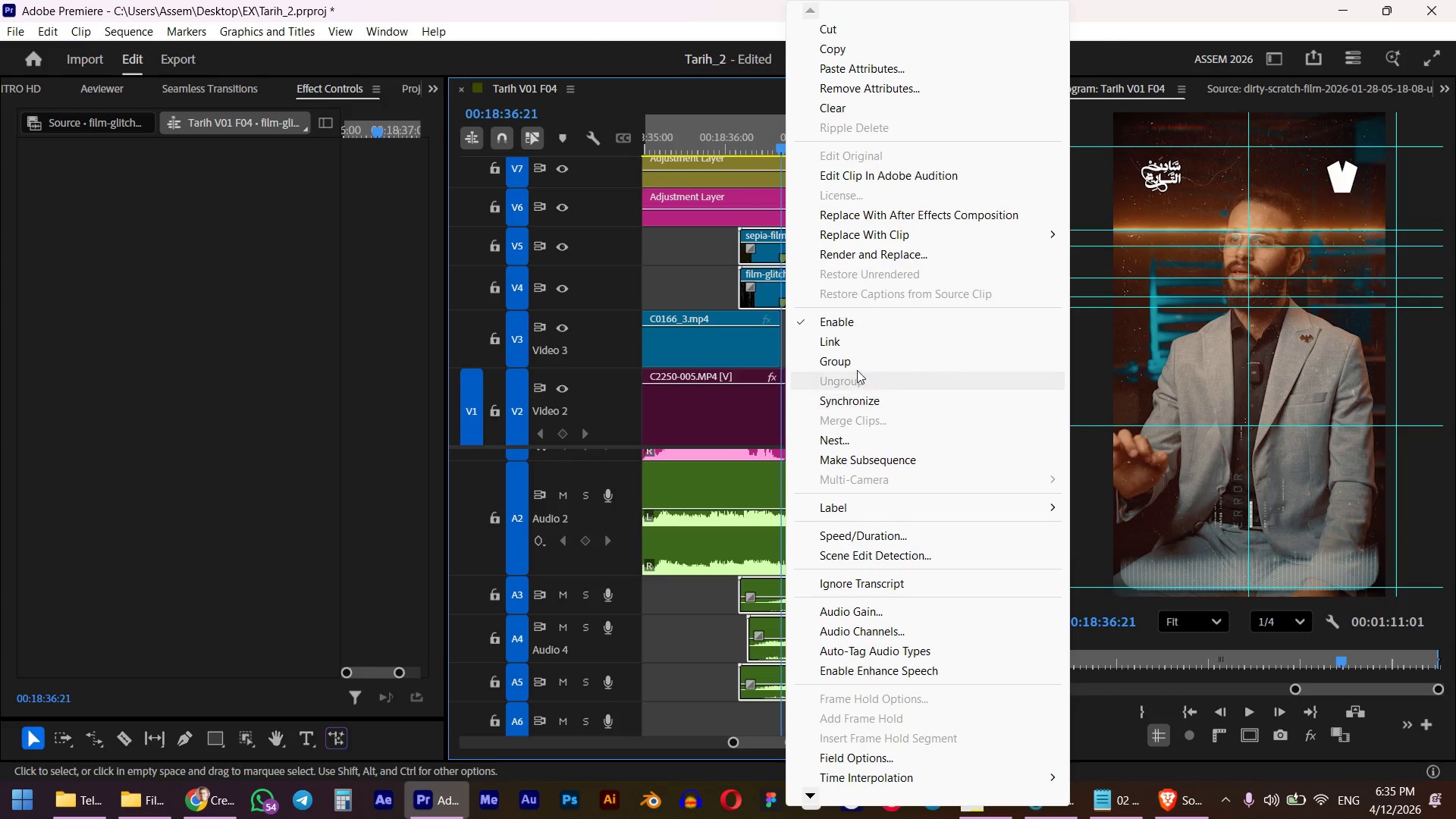 
left_click([849, 348])
 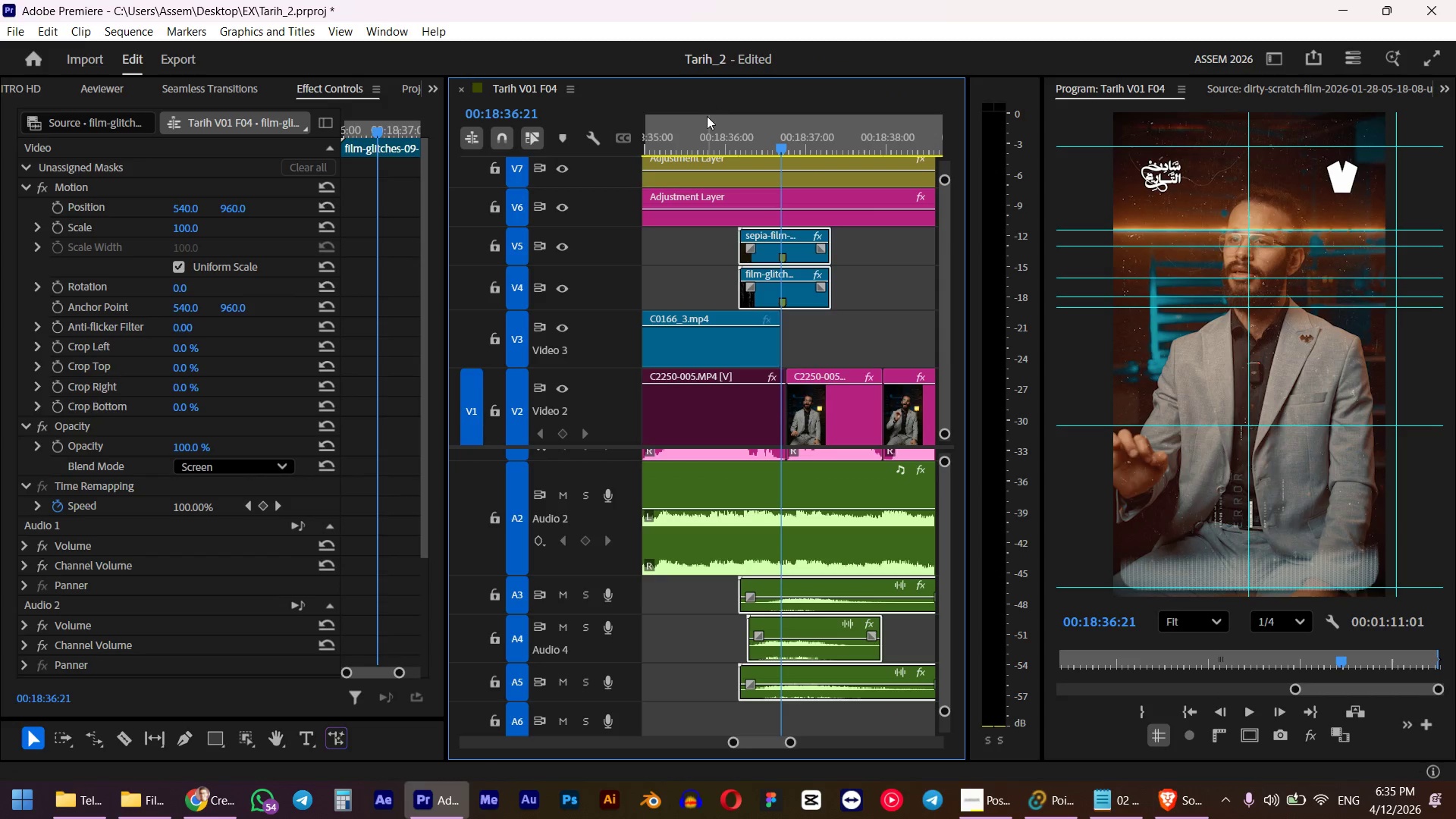 
left_click([707, 118])
 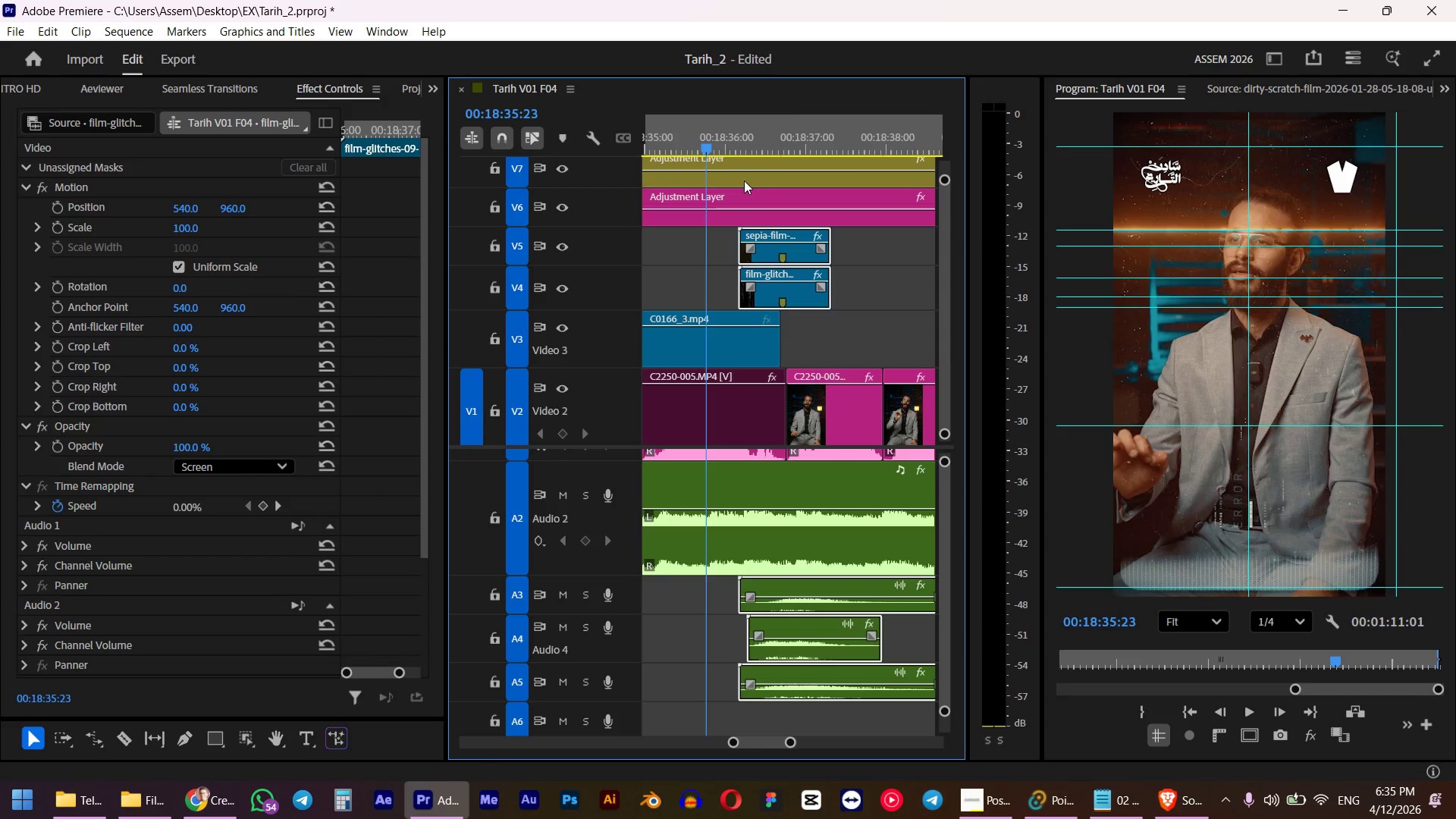 
hold_key(key=AltLeft, duration=1.02)
scroll: coordinate [785, 259], scroll_direction: down, amount: 10.0
 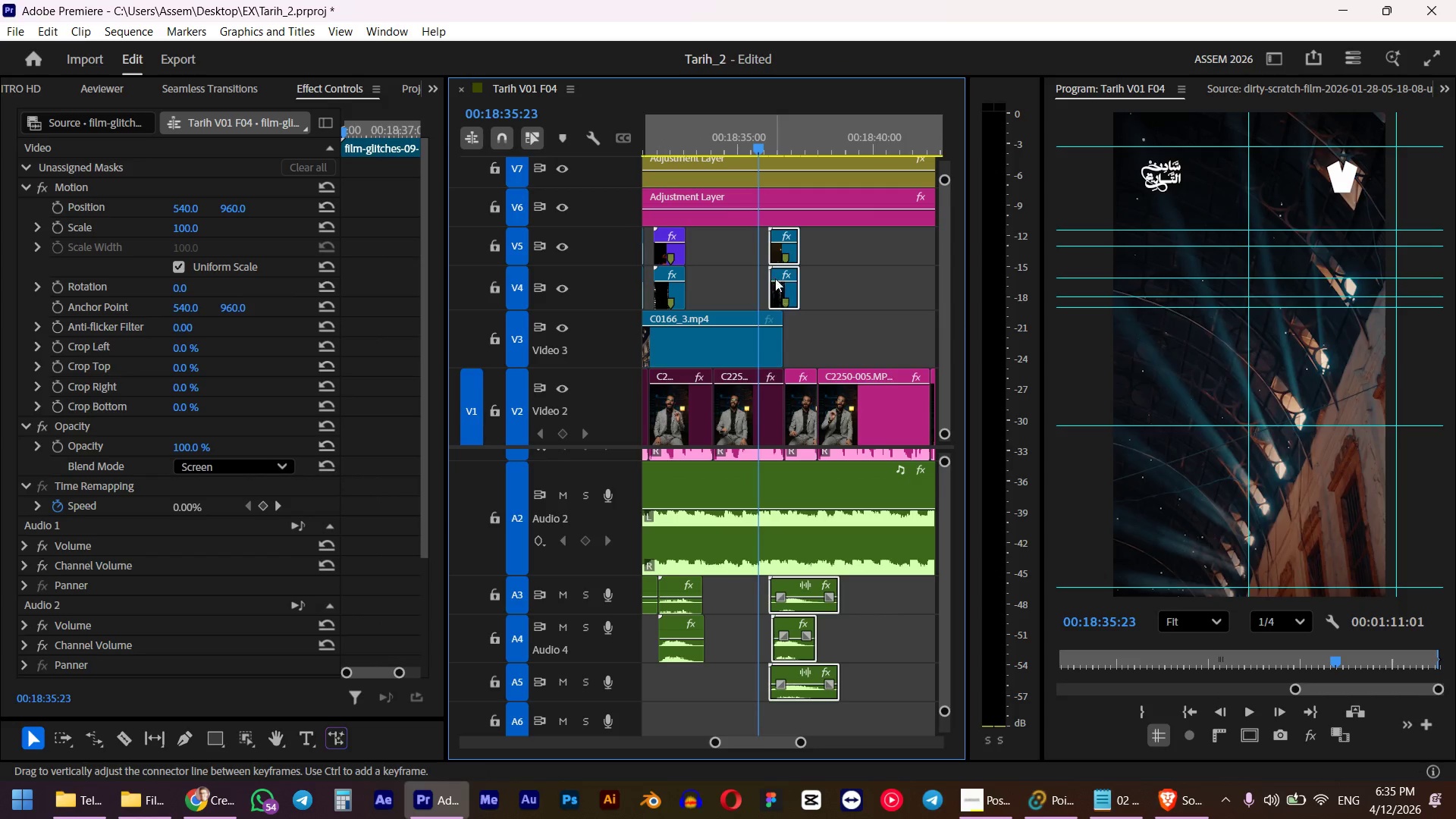 
key(Space)
 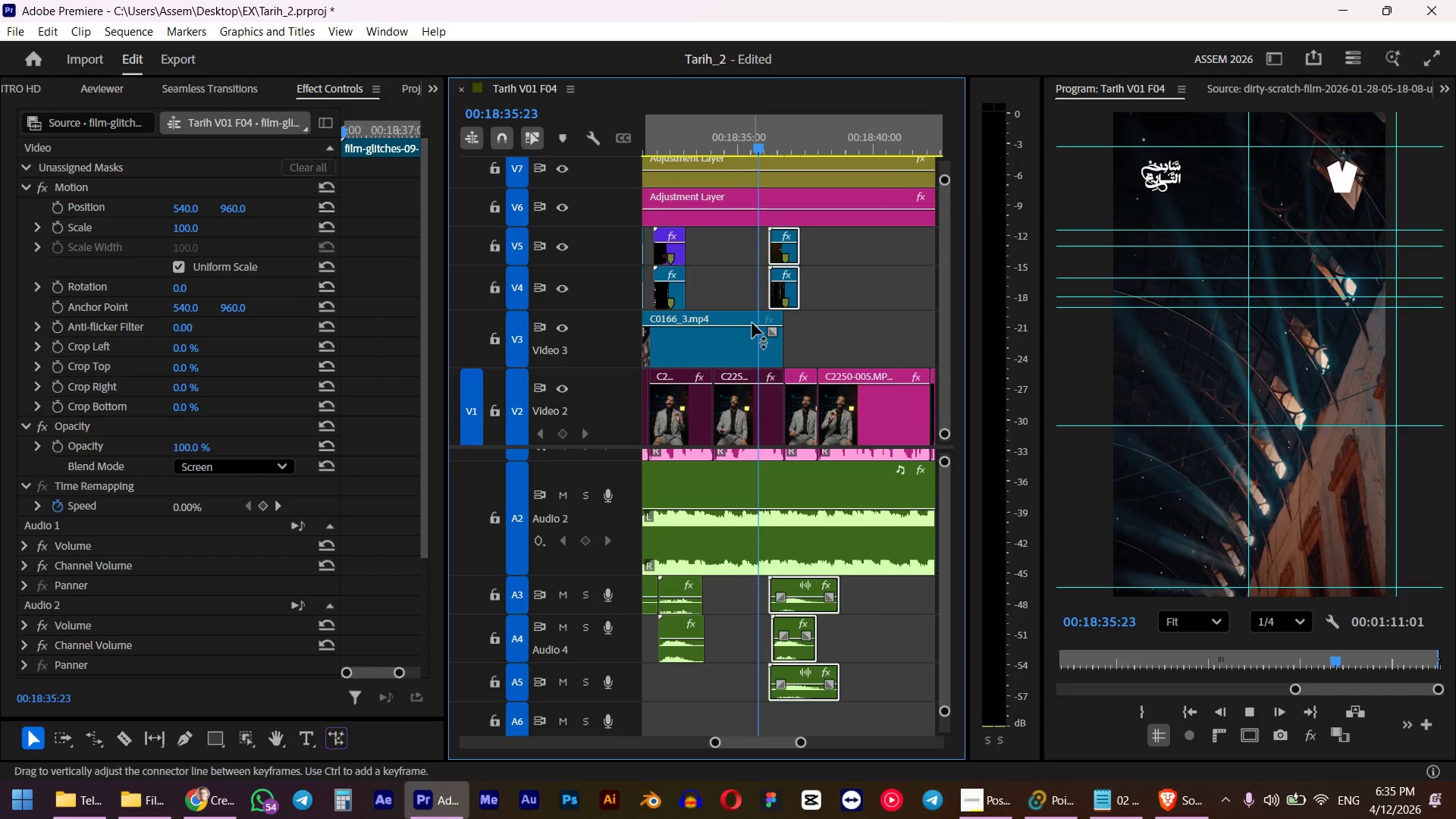 
scroll: coordinate [752, 323], scroll_direction: up, amount: 3.0
 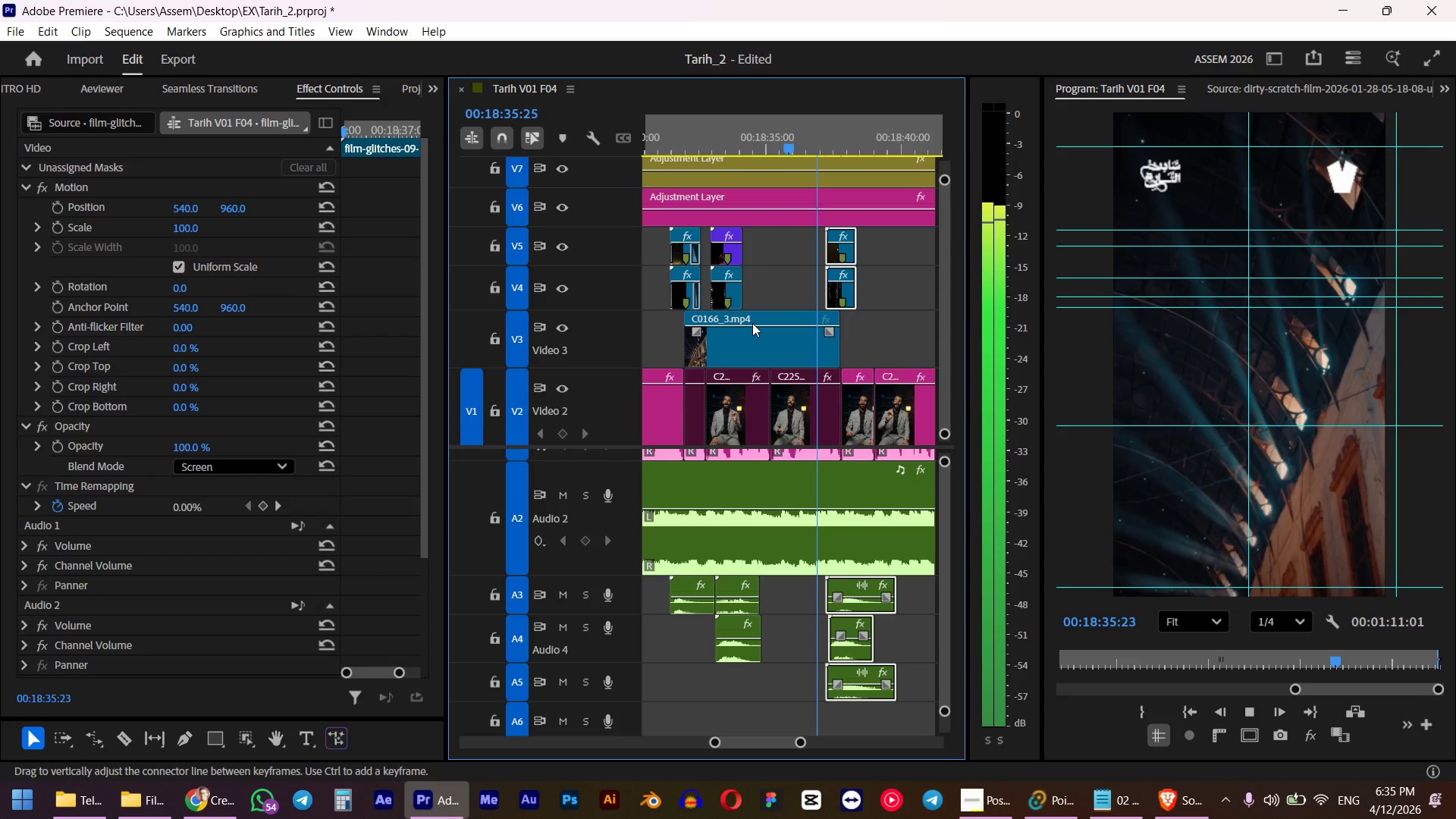 
key(Space)
 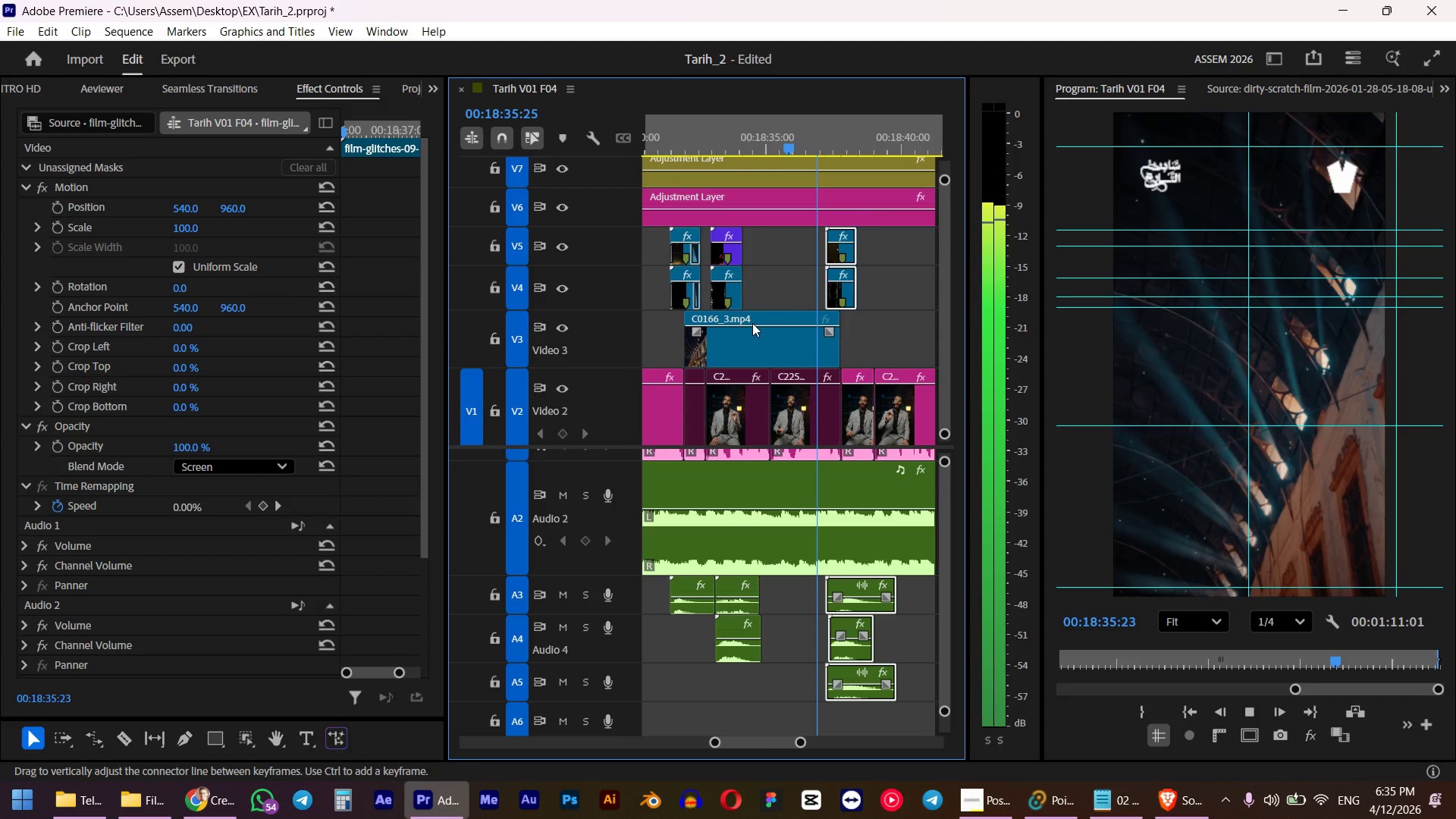 
hold_key(key=AltLeft, duration=1.03)
scroll: coordinate [888, 281], scroll_direction: up, amount: 9.0
 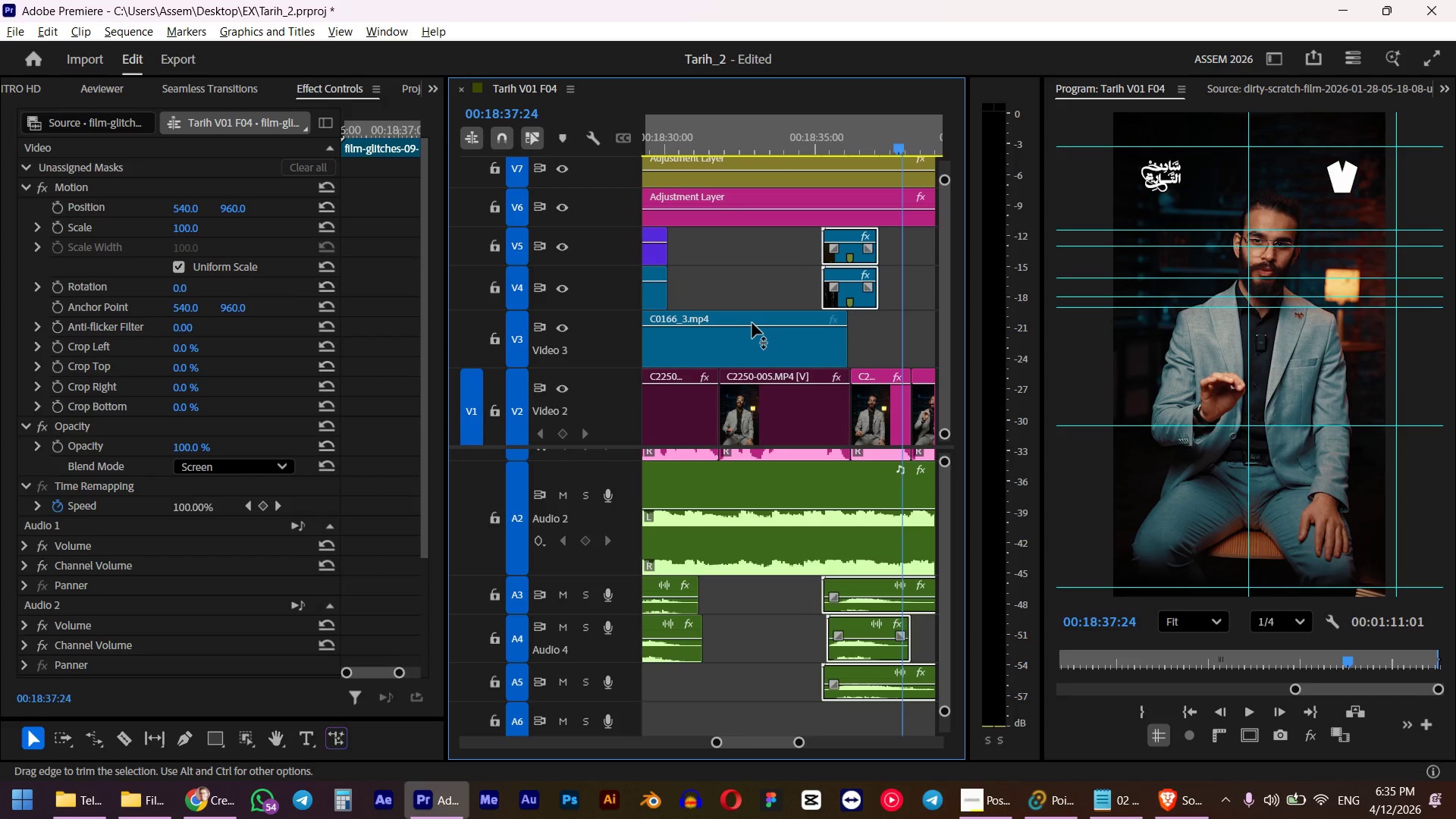 
left_click([874, 344])
 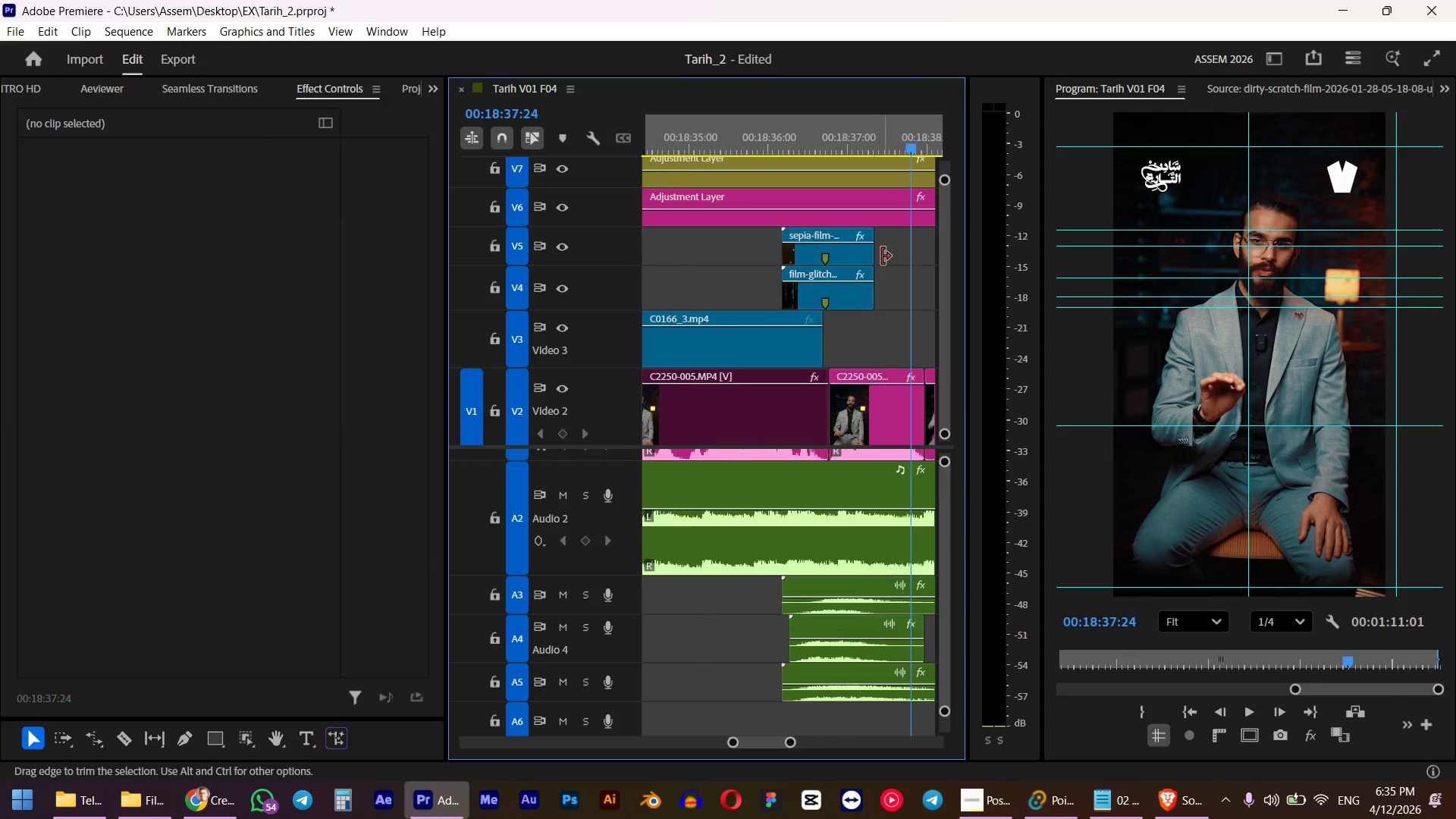 
hold_key(key=AltLeft, duration=0.58)
left_click_drag(start_coordinate=[893, 244], to_coordinate=[854, 294])
 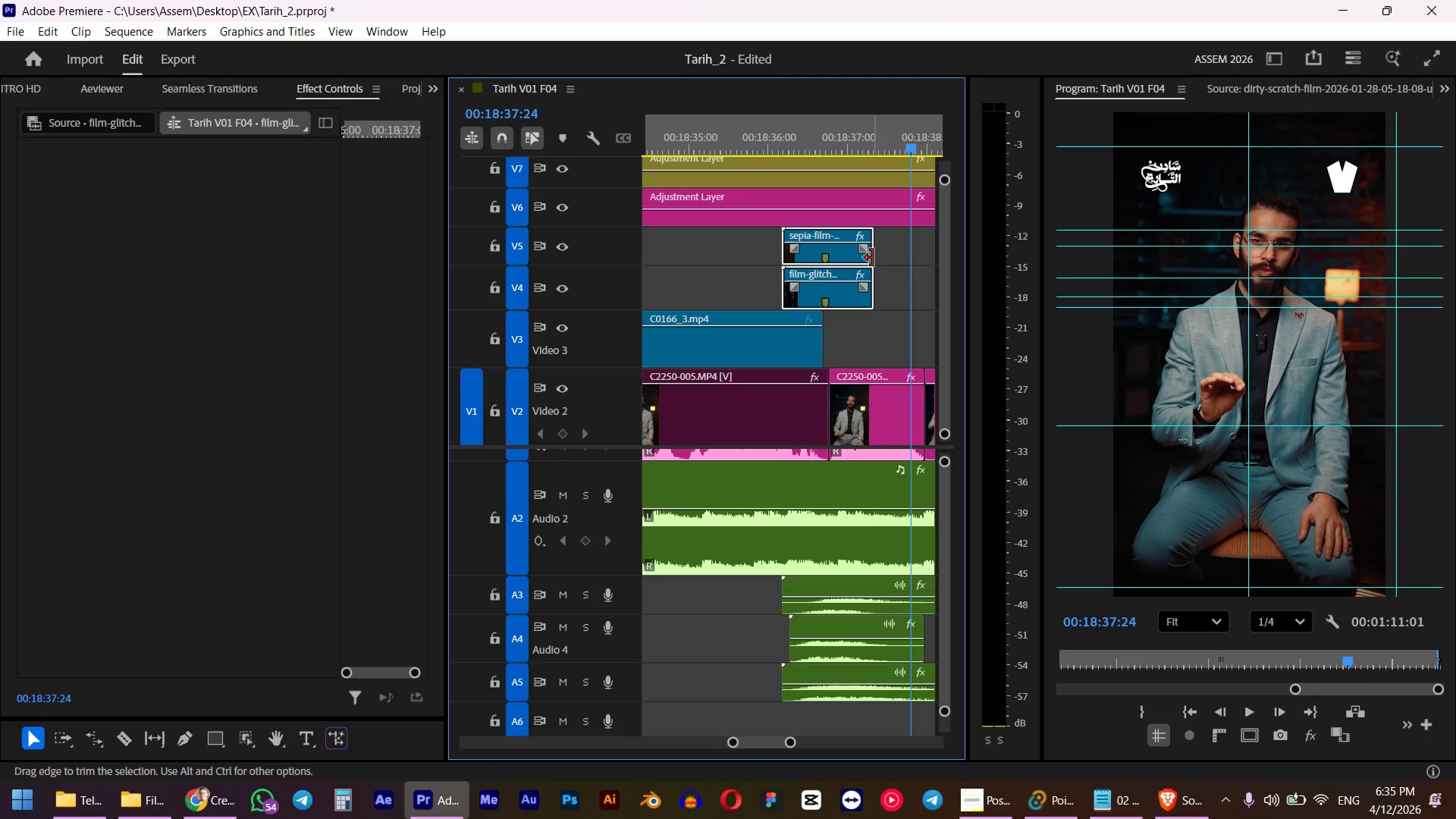 
left_click_drag(start_coordinate=[872, 258], to_coordinate=[842, 266])
 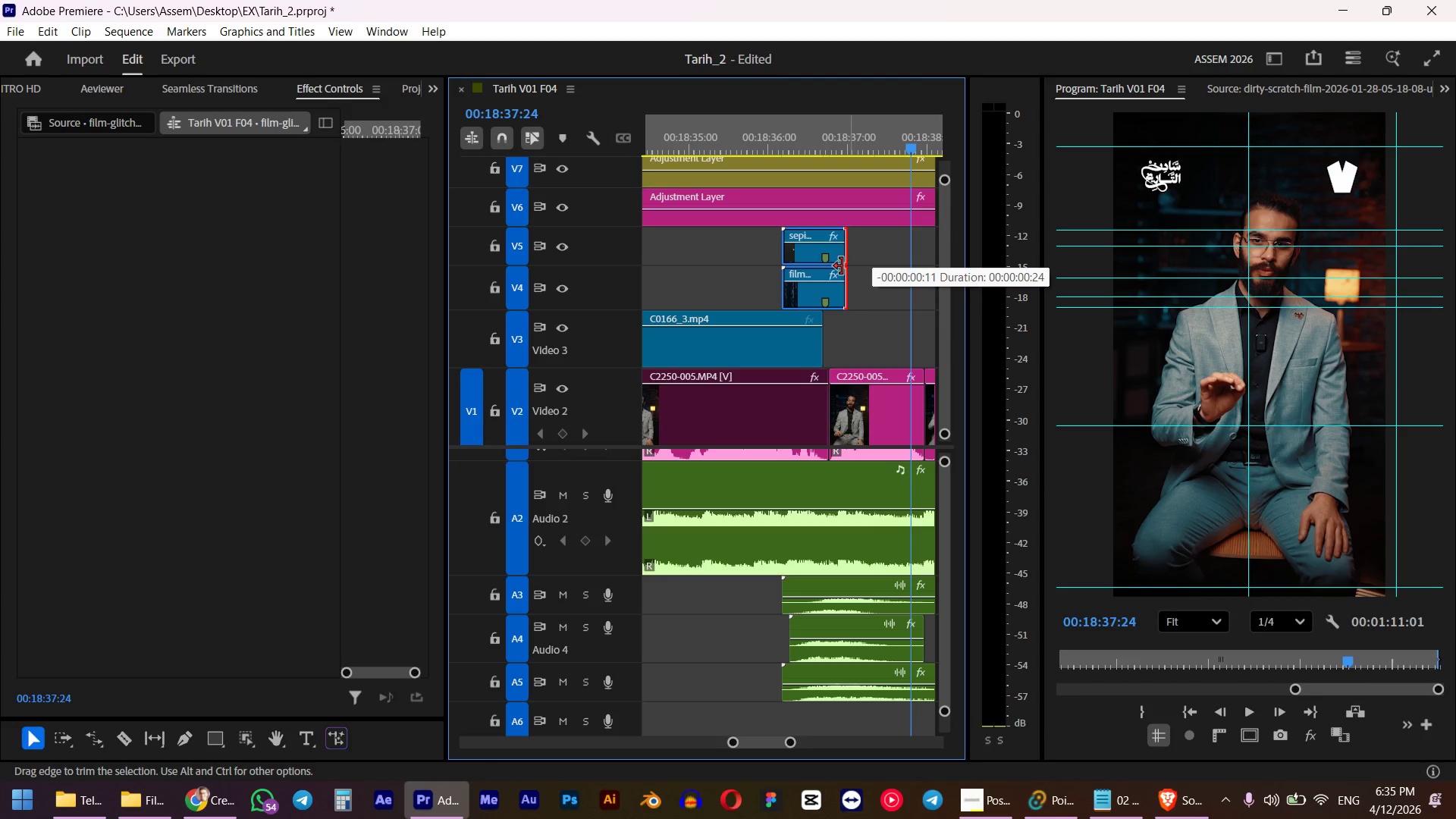 
left_click_drag(start_coordinate=[783, 255], to_coordinate=[805, 255])
 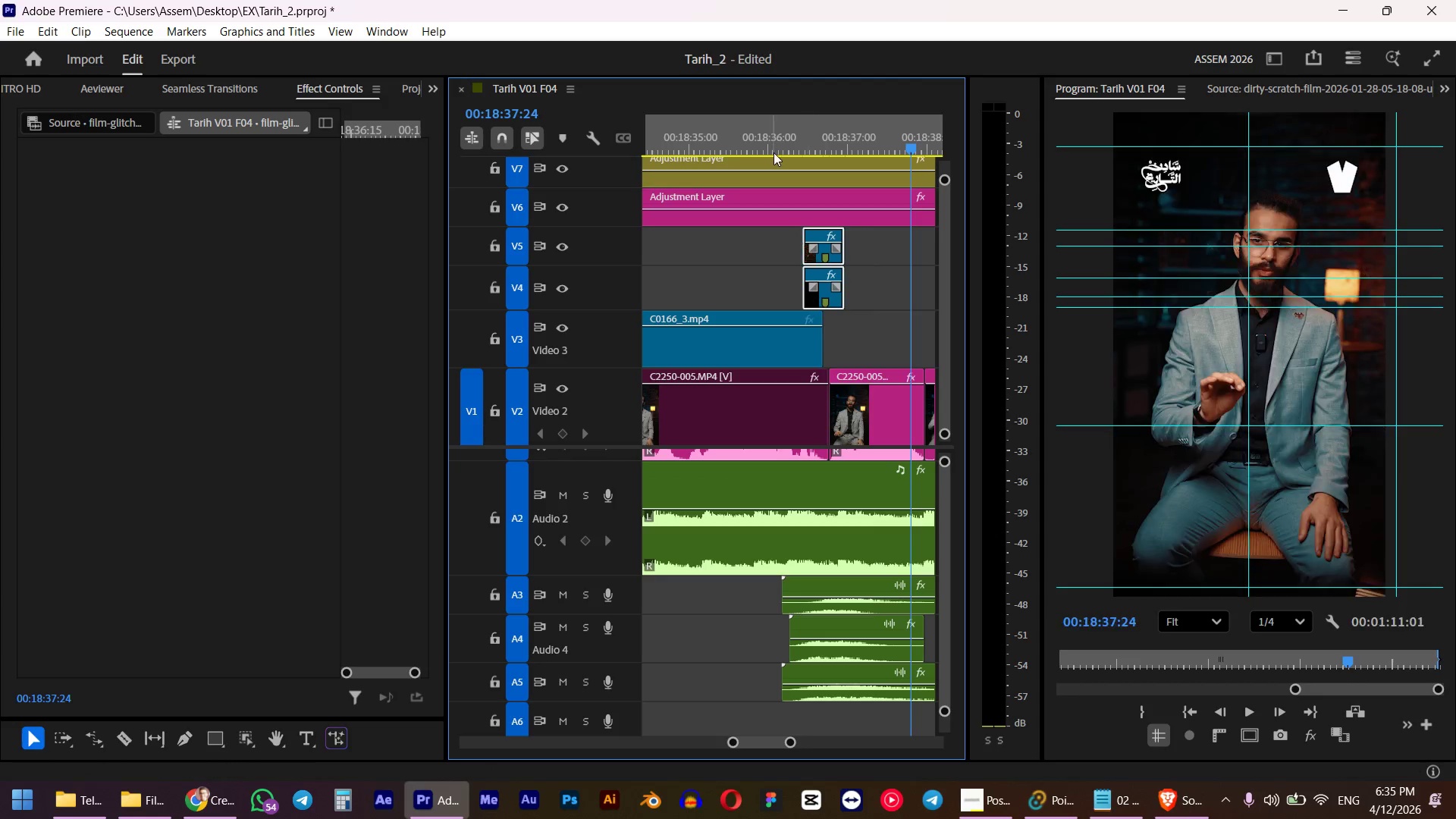 
left_click([768, 144])
 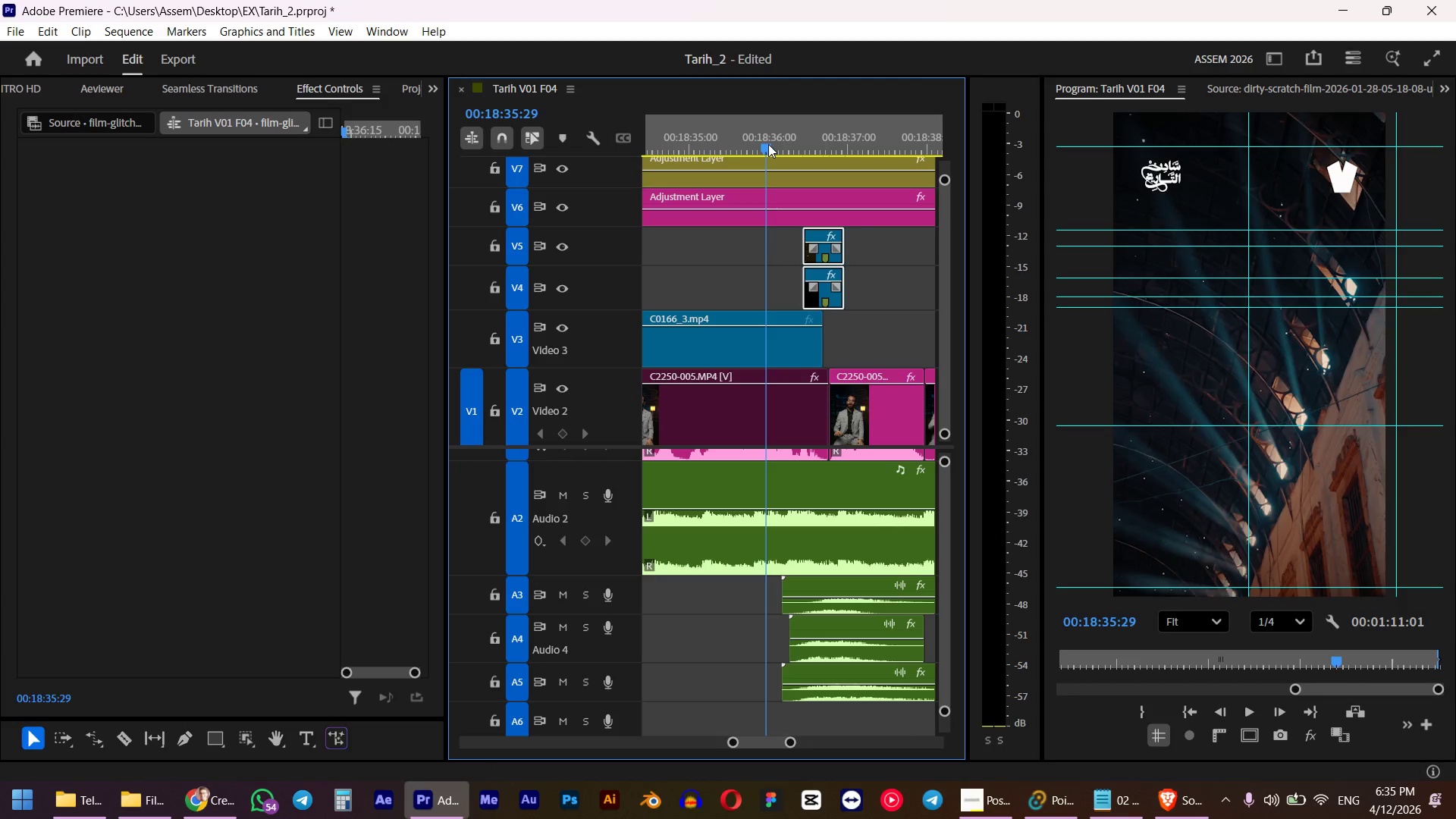 
key(Space)
 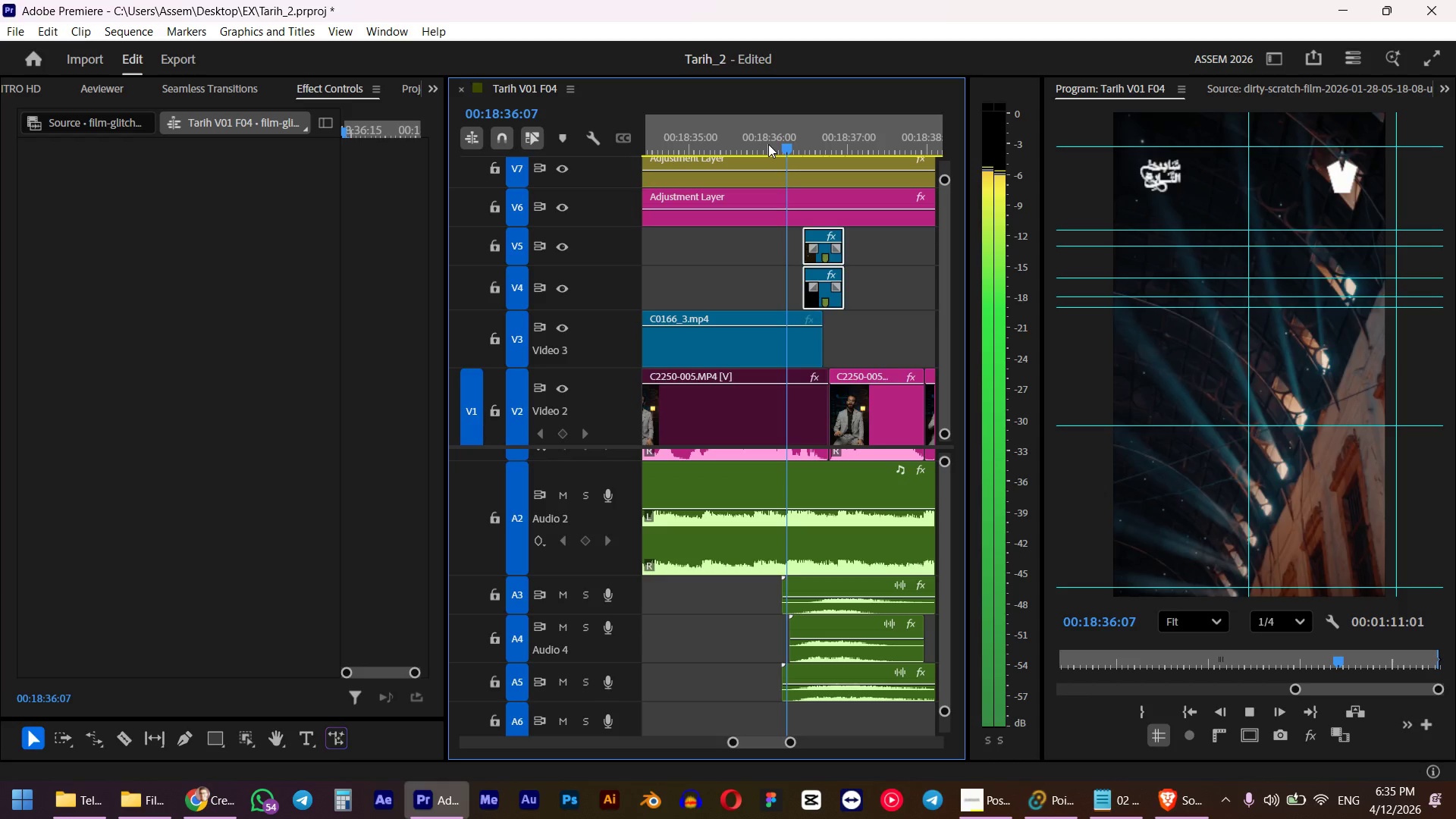 
key(Space)
 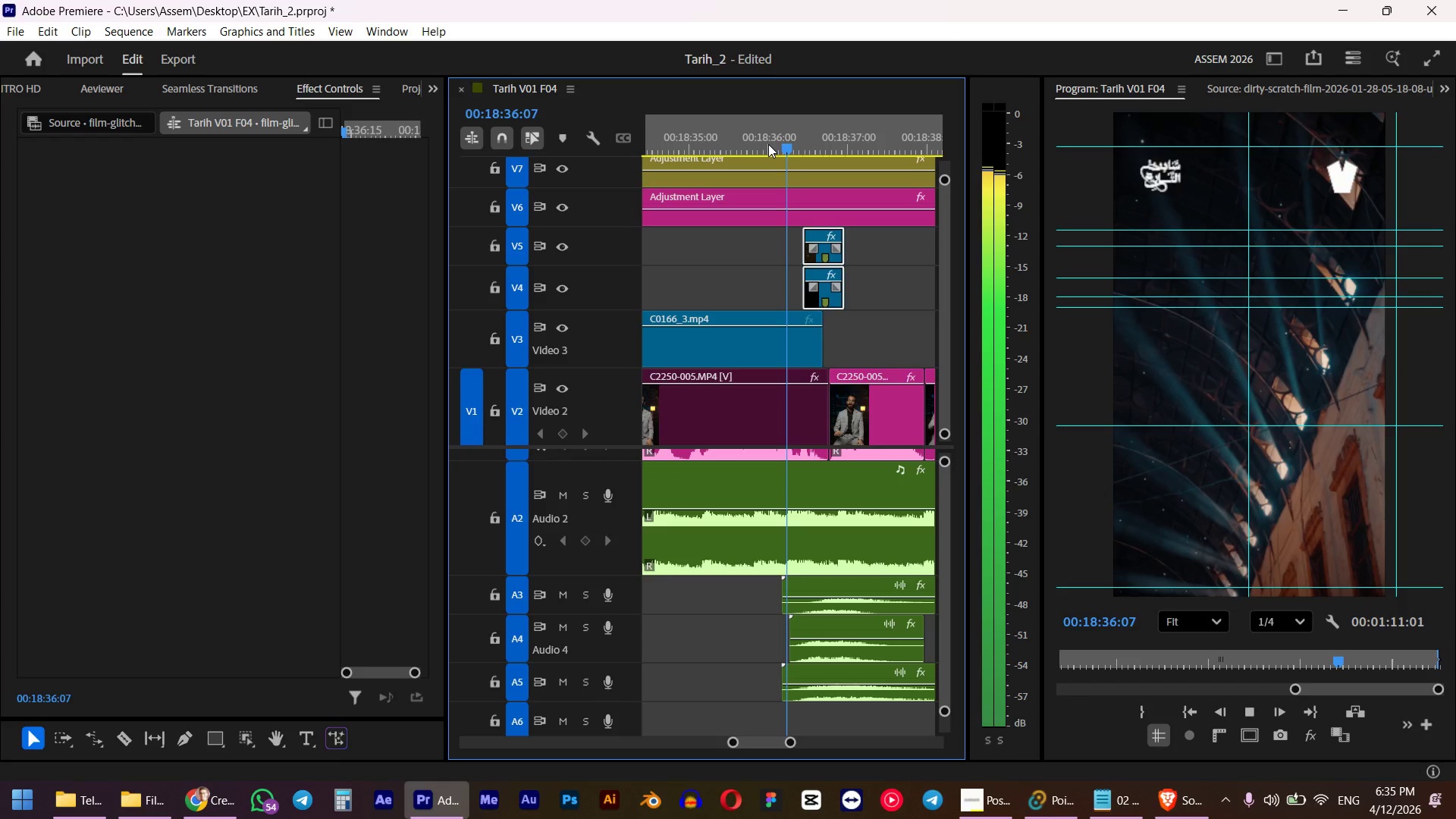 
left_click([780, 141])
 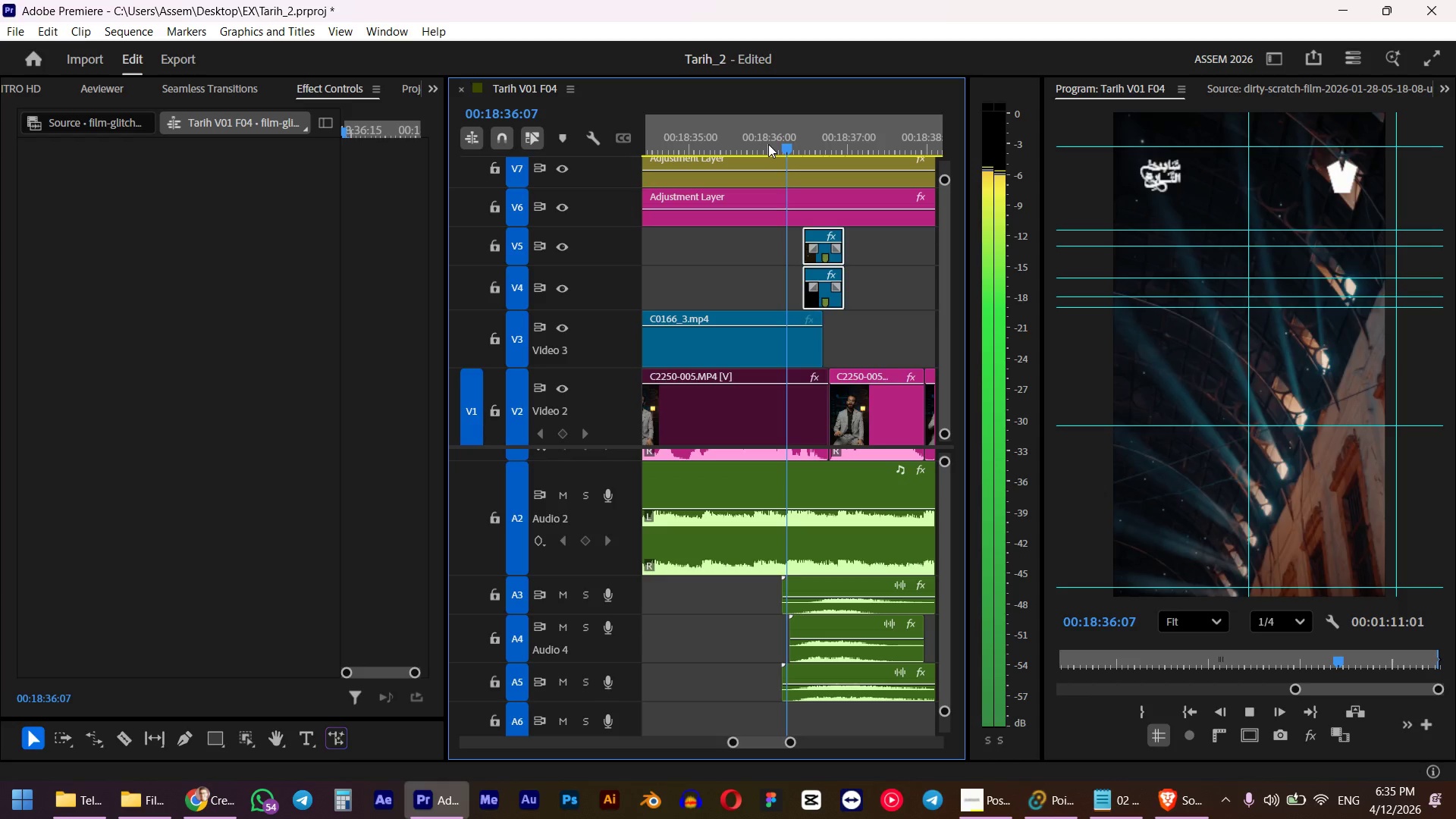 
key(Space)
 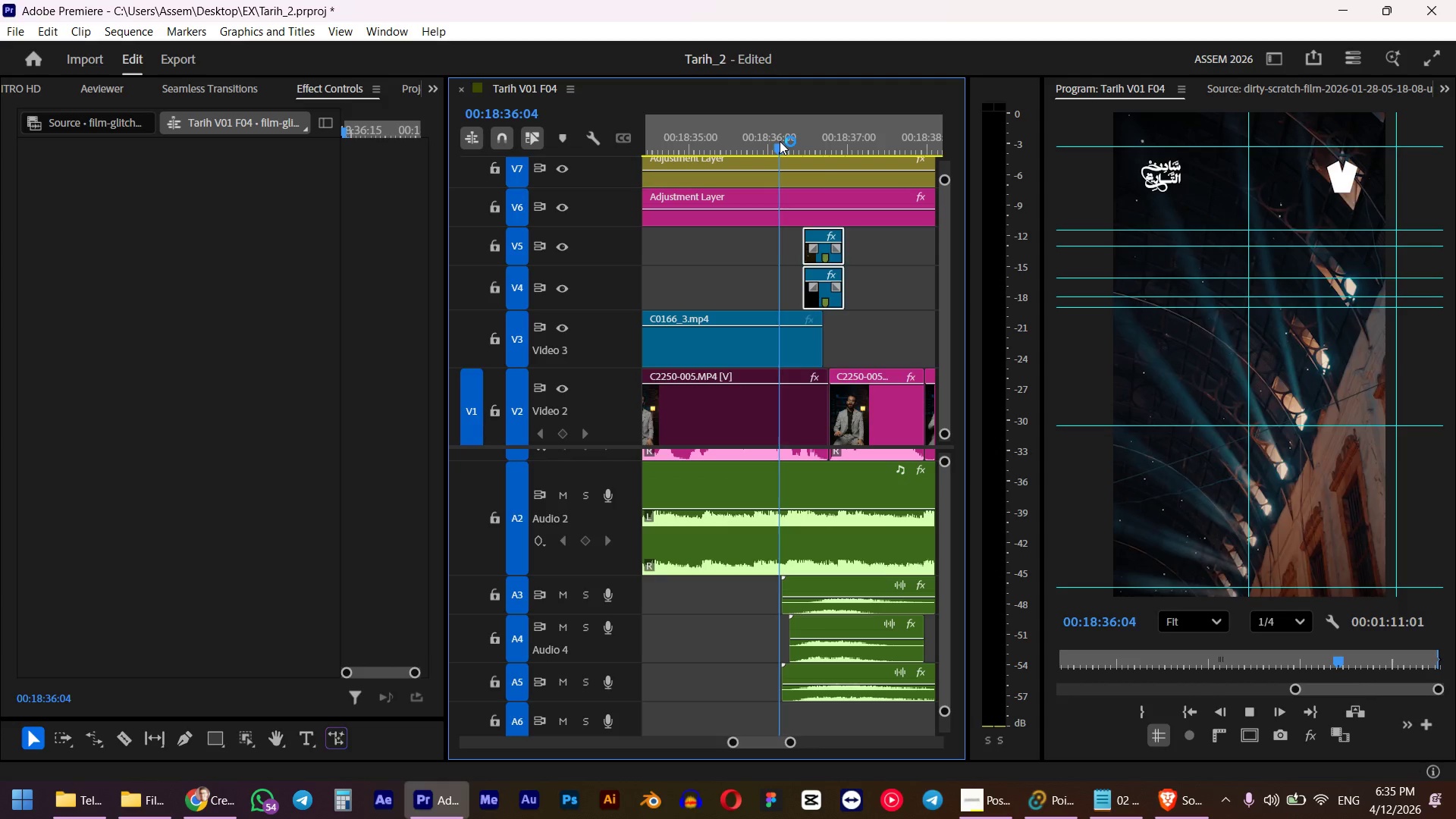 
hold_key(key=Space, duration=16.91)
 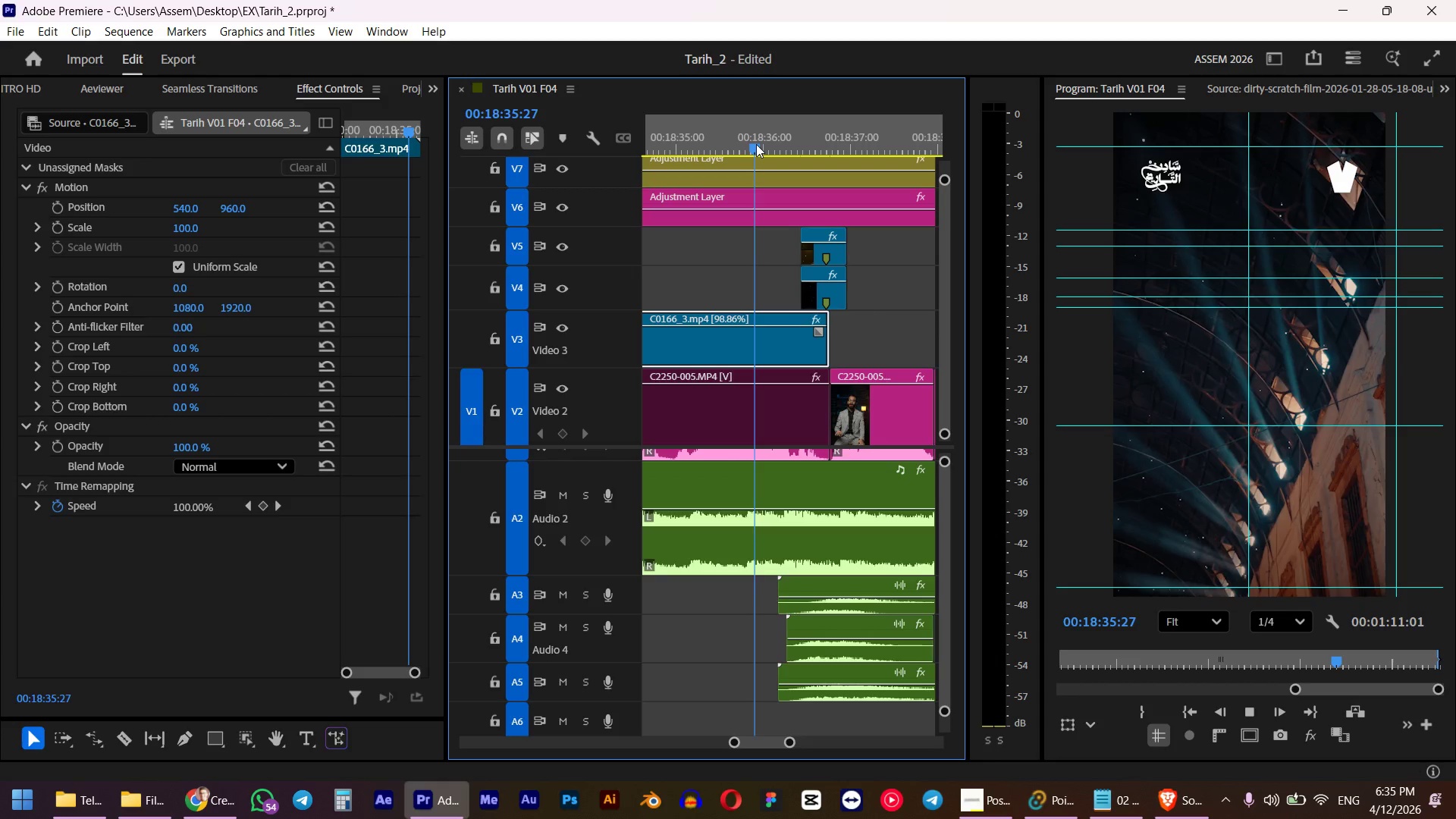 
left_click_drag(start_coordinate=[814, 146], to_coordinate=[824, 142])
 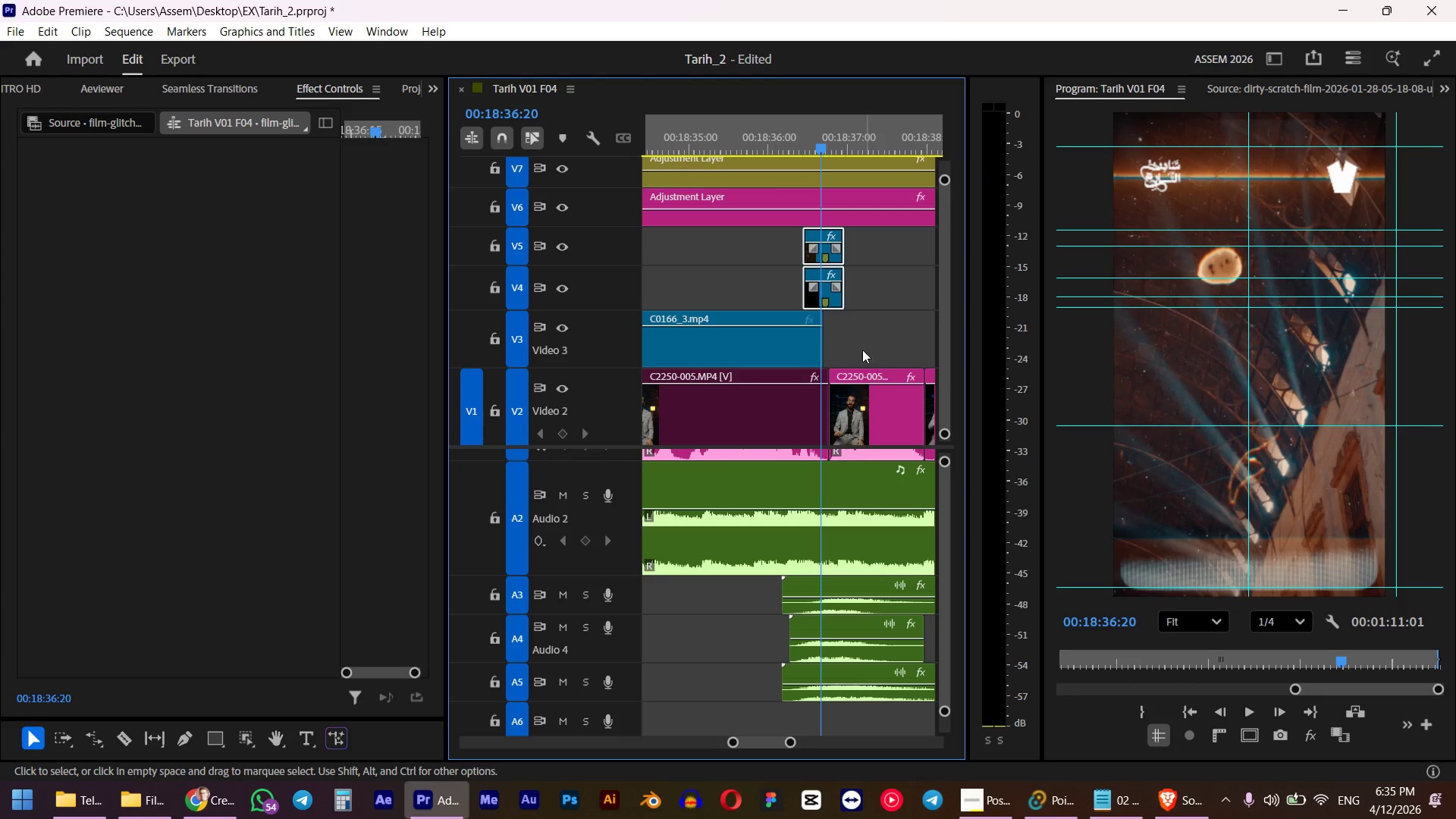 
hold_key(key=AltLeft, duration=0.5)
scroll: coordinate [850, 369], scroll_direction: down, amount: 3.0
 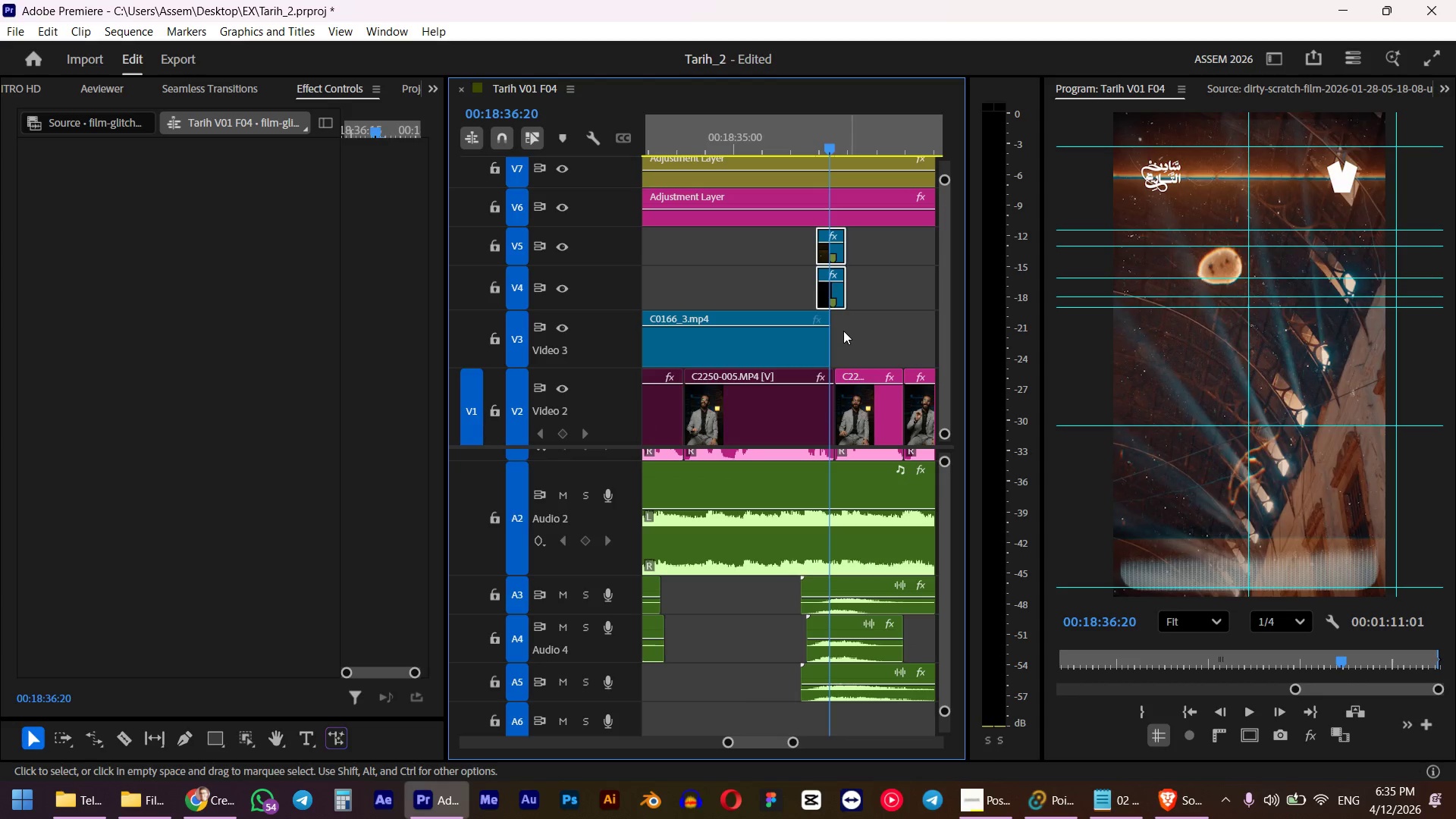 
hold_key(key=AltLeft, duration=0.58)
scroll: coordinate [844, 345], scroll_direction: up, amount: 4.0
 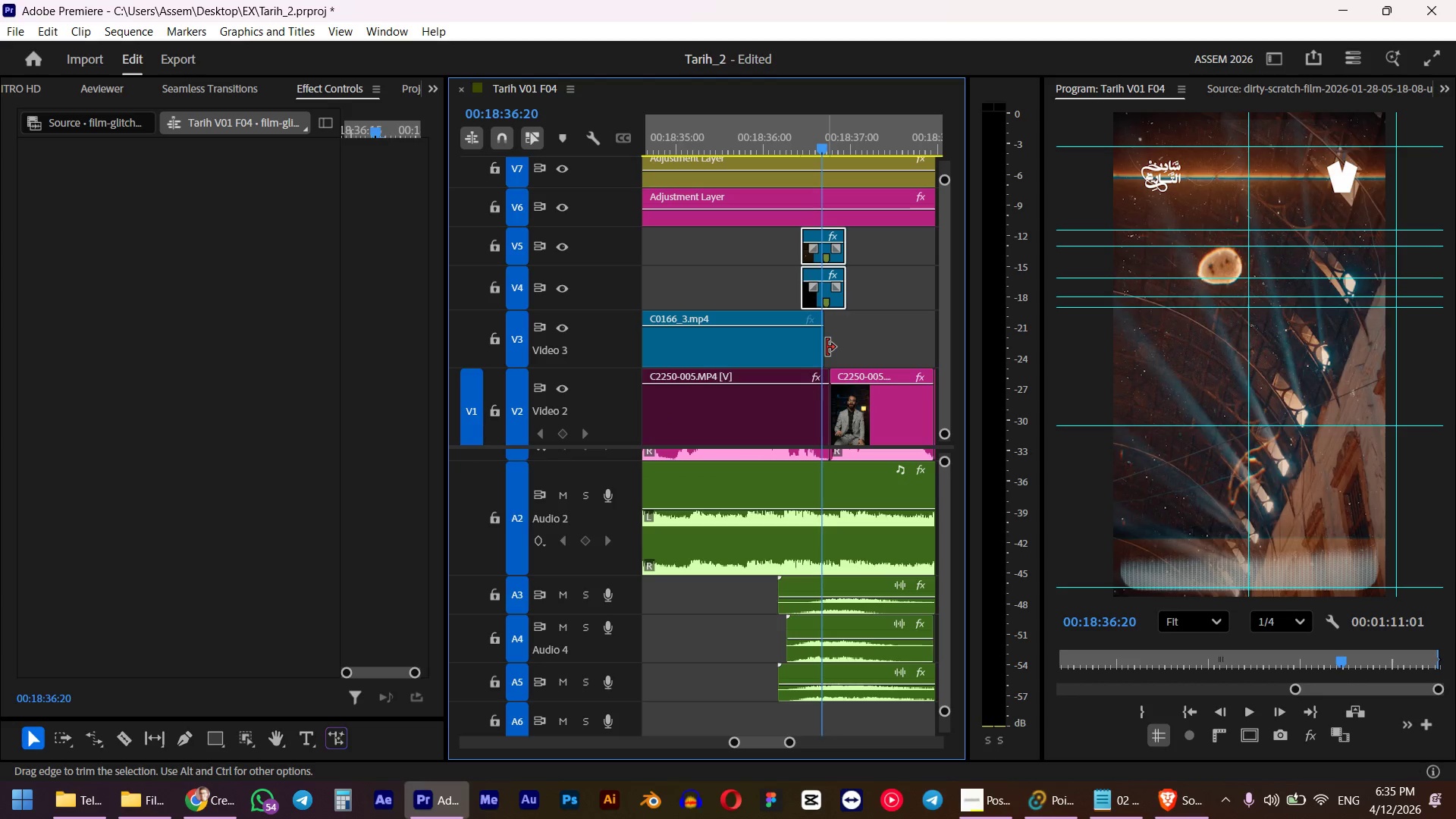 
left_click_drag(start_coordinate=[827, 347], to_coordinate=[861, 337])
 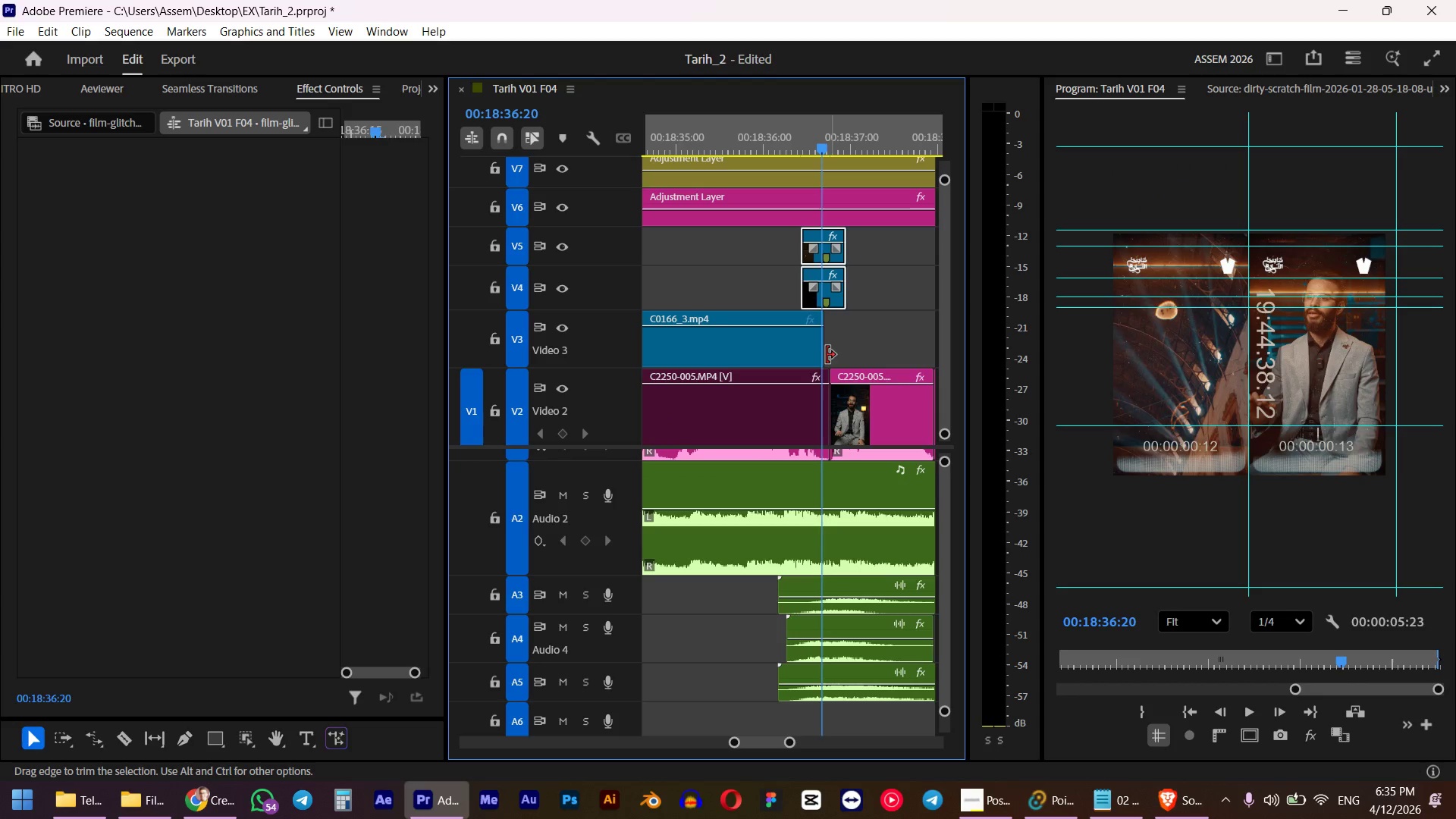 
key(Shift+R)
 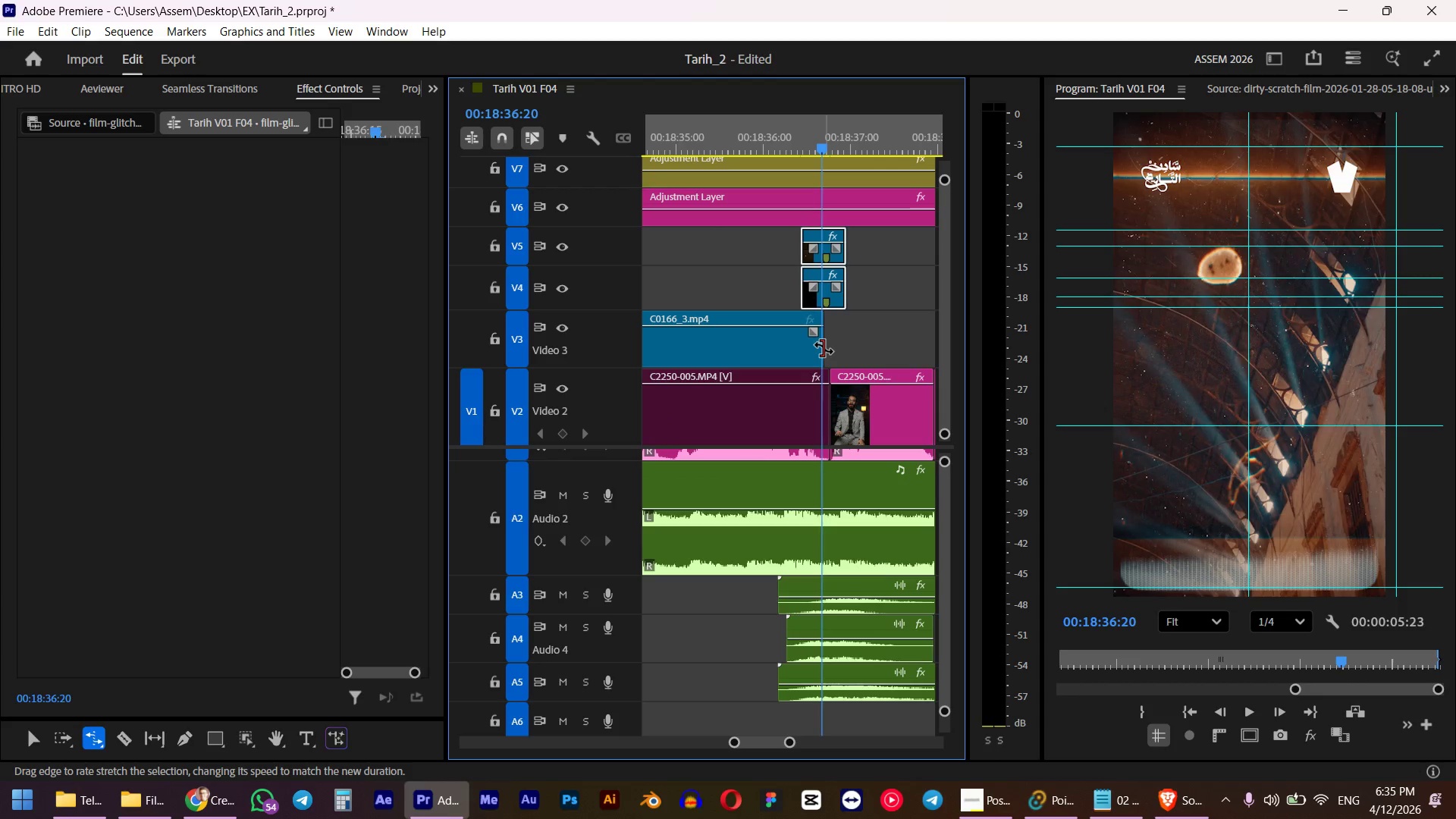 
left_click_drag(start_coordinate=[822, 348], to_coordinate=[828, 347])
 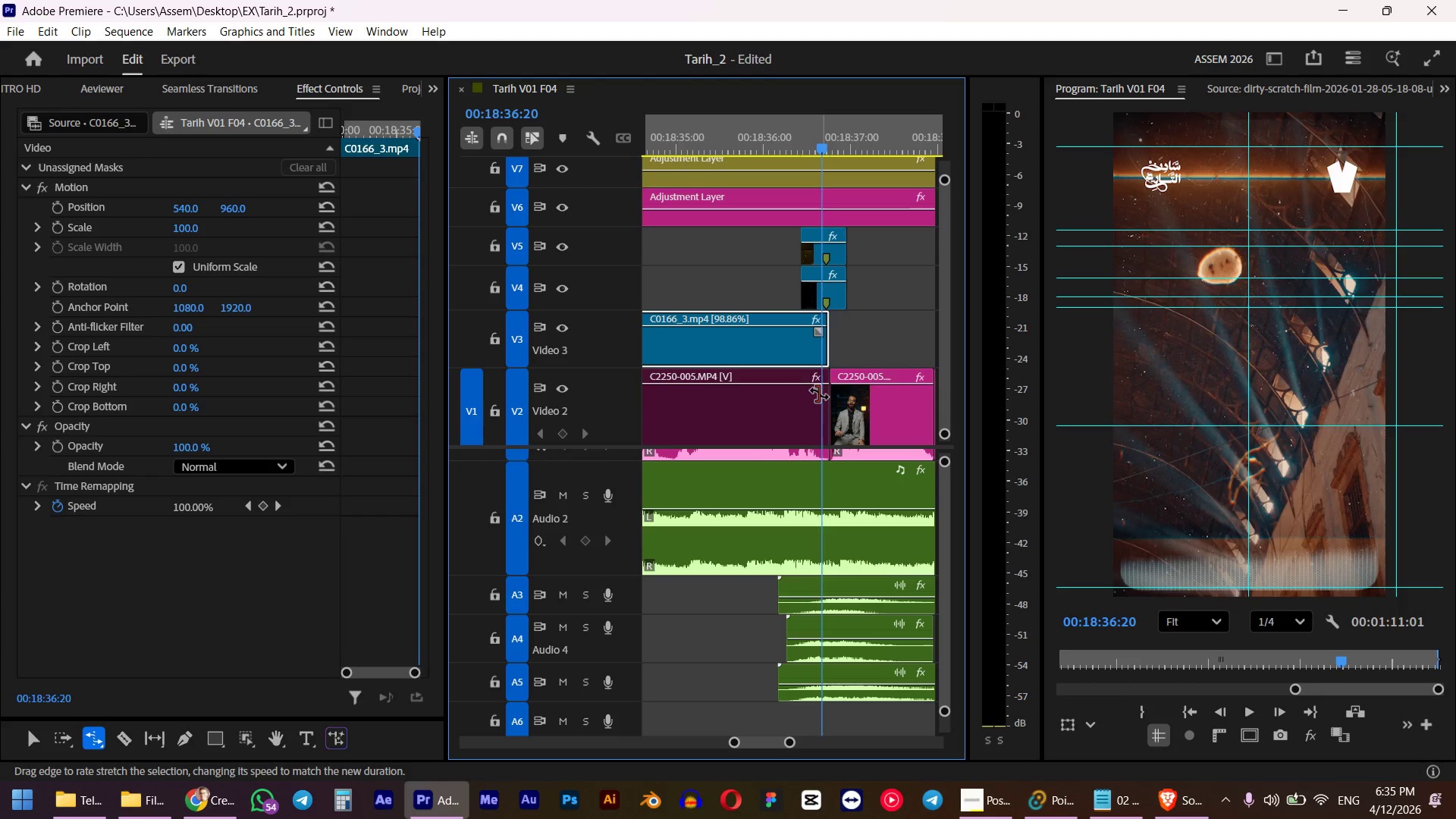 
key(V)
 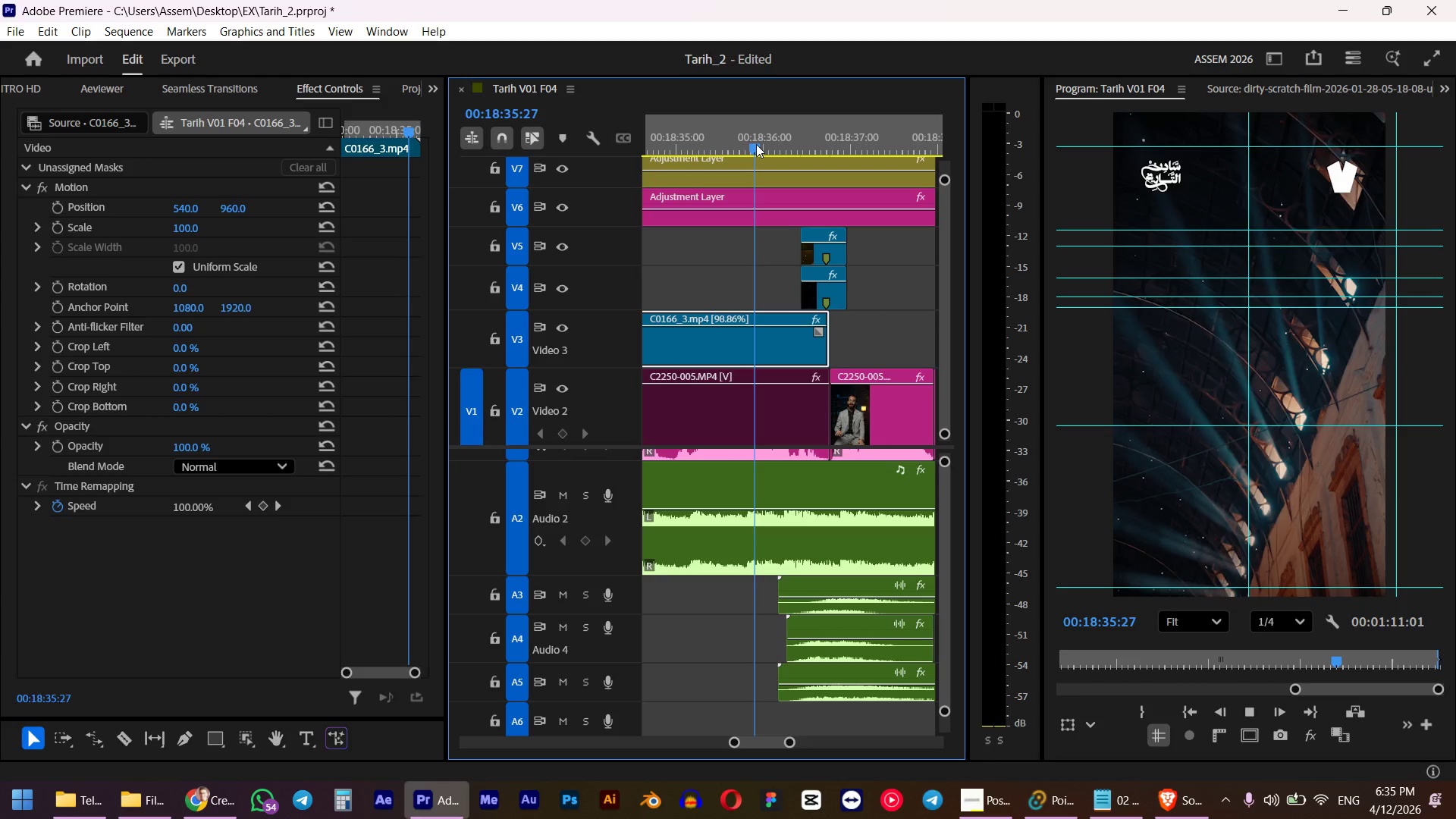 
key(Space)
 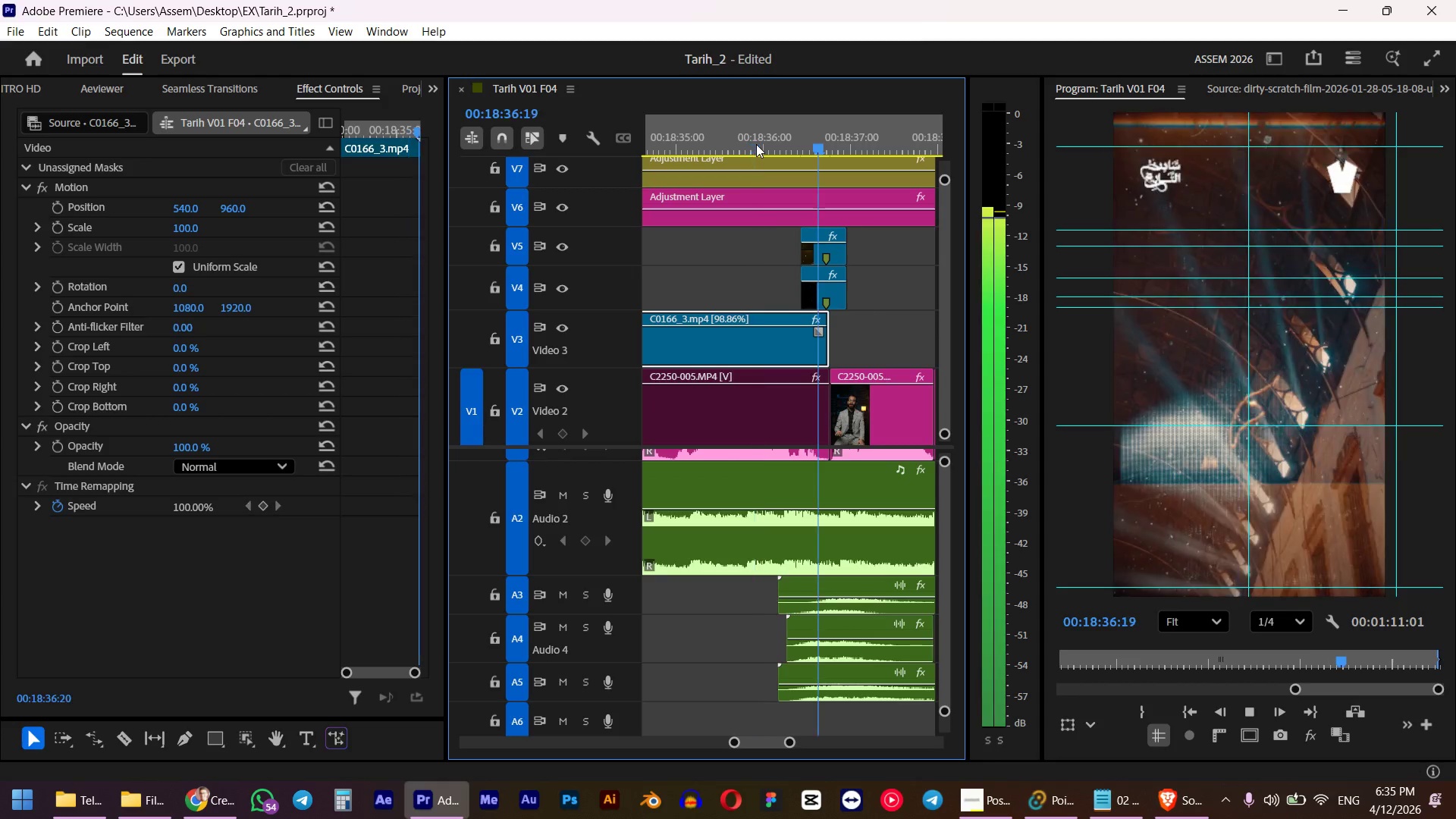 
hold_key(key=AltLeft, duration=0.77)
scroll: coordinate [674, 428], scroll_direction: down, amount: 5.0
 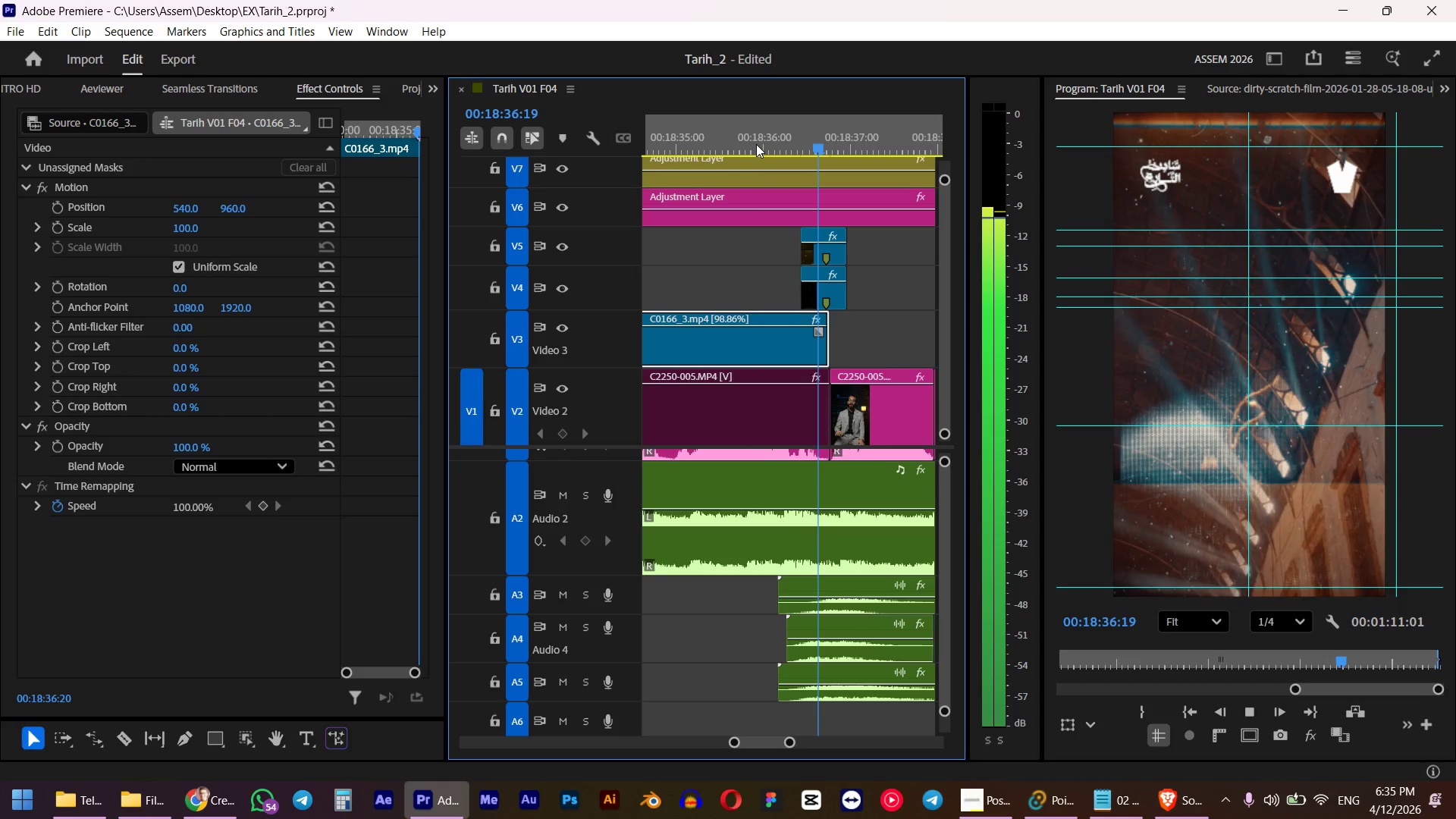 
hold_key(key=AltLeft, duration=0.45)
scroll: coordinate [703, 366], scroll_direction: up, amount: 9.0
 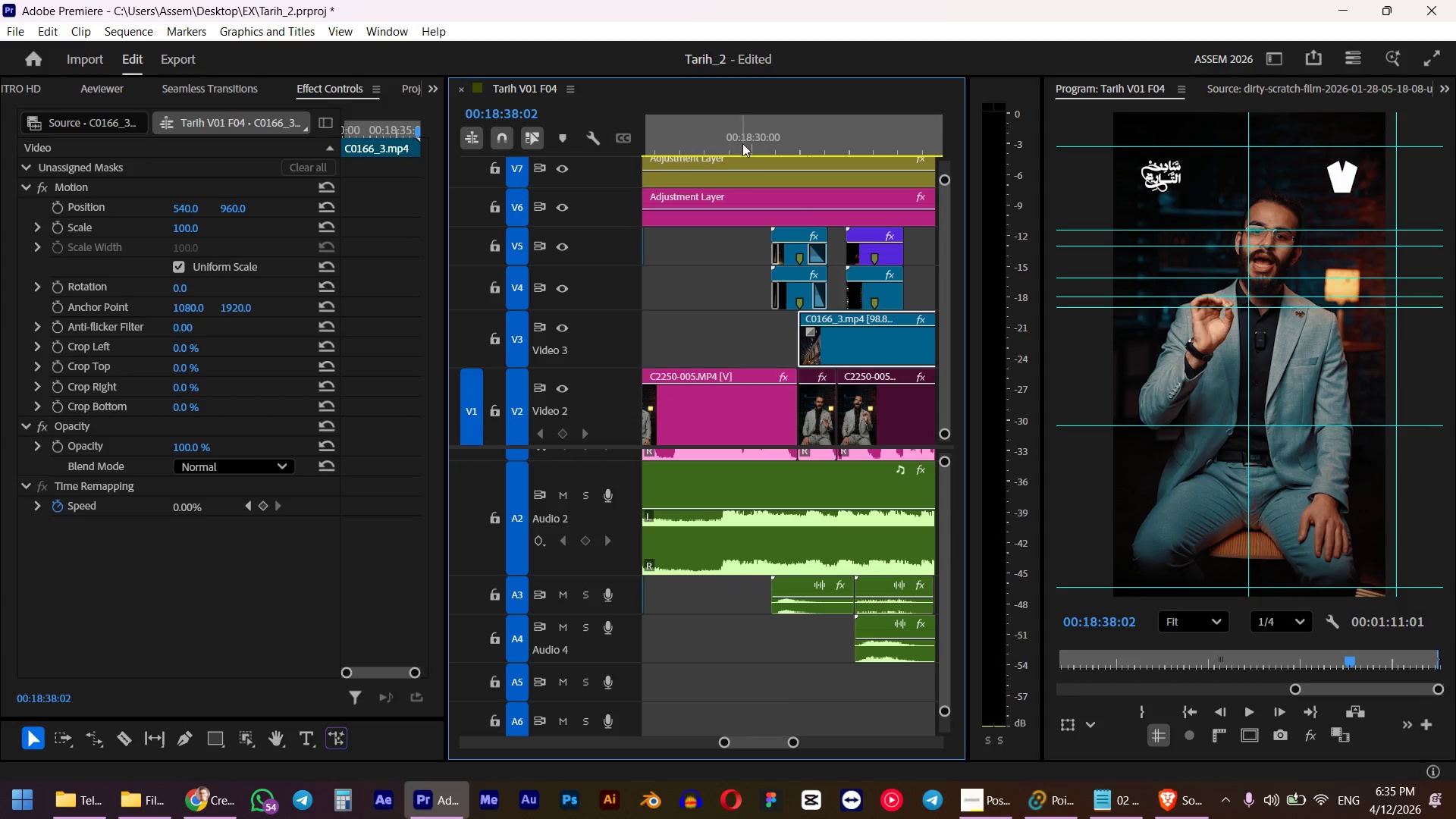 
left_click([751, 158])
 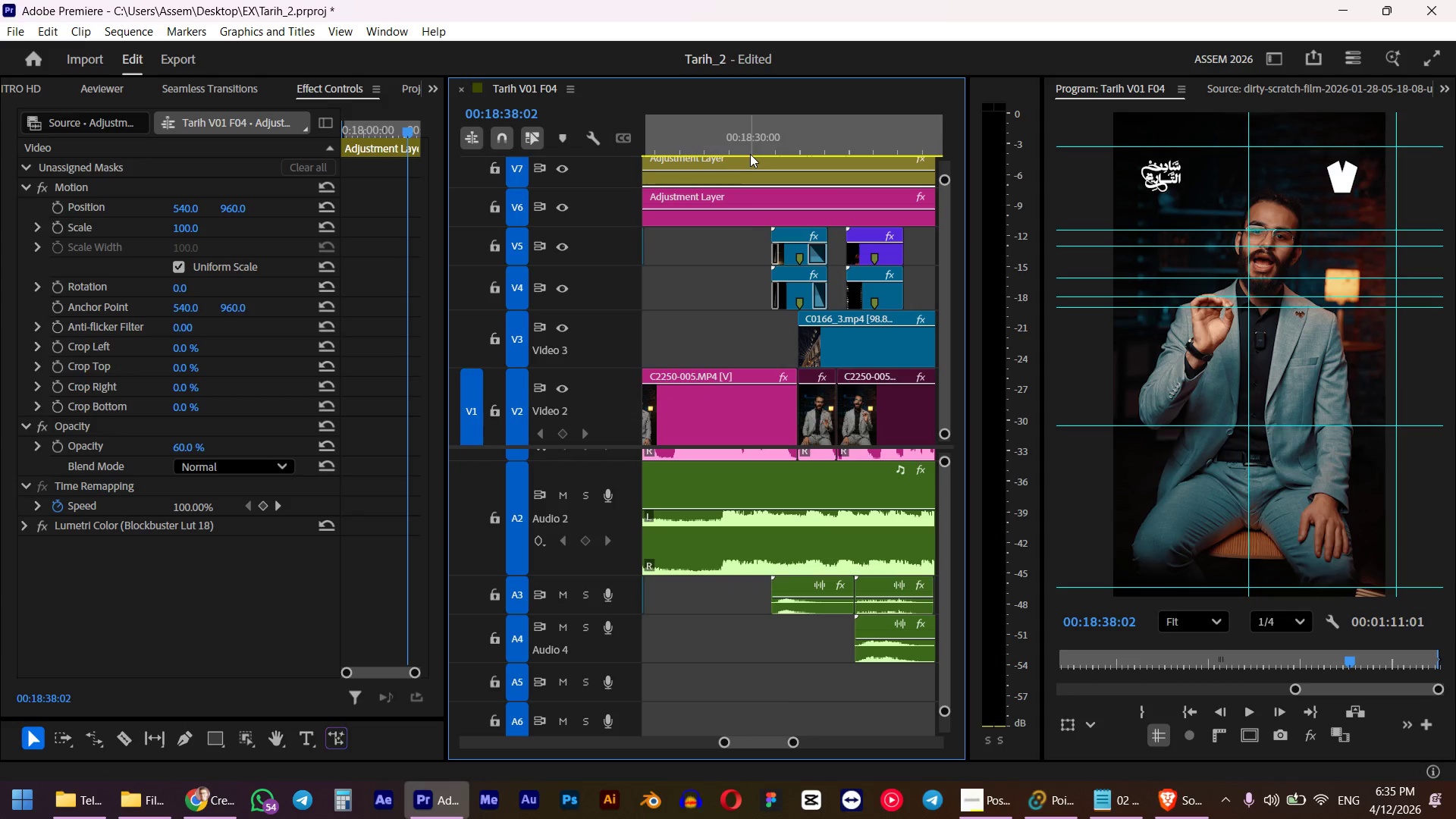 
left_click([750, 152])
 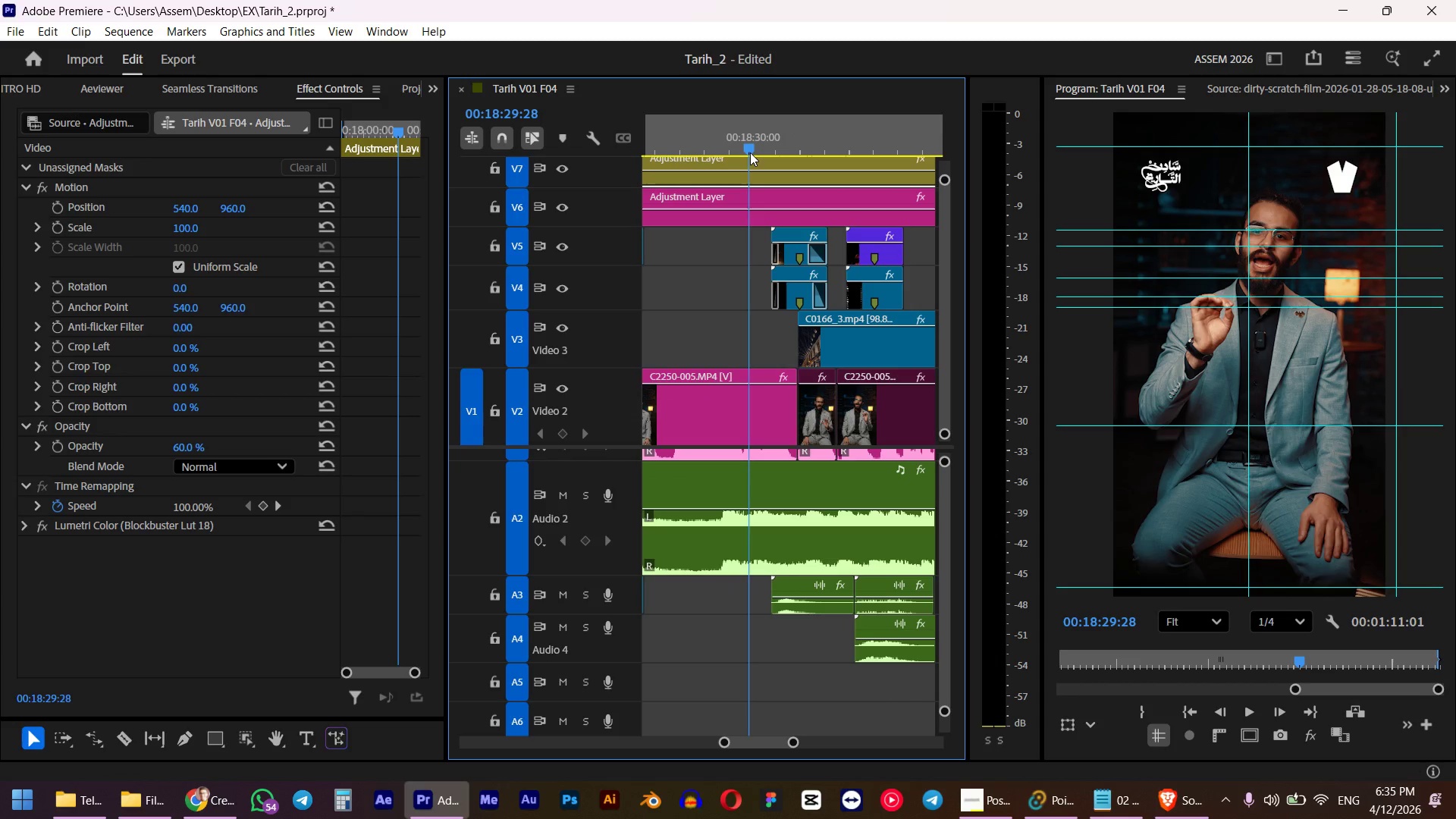 
key(Space)
 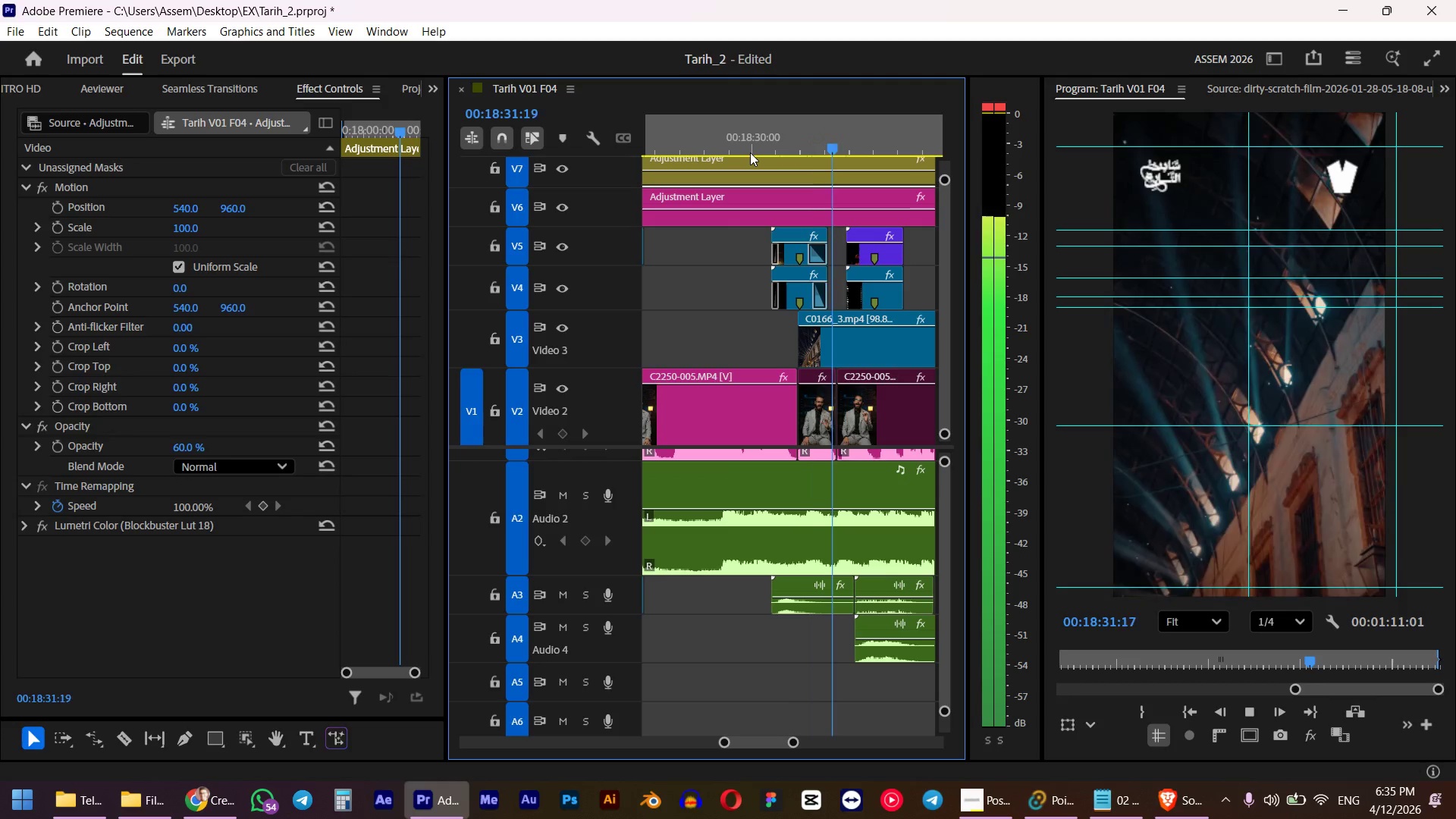 
key(Space)
 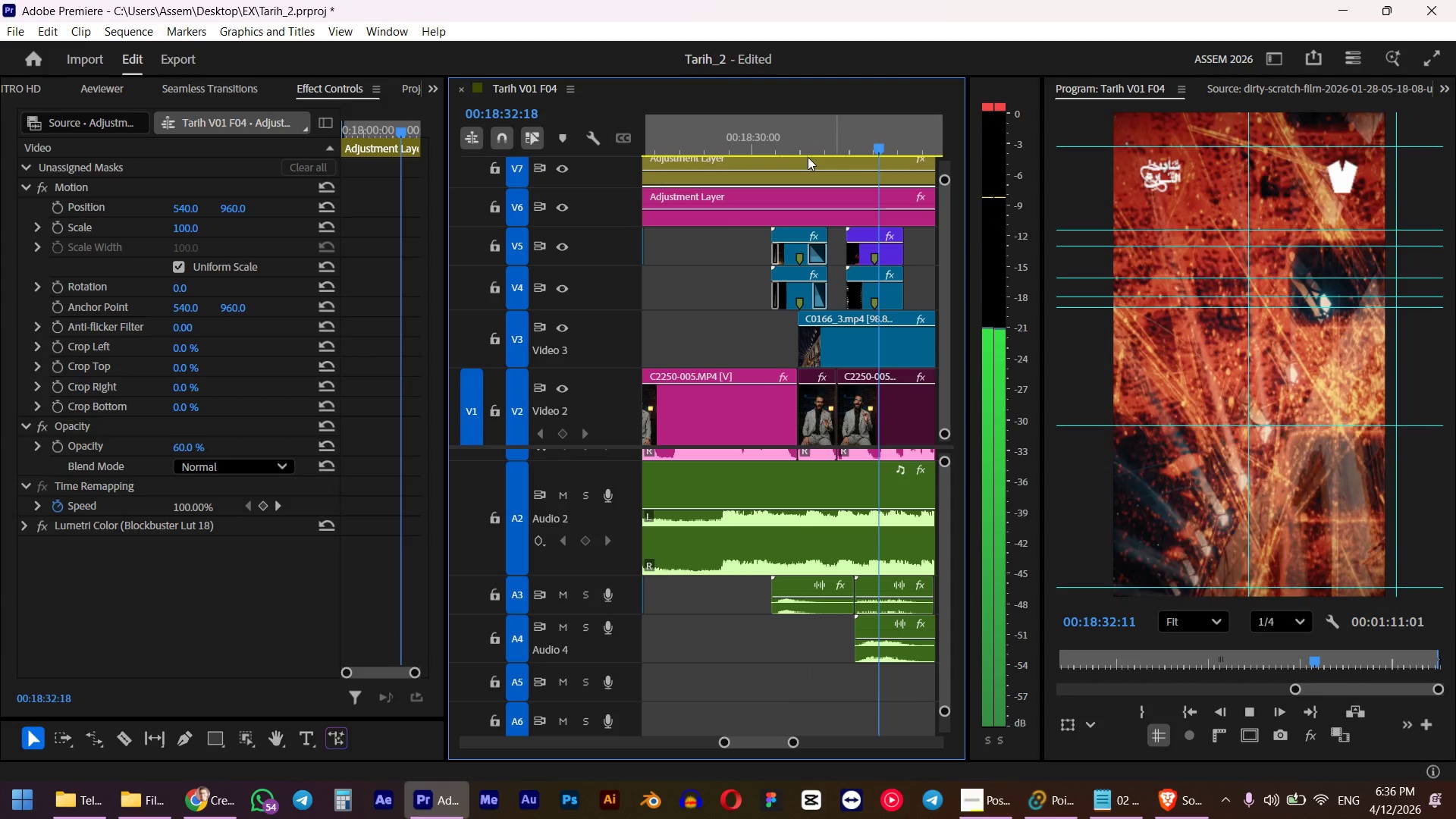 
hold_key(key=AltLeft, duration=0.52)
scroll: coordinate [825, 281], scroll_direction: up, amount: 3.0
 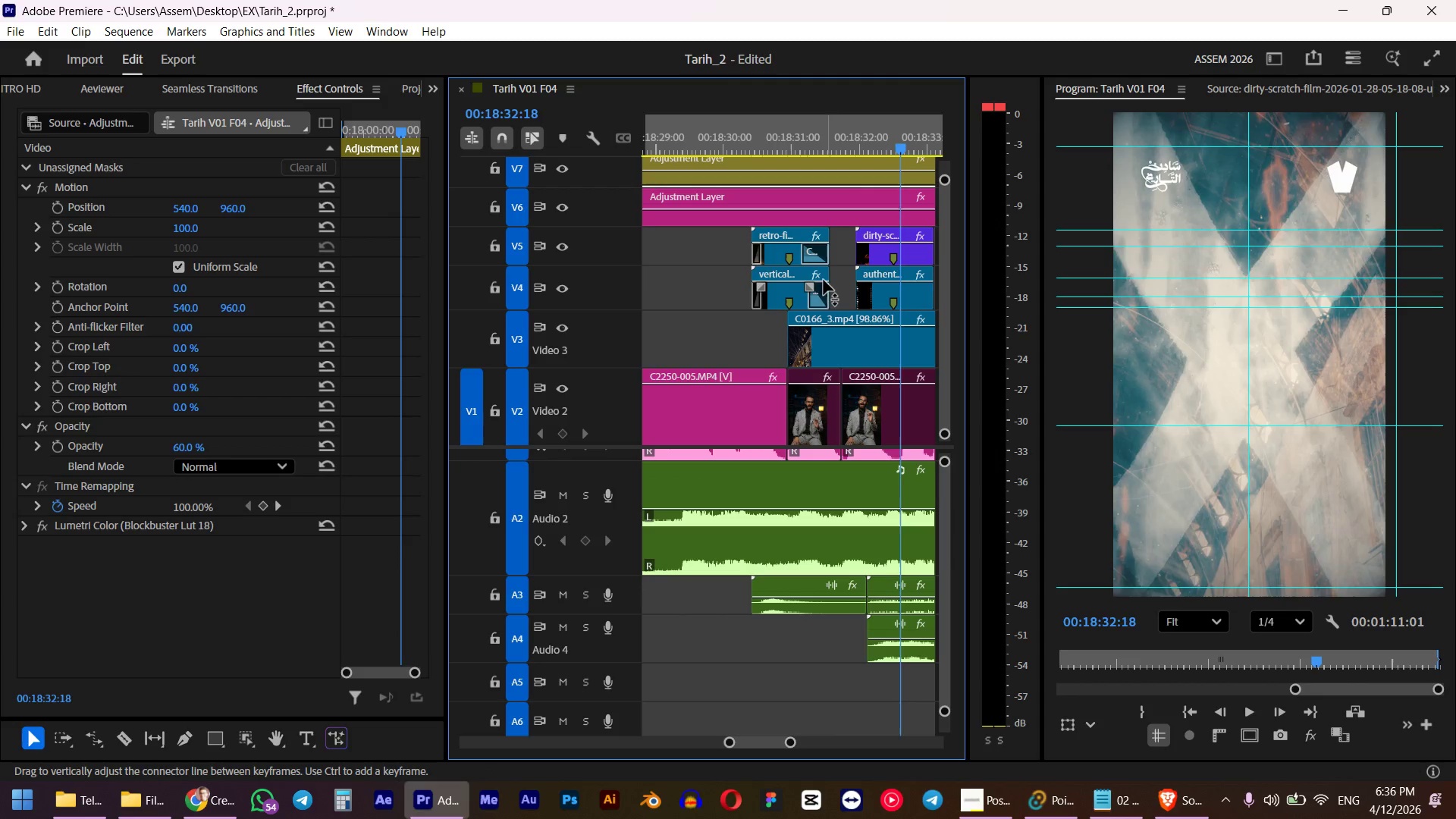 
scroll: coordinate [811, 278], scroll_direction: down, amount: 1.0
 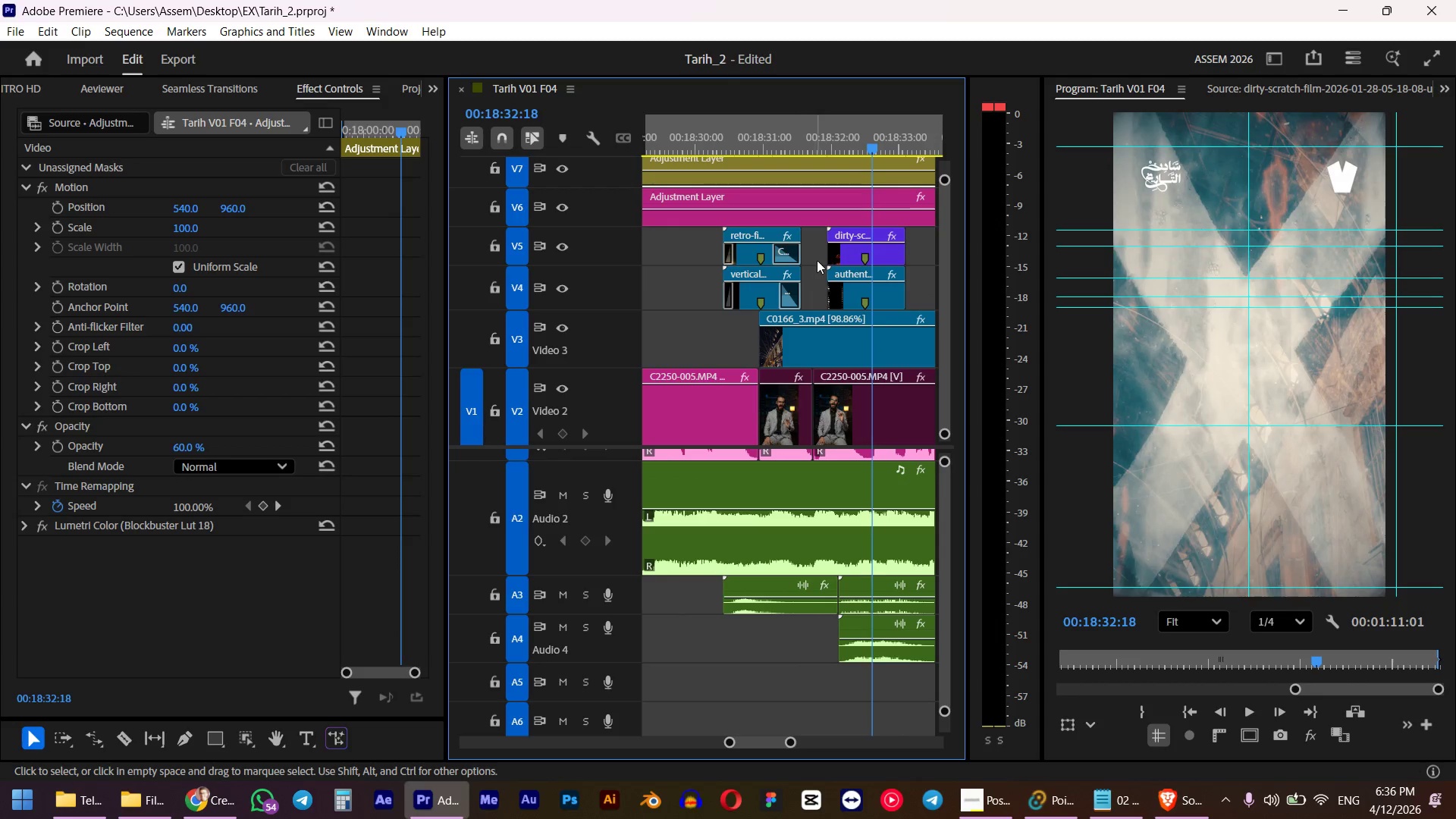 
left_click([817, 250])
 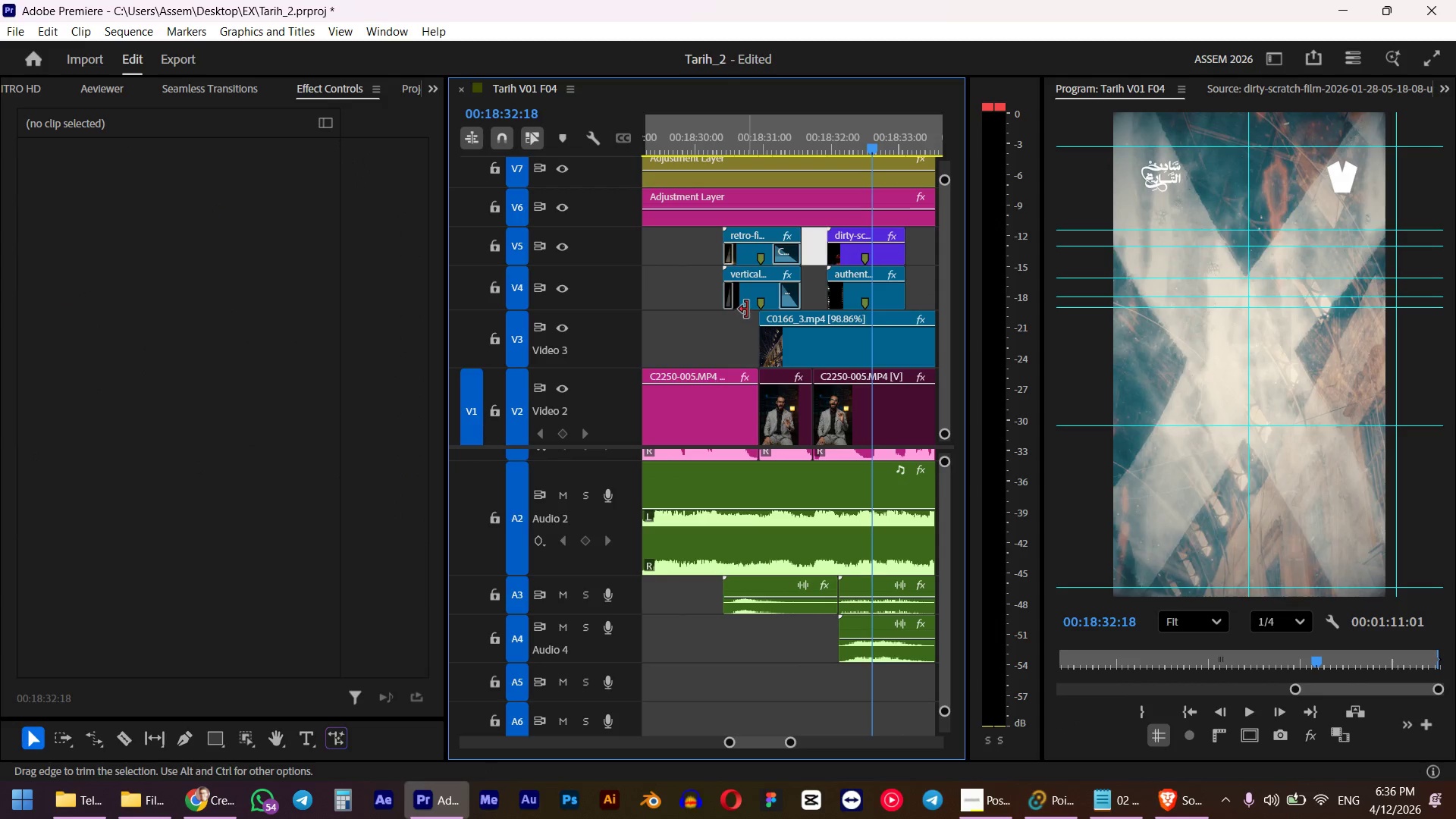 
left_click([748, 300])
 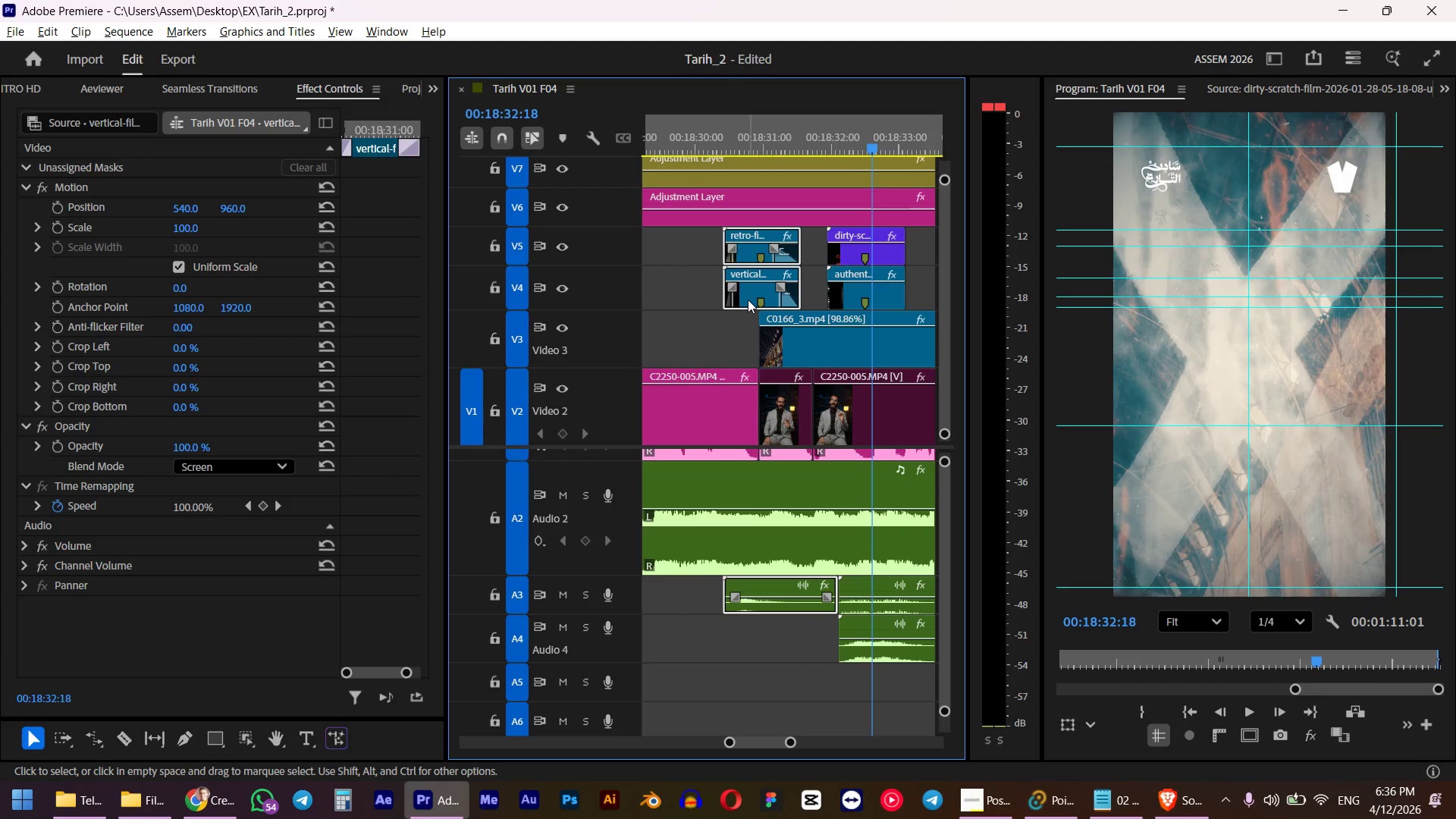 
hold_key(key=AltLeft, duration=0.66)
scroll: coordinate [809, 284], scroll_direction: down, amount: 5.0
 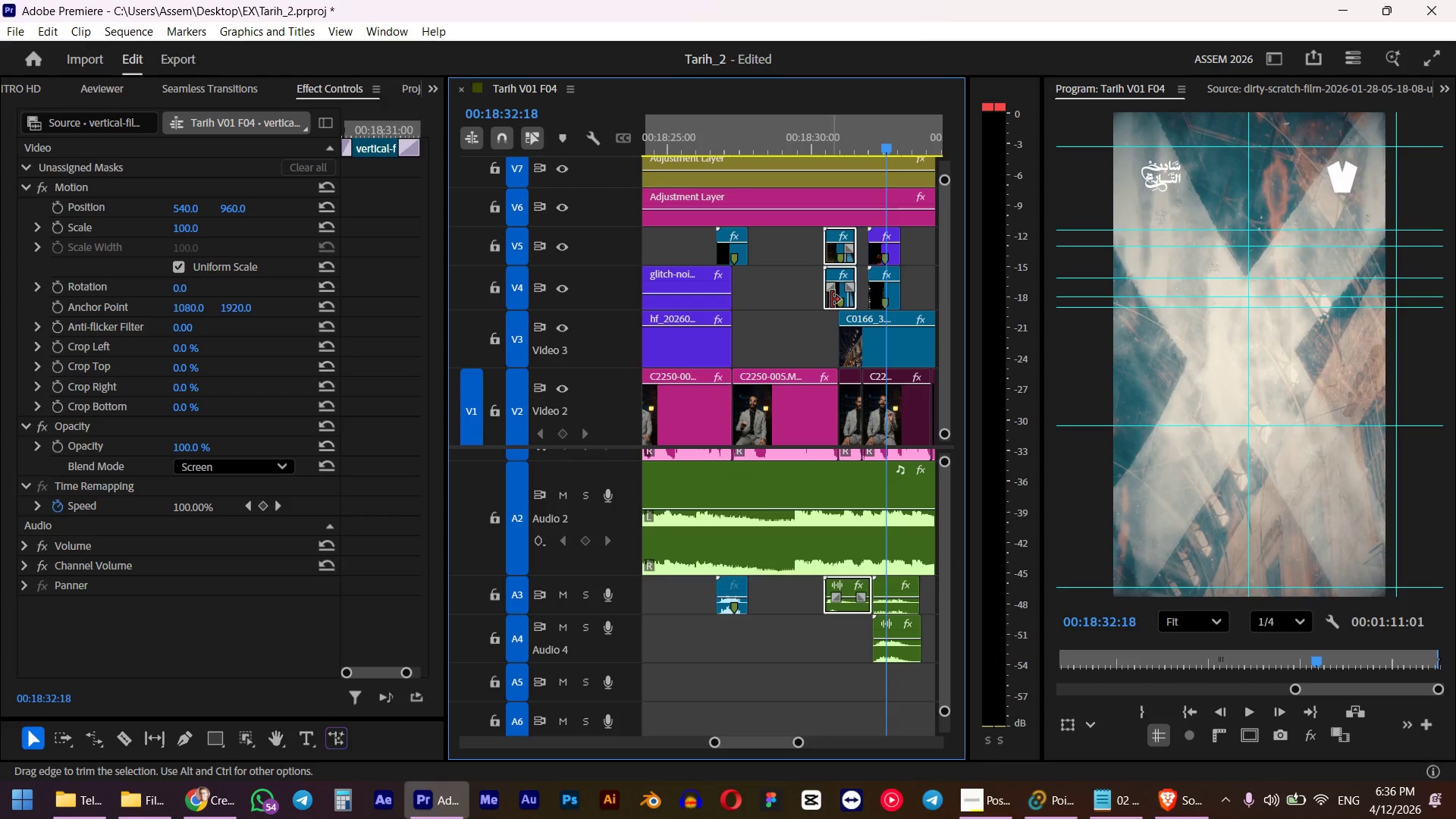 
key(Control+N)
 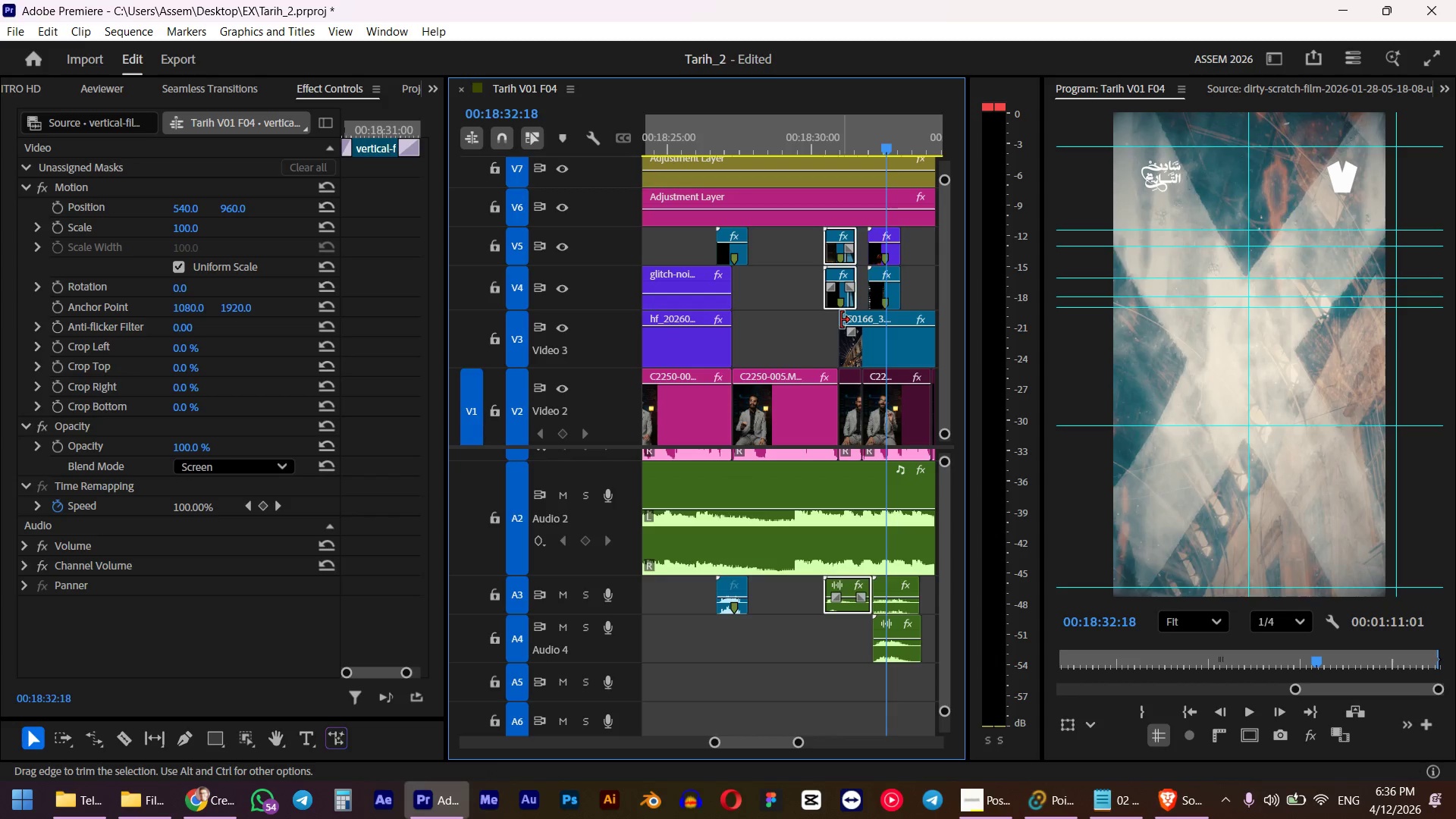 
key(Control+Shift+N)
 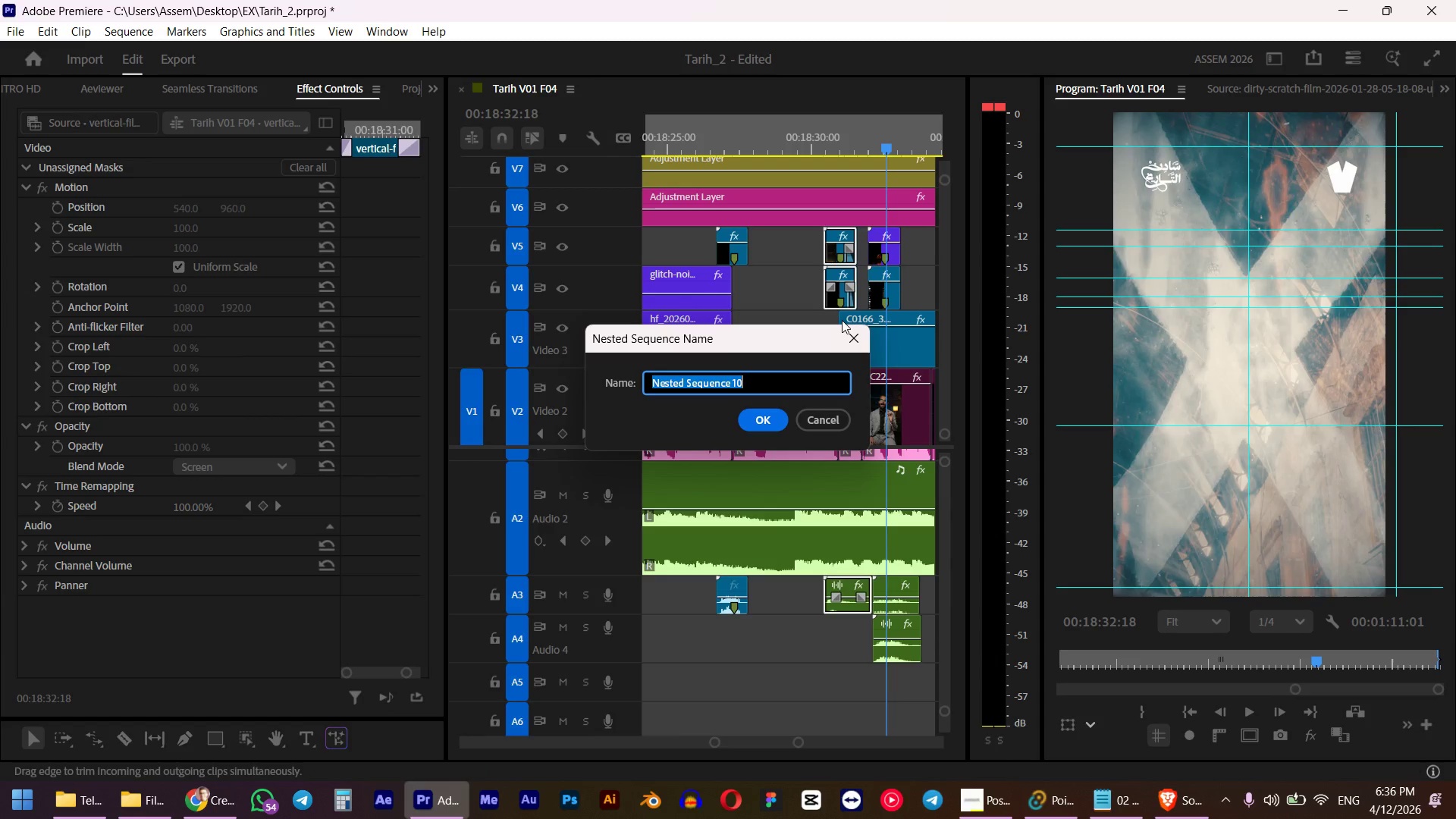 
type(transi)
 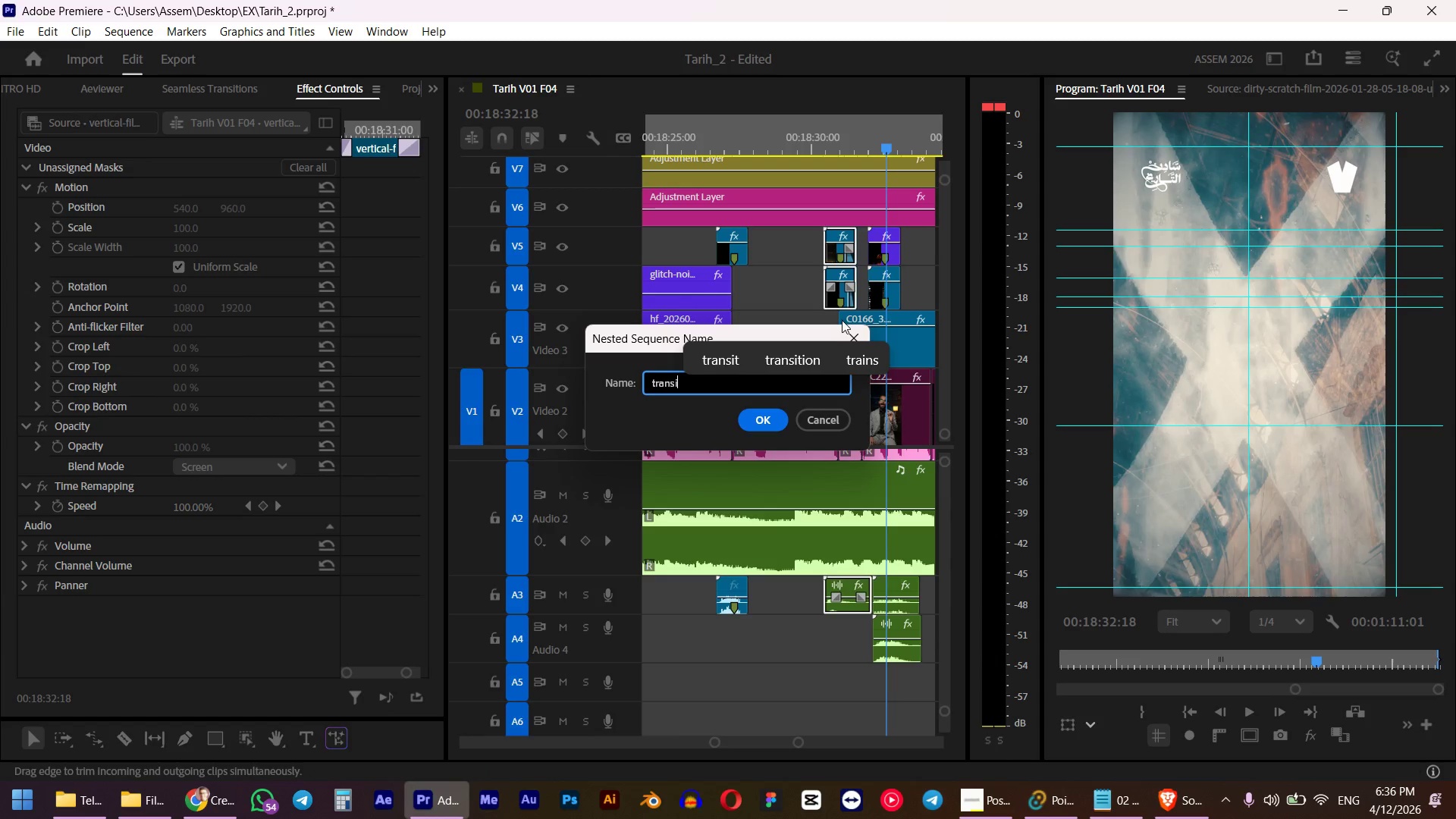 
left_click([778, 364])
 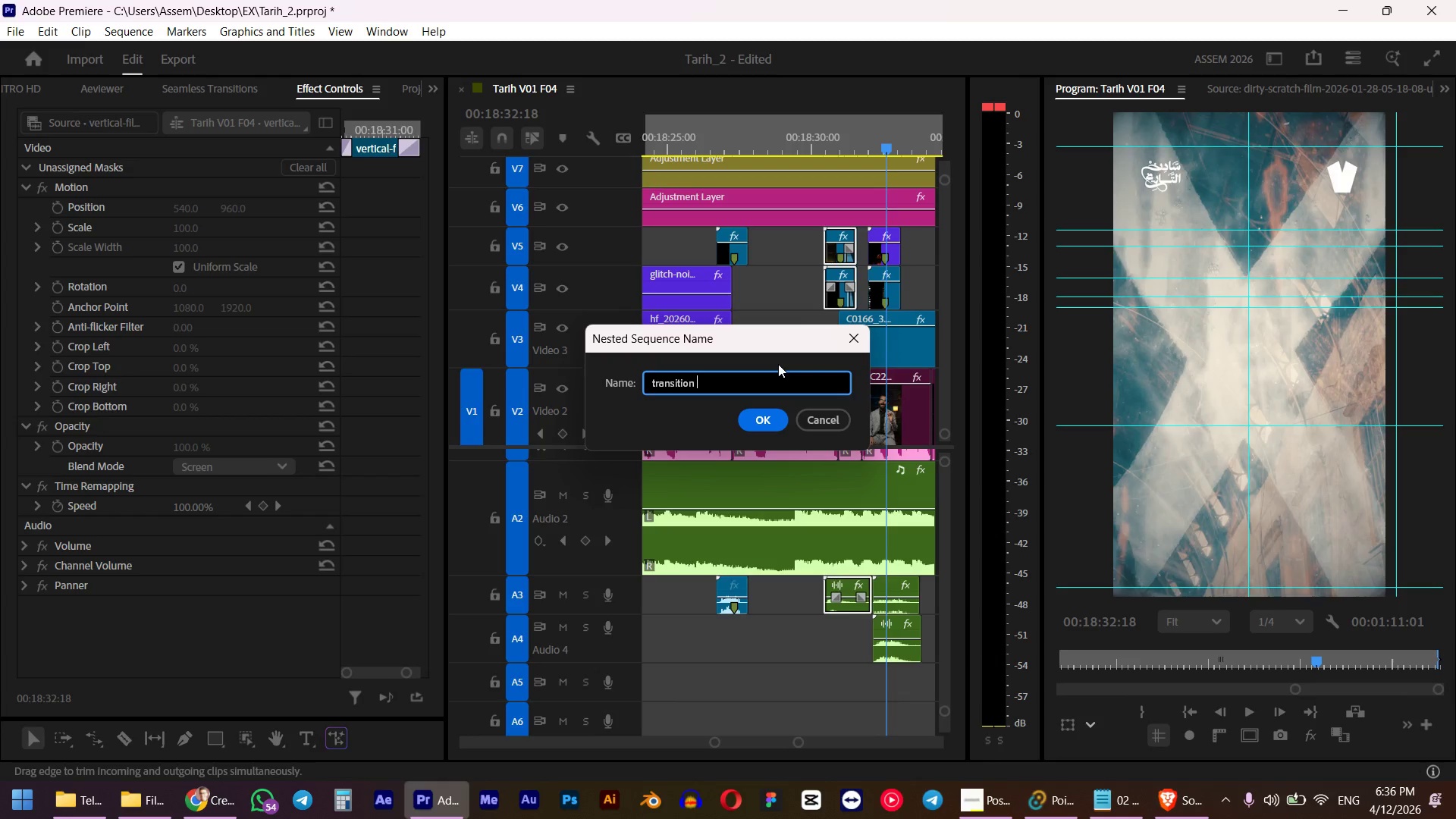 
key(Numpad0)
 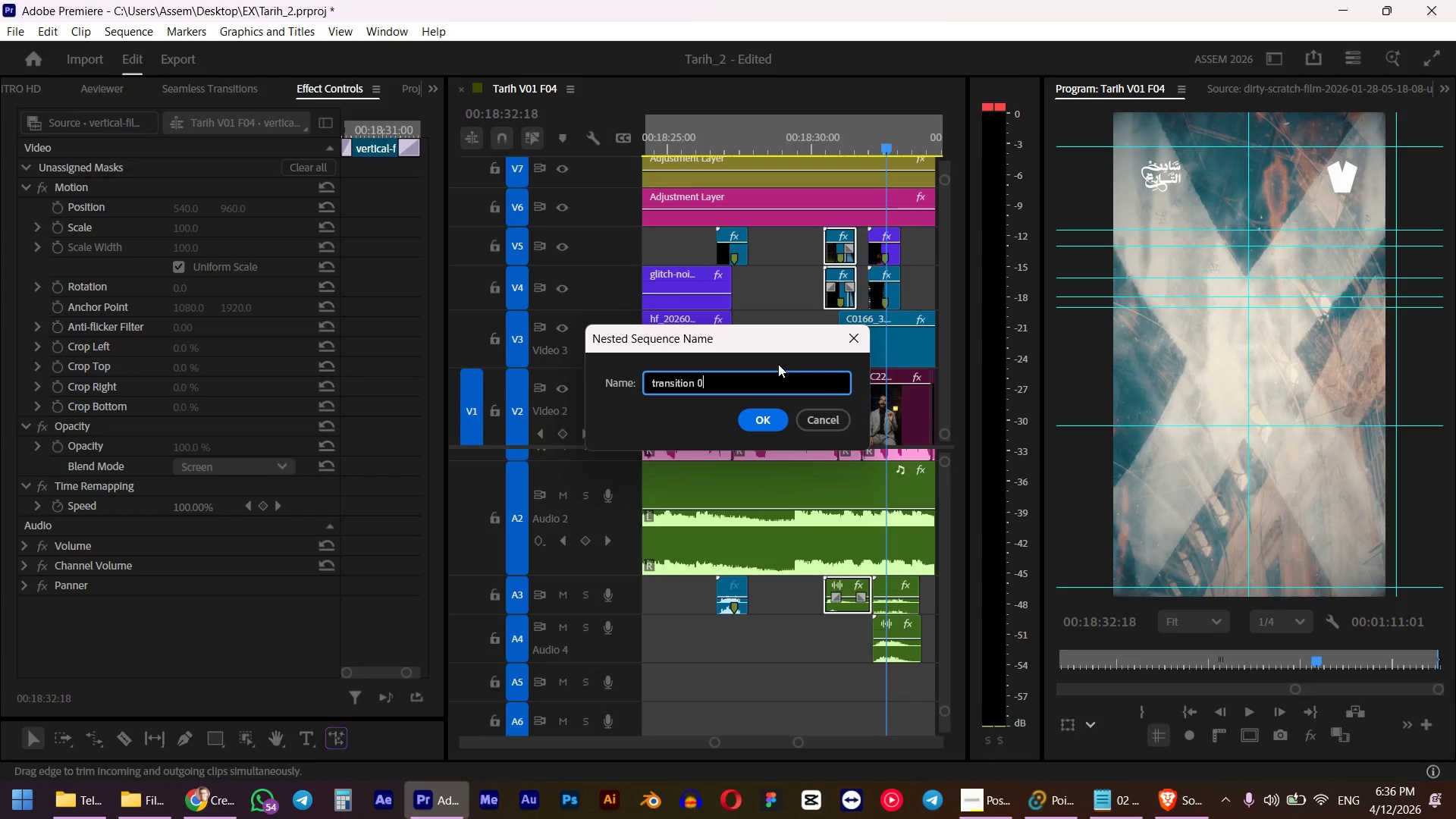 
key(Numpad1)
 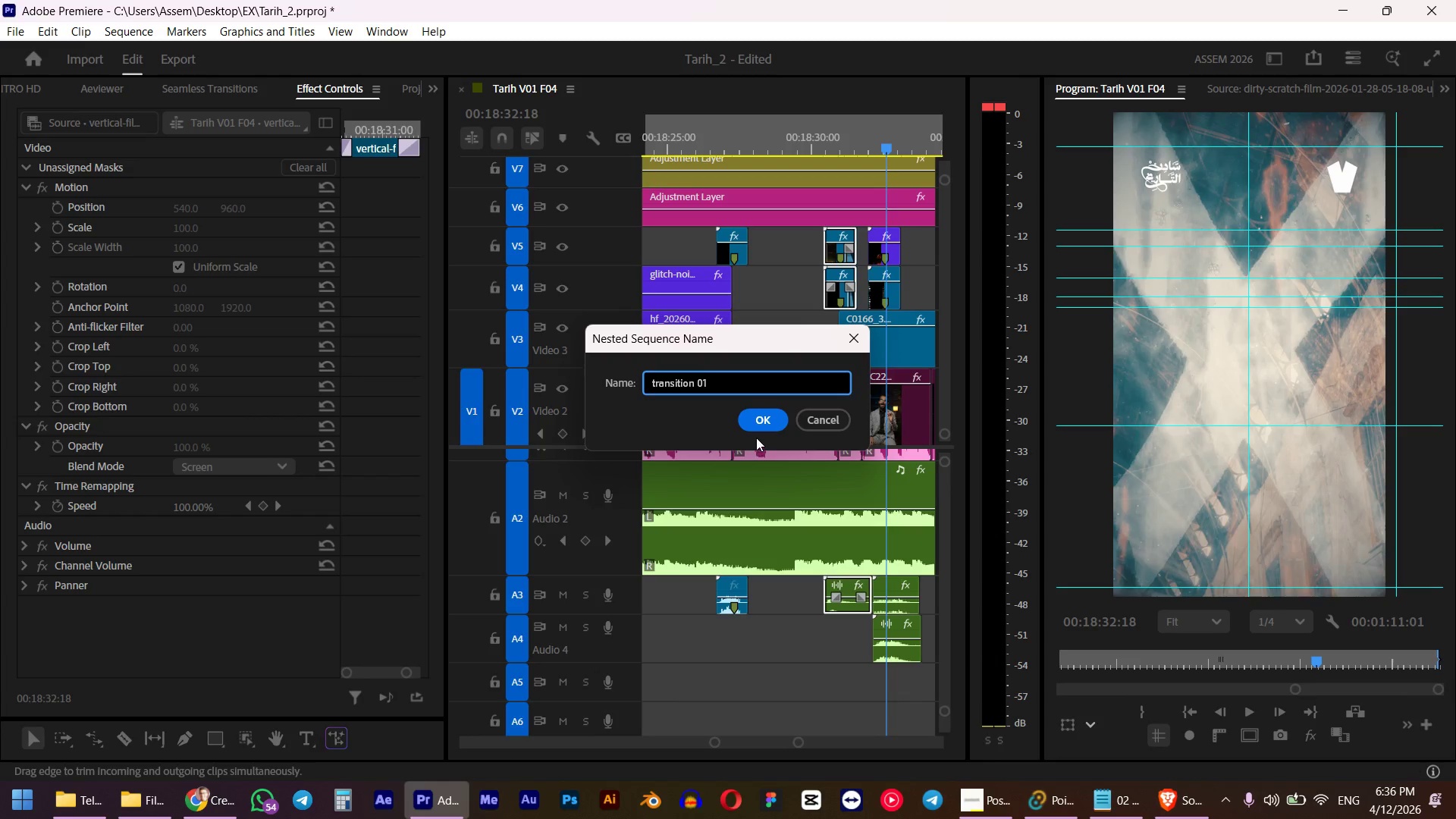 
left_click([758, 436])
 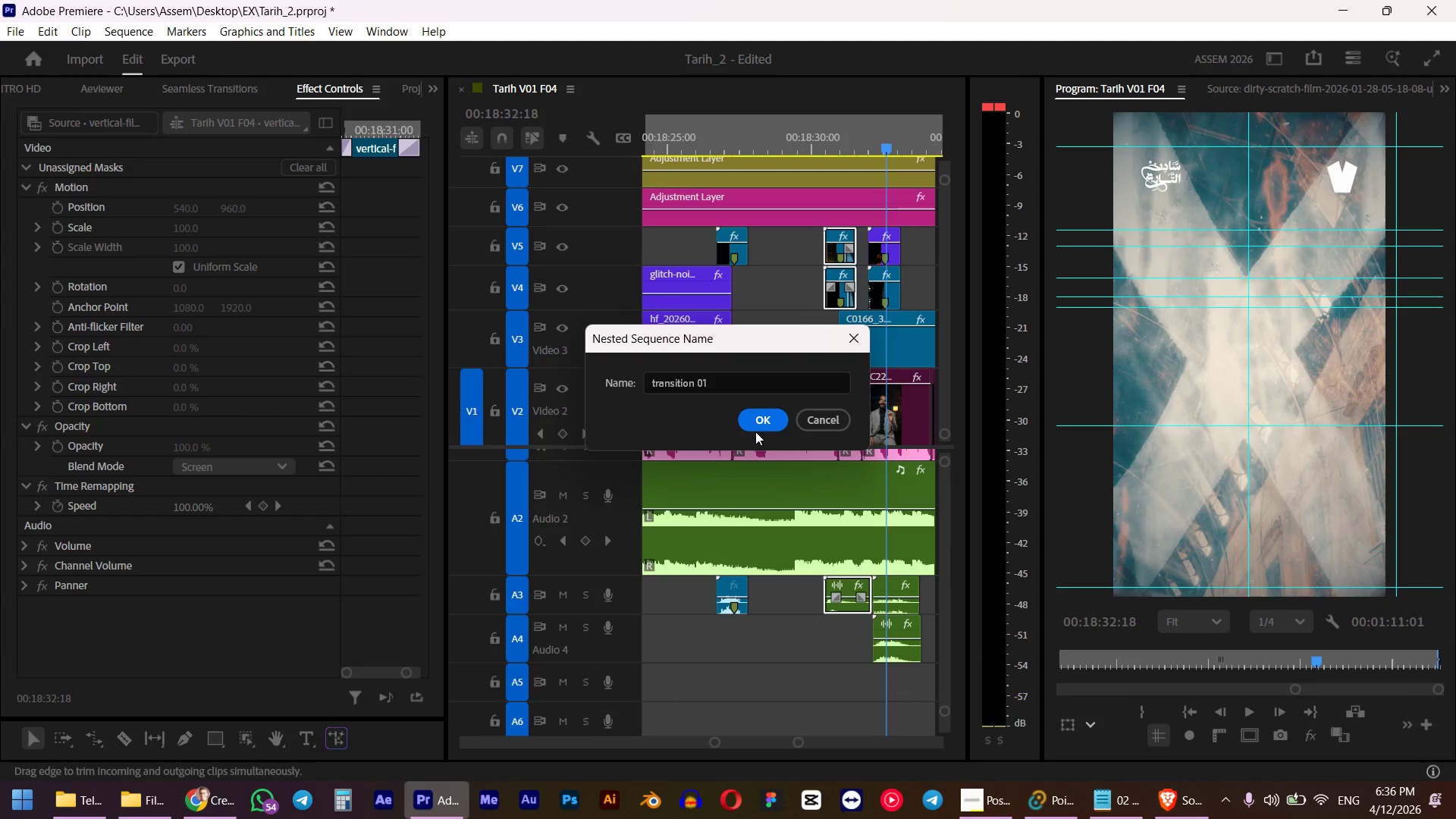 
left_click([755, 428])
 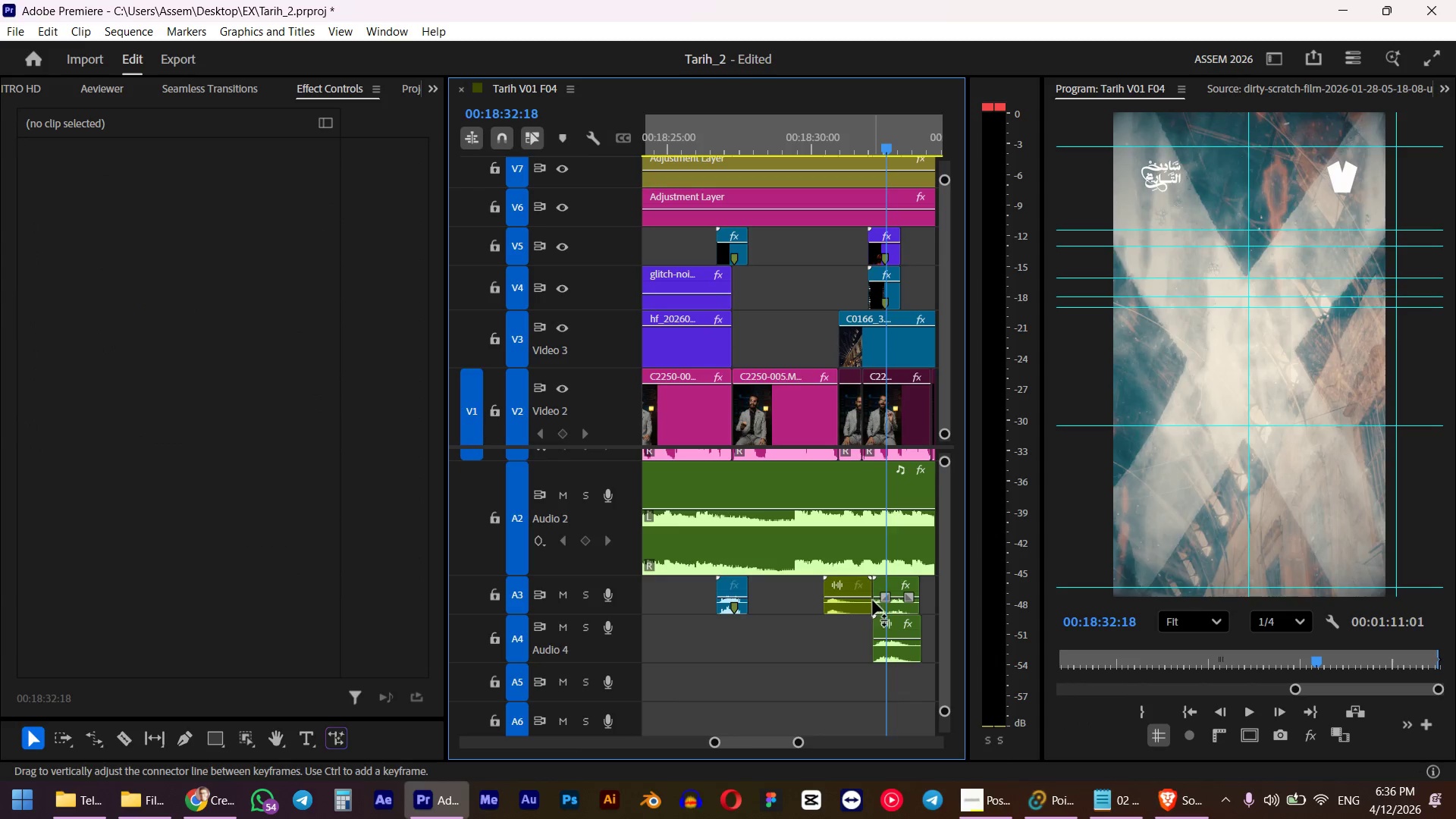 
hold_key(key=AltLeft, duration=0.42)
 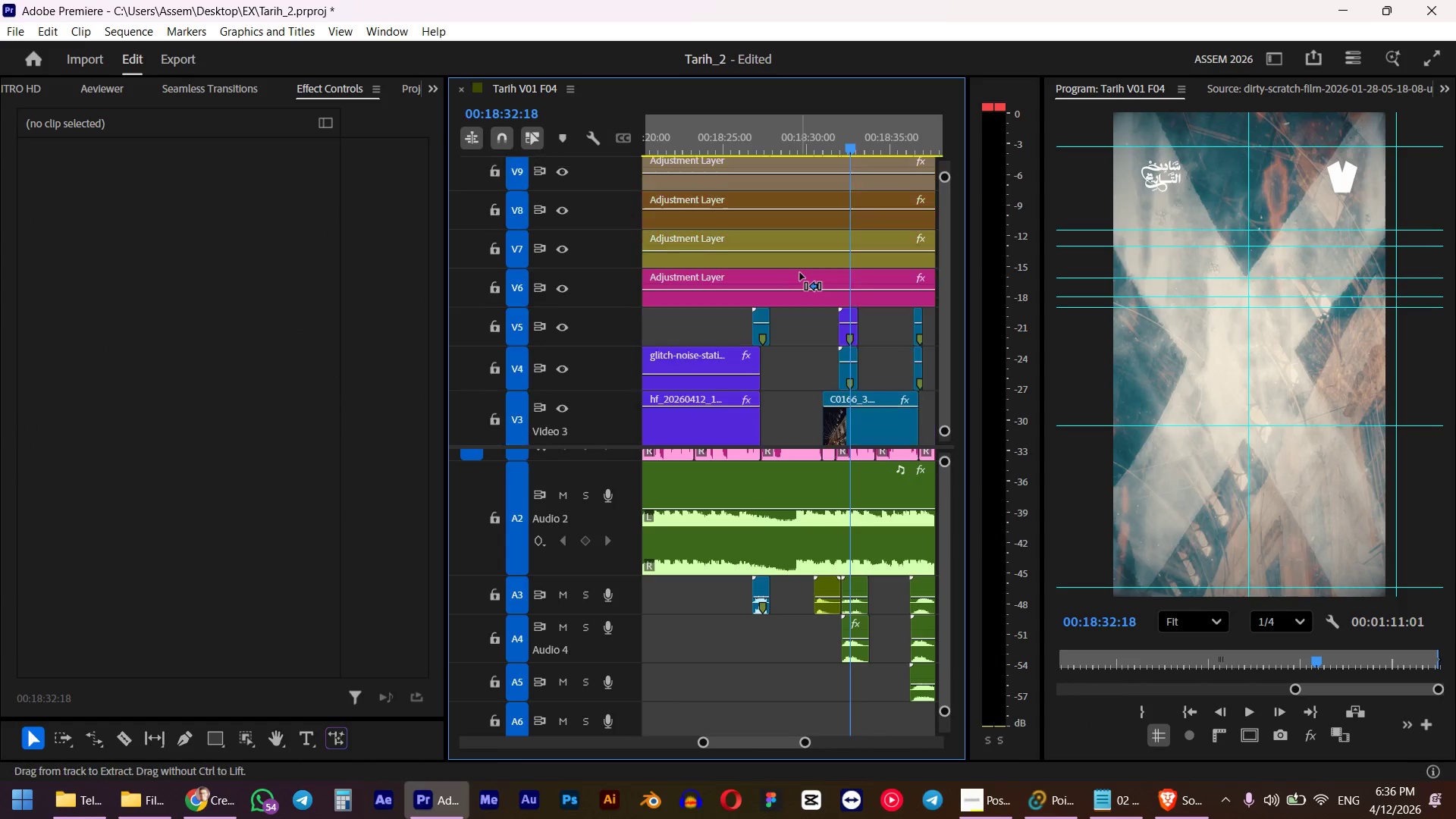 
hold_key(key=ControlLeft, duration=1.14)
 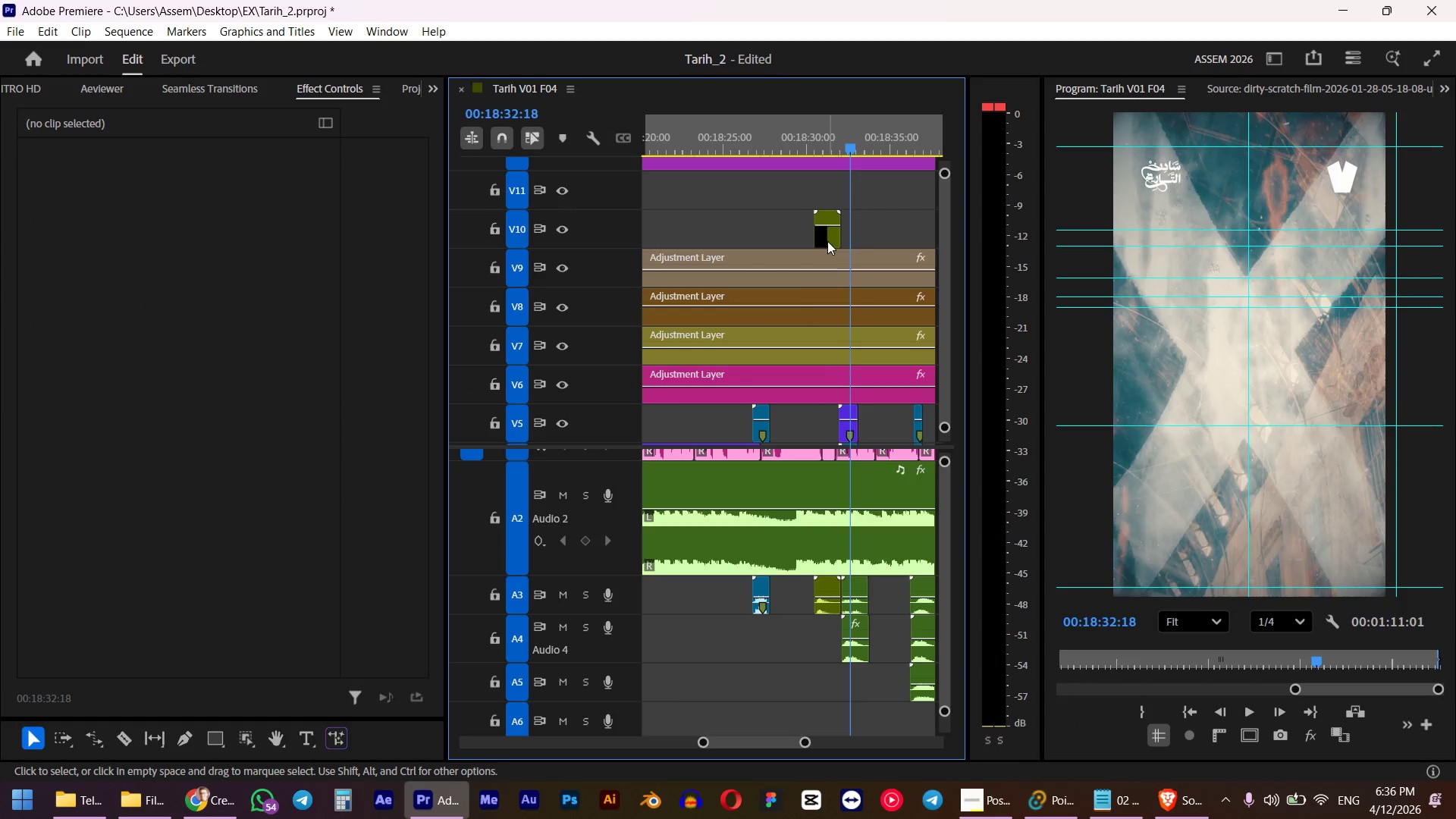 
scroll: coordinate [802, 278], scroll_direction: down, amount: 5.0
 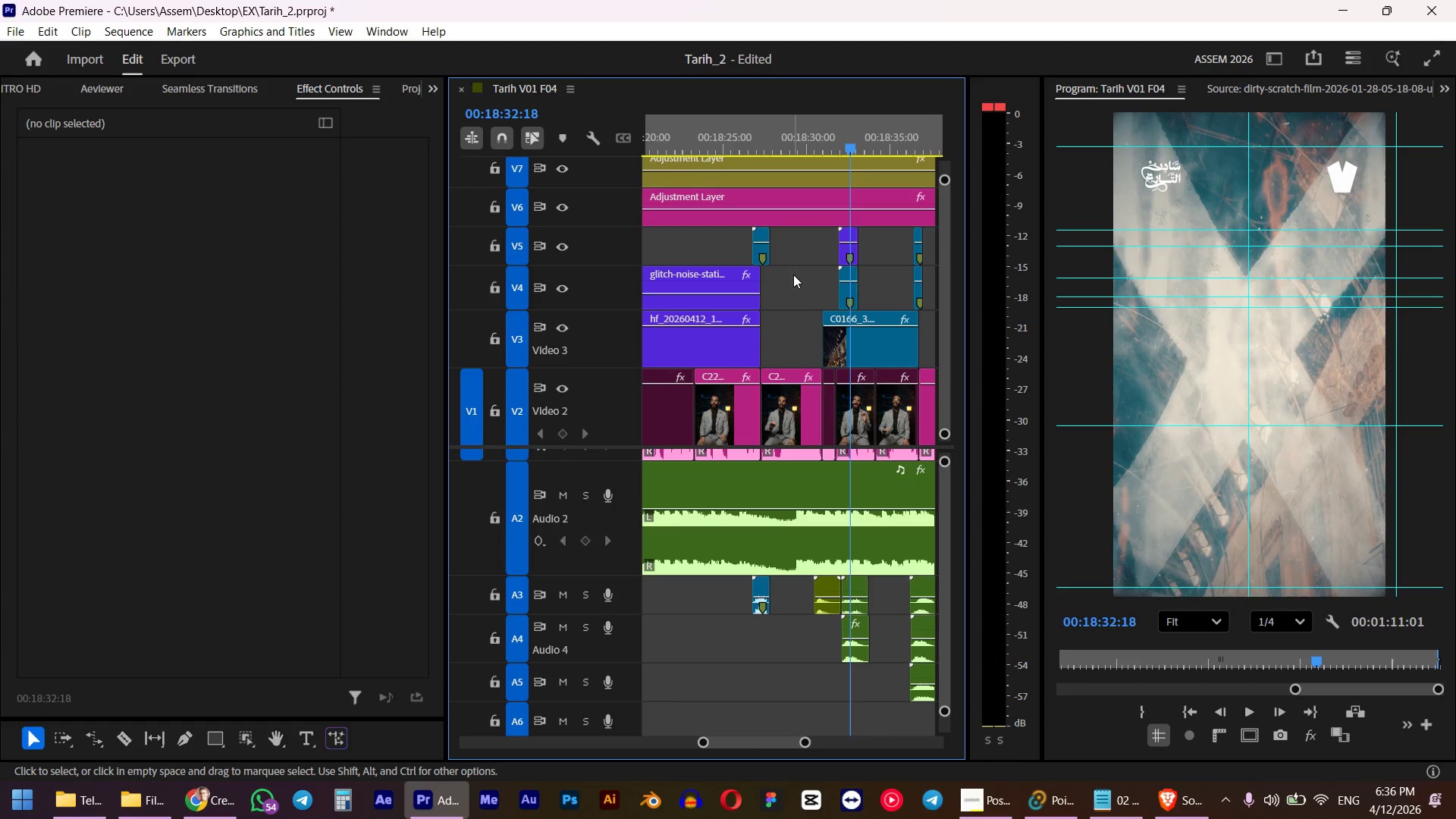 
scroll: coordinate [800, 272], scroll_direction: up, amount: 11.0
 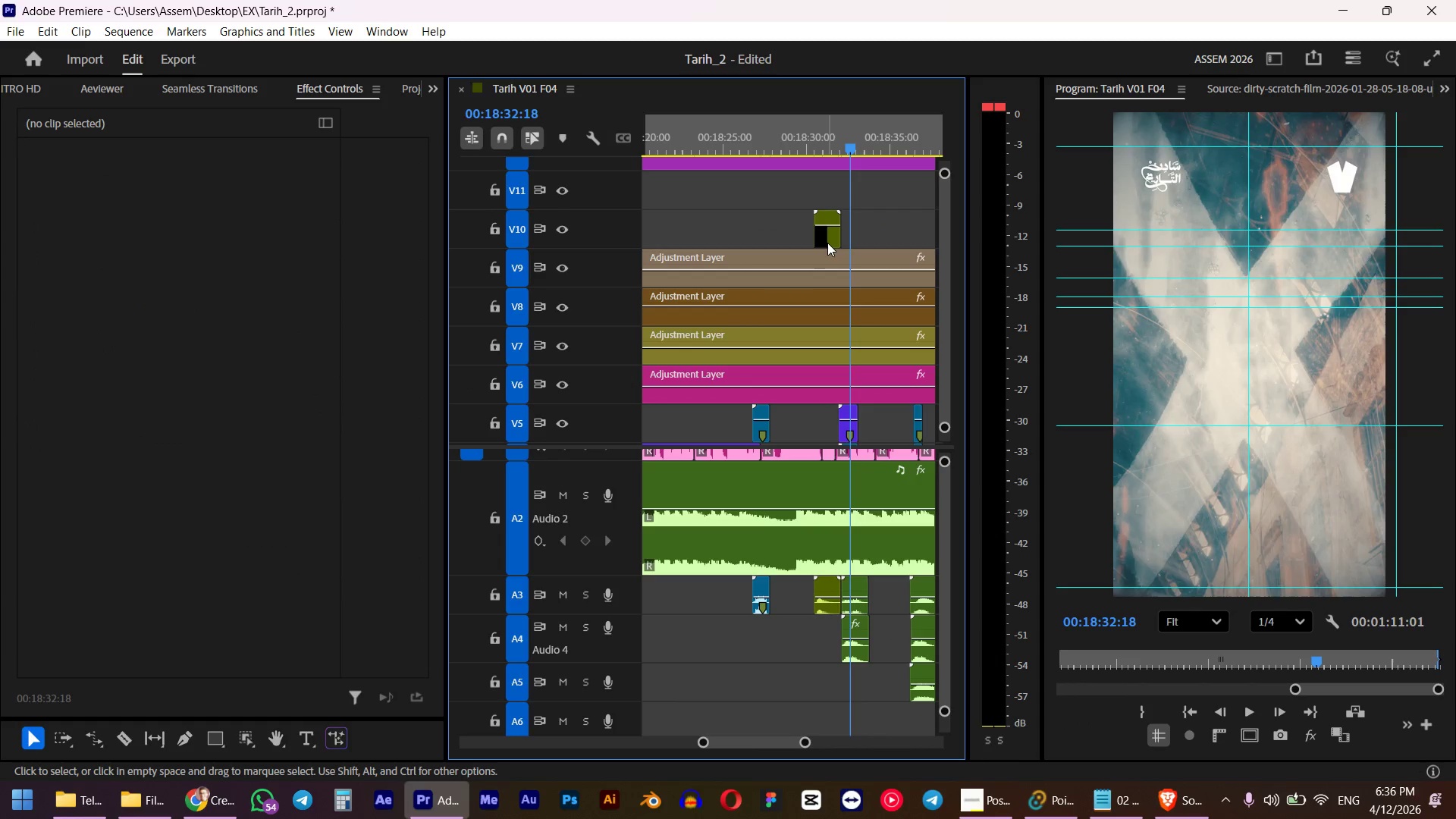 
left_click_drag(start_coordinate=[827, 241], to_coordinate=[819, 429])
 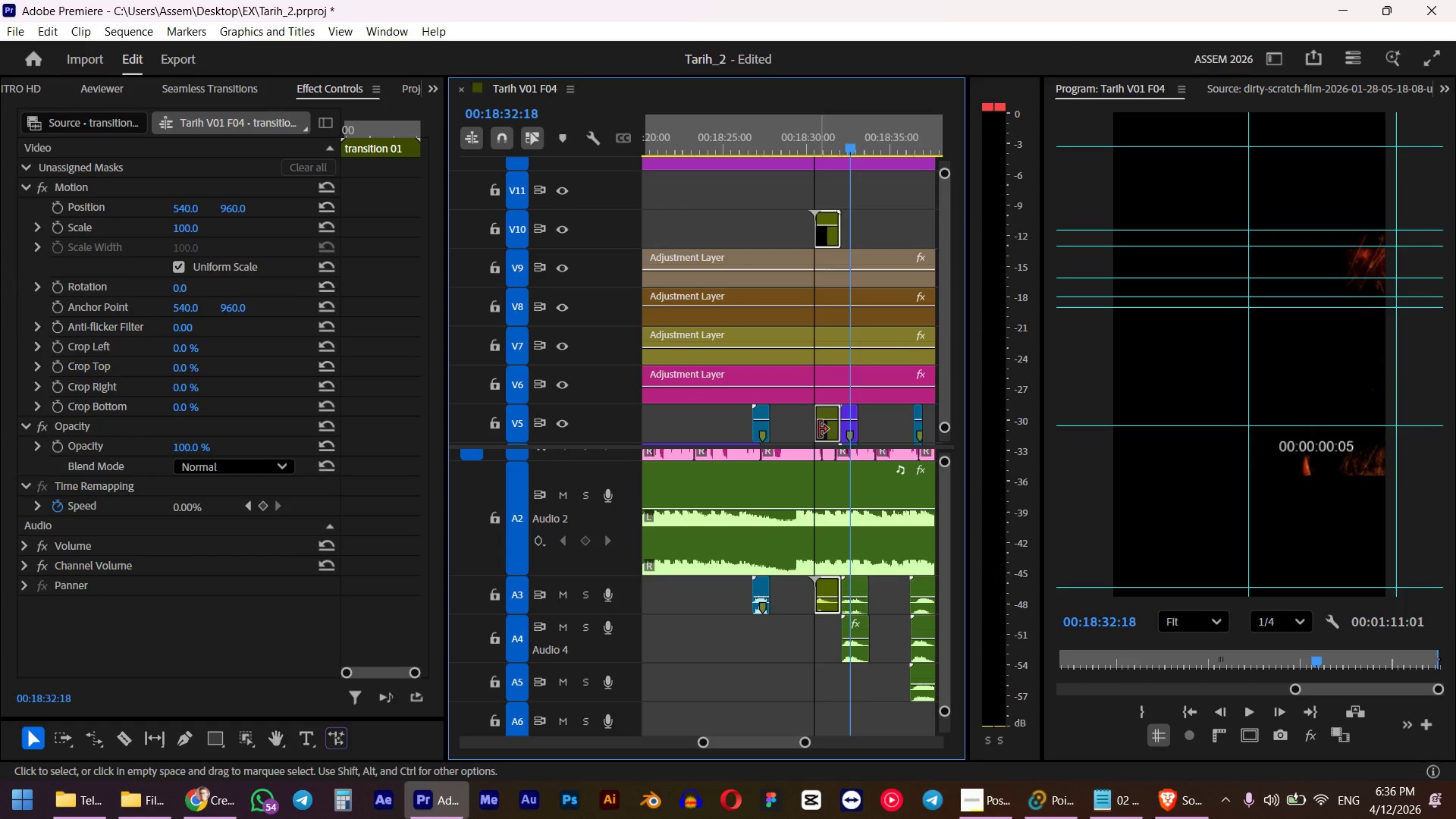 
hold_key(key=ShiftLeft, duration=0.8)
 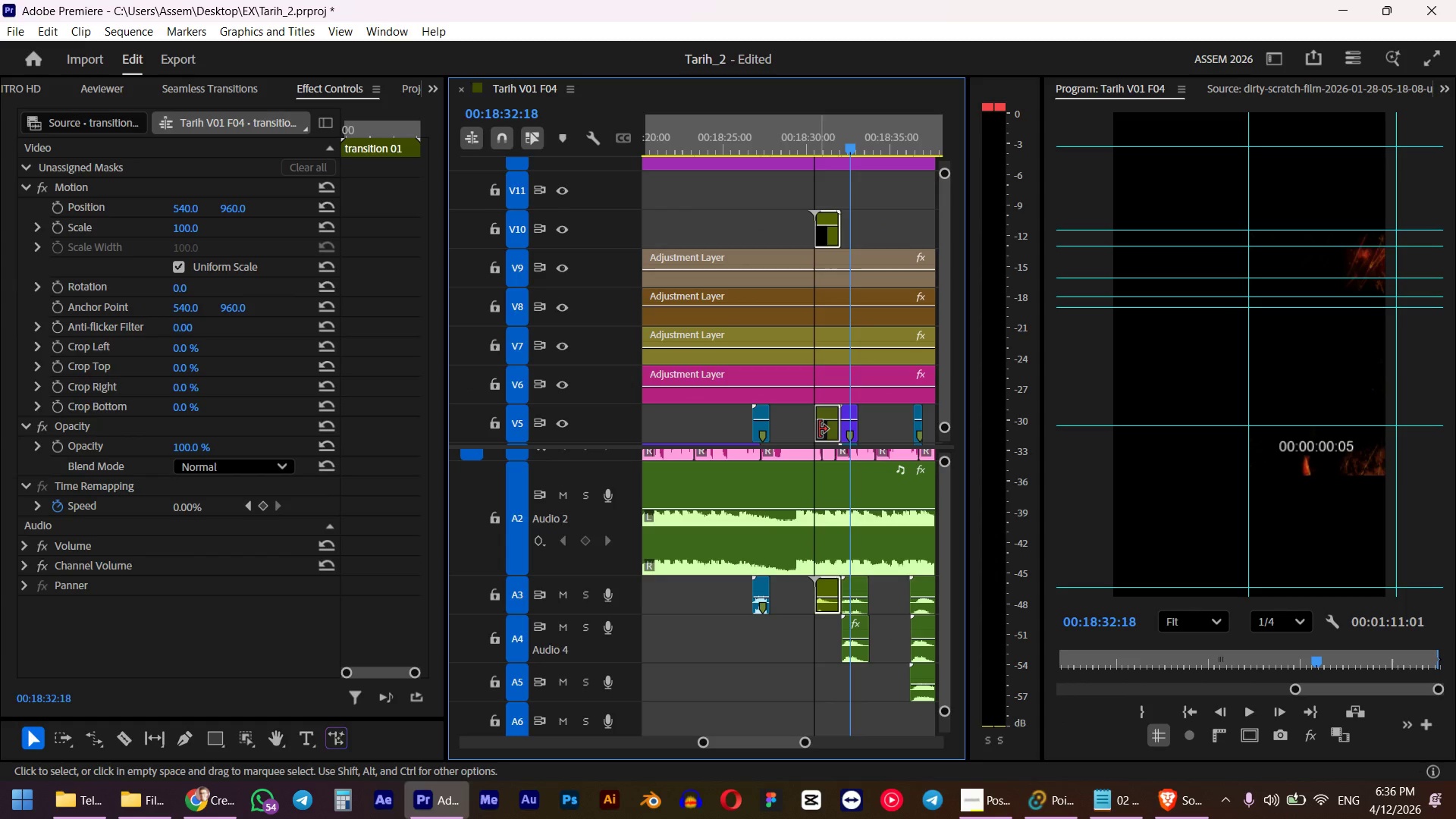 
hold_key(key=AltLeft, duration=0.73)
scroll: coordinate [819, 460], scroll_direction: up, amount: 6.0
 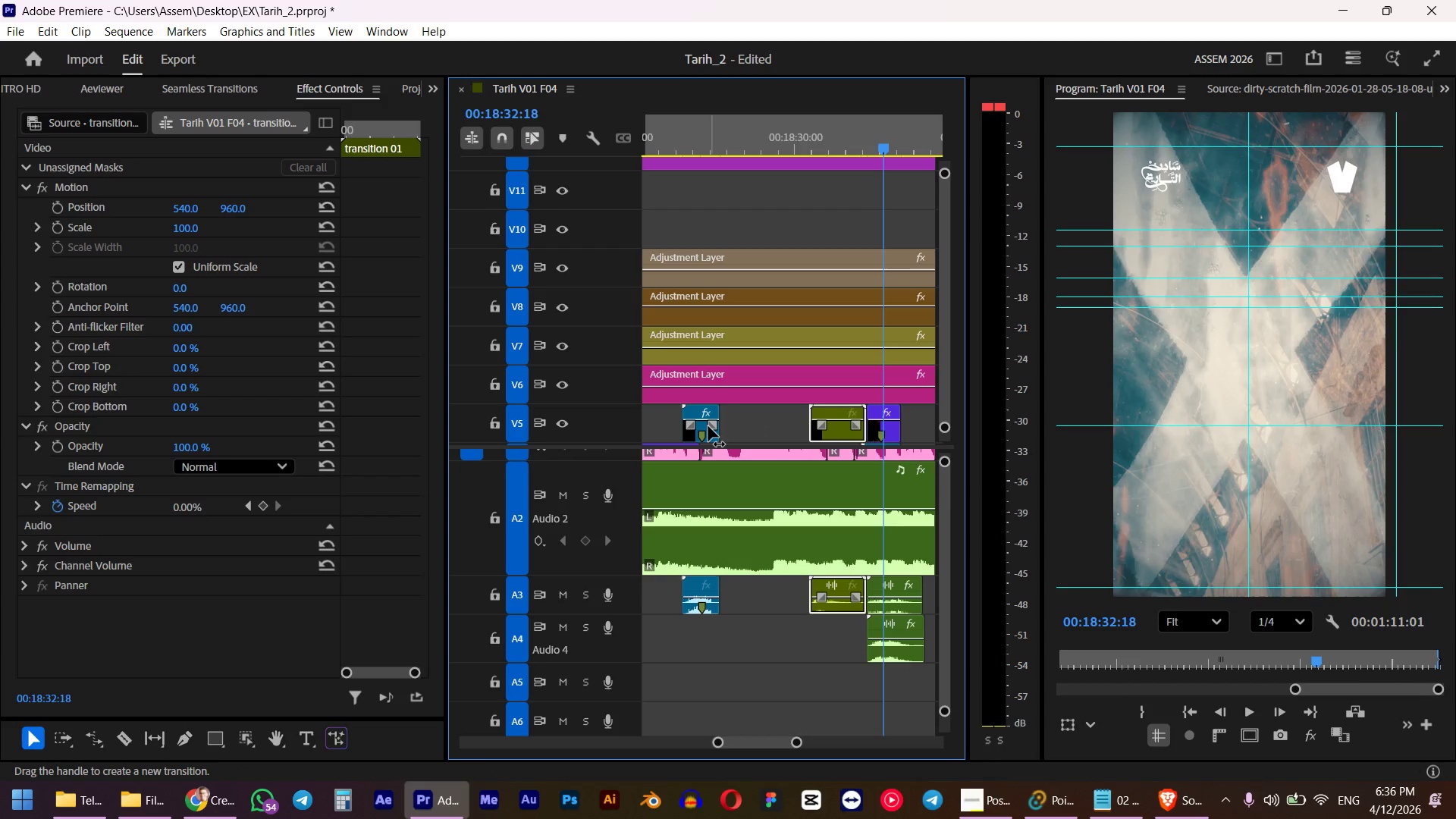 
double_click([685, 440])
 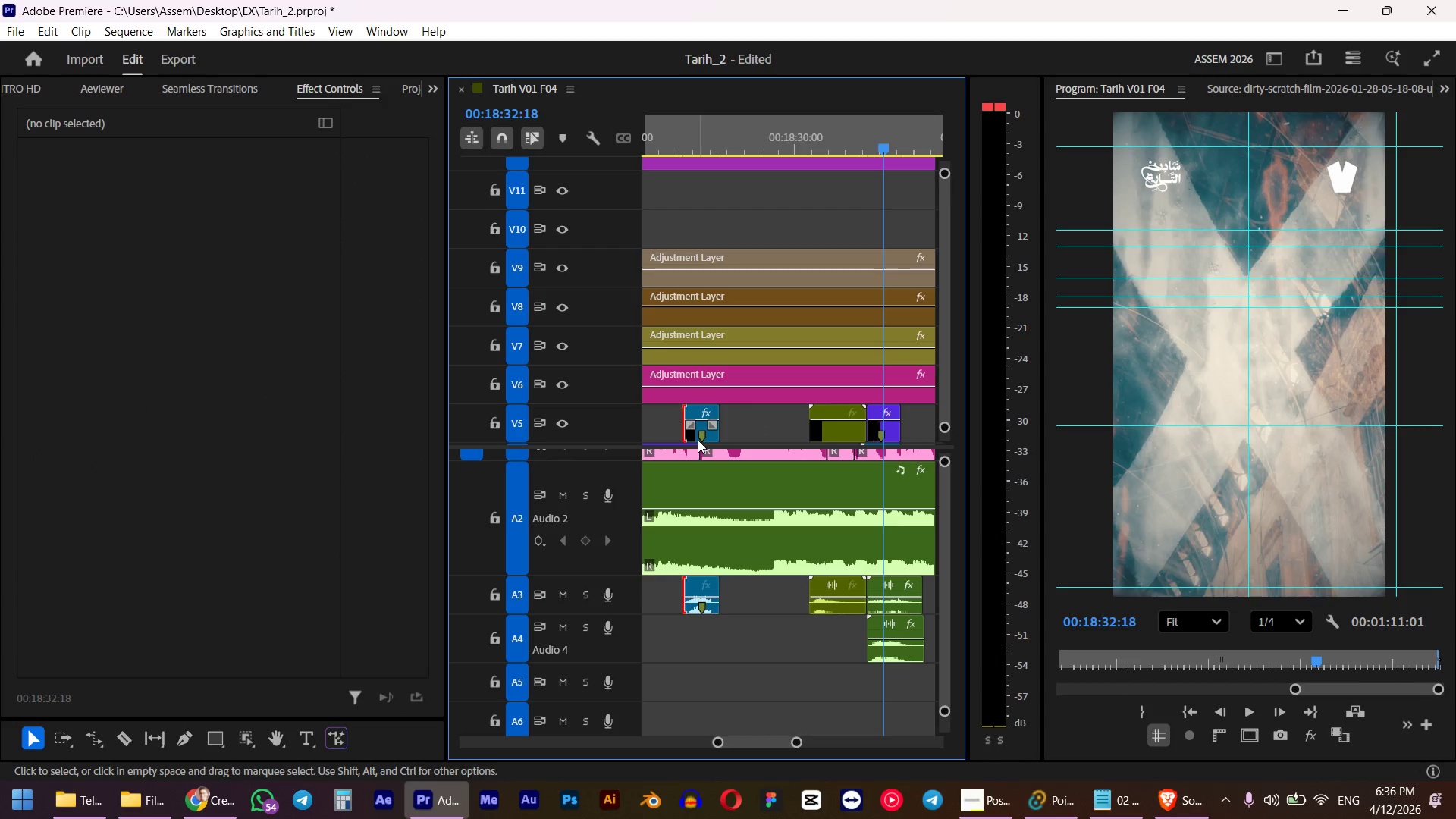 
left_click([698, 440])
 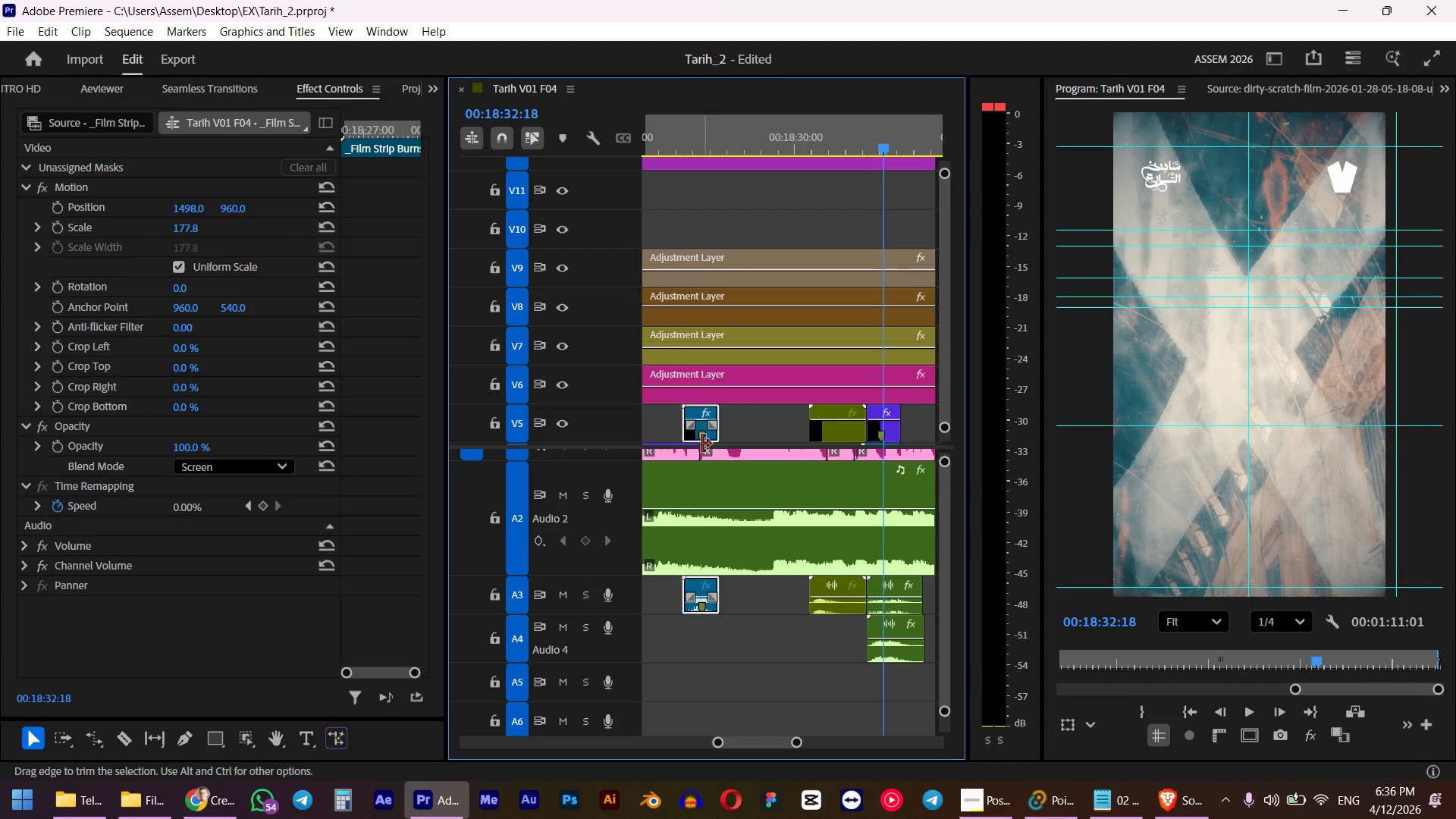 
key(Delete)
 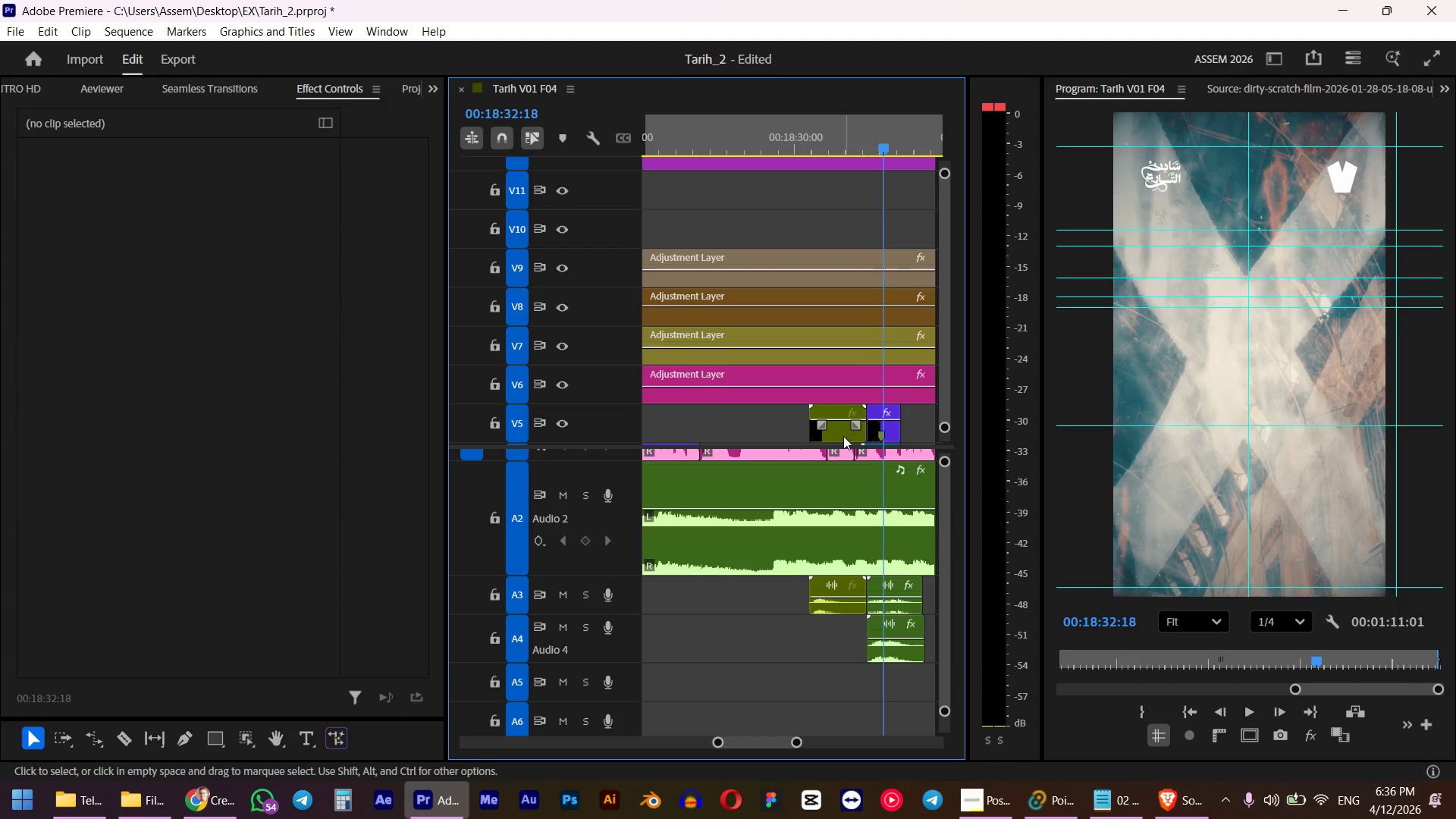 
left_click_drag(start_coordinate=[843, 436], to_coordinate=[701, 429])
 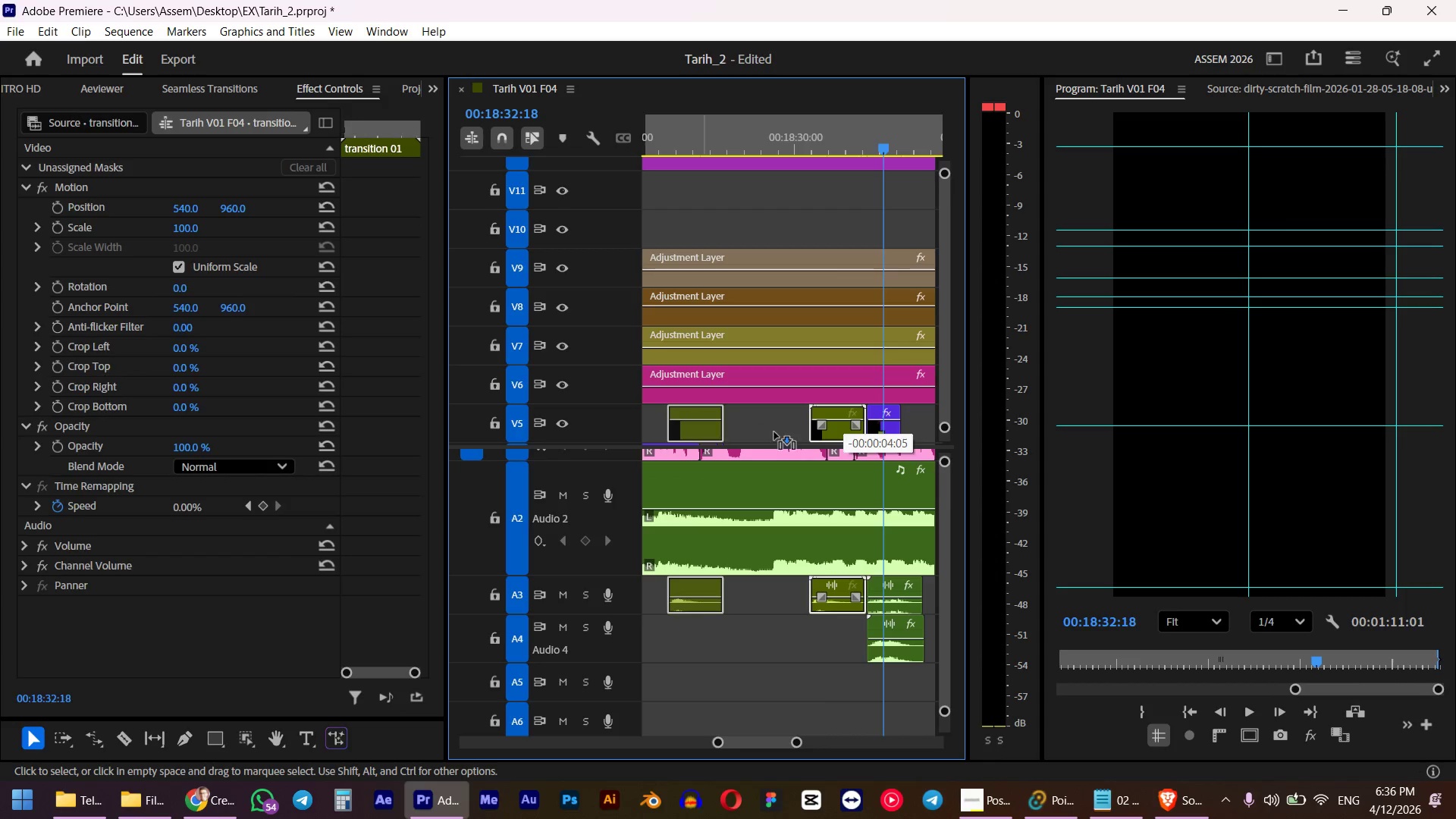 
key(Control+Z)
 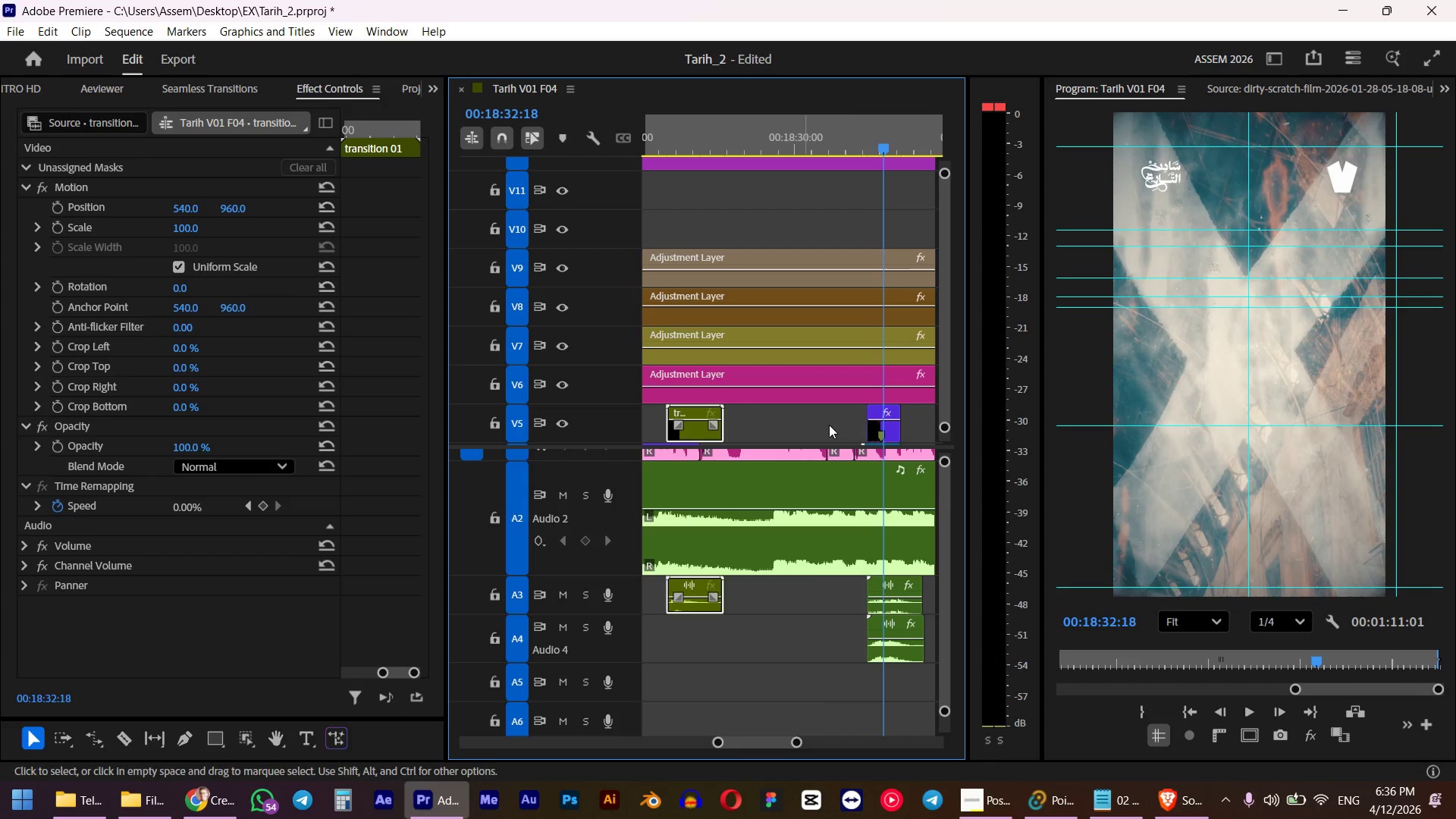 
hold_key(key=ControlLeft, duration=0.69)
scroll: coordinate [840, 436], scroll_direction: down, amount: 5.0
 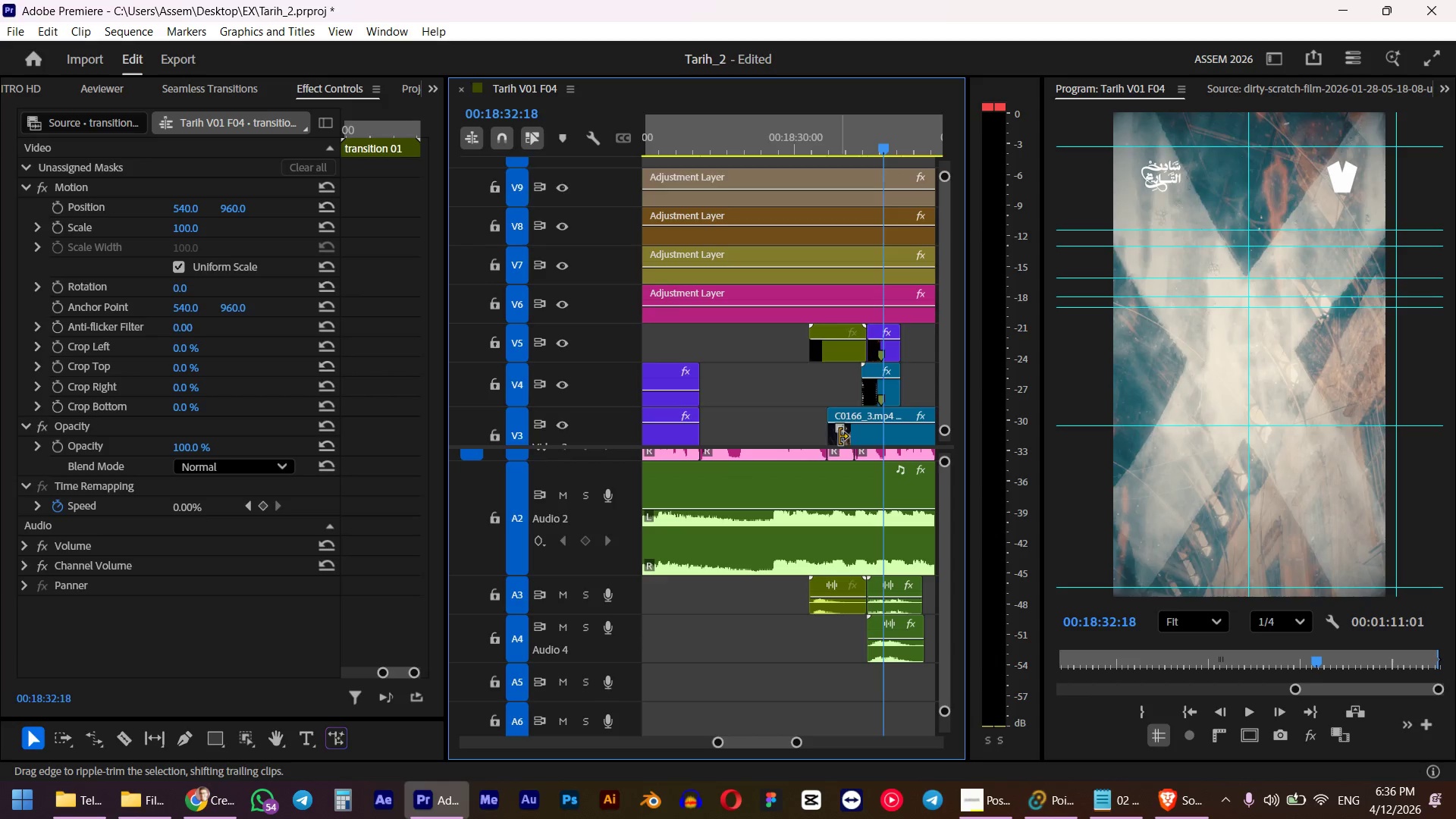 
left_click_drag(start_coordinate=[855, 142], to_coordinate=[836, 140])
 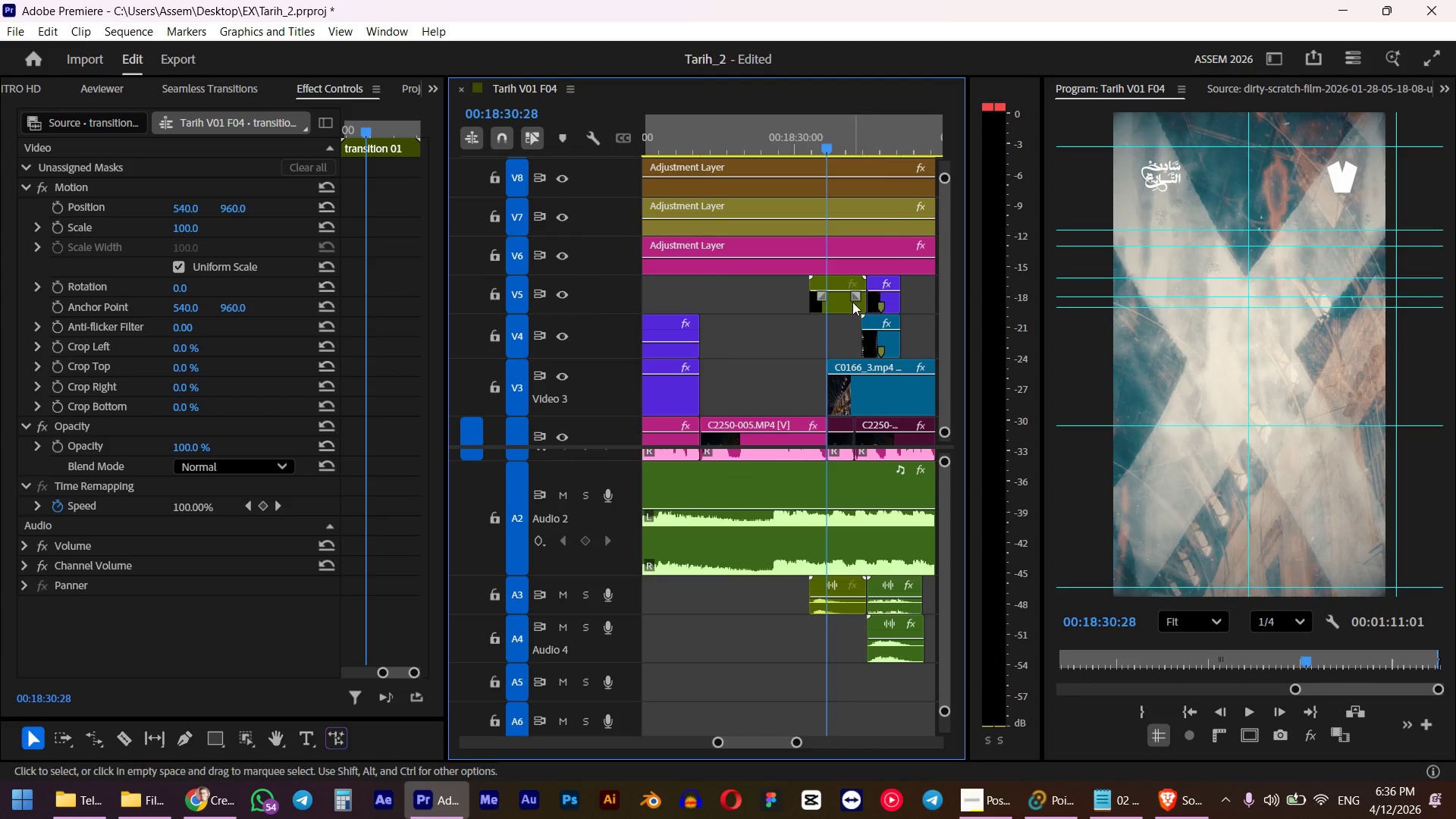 
scroll: coordinate [838, 437], scroll_direction: down, amount: 3.0
 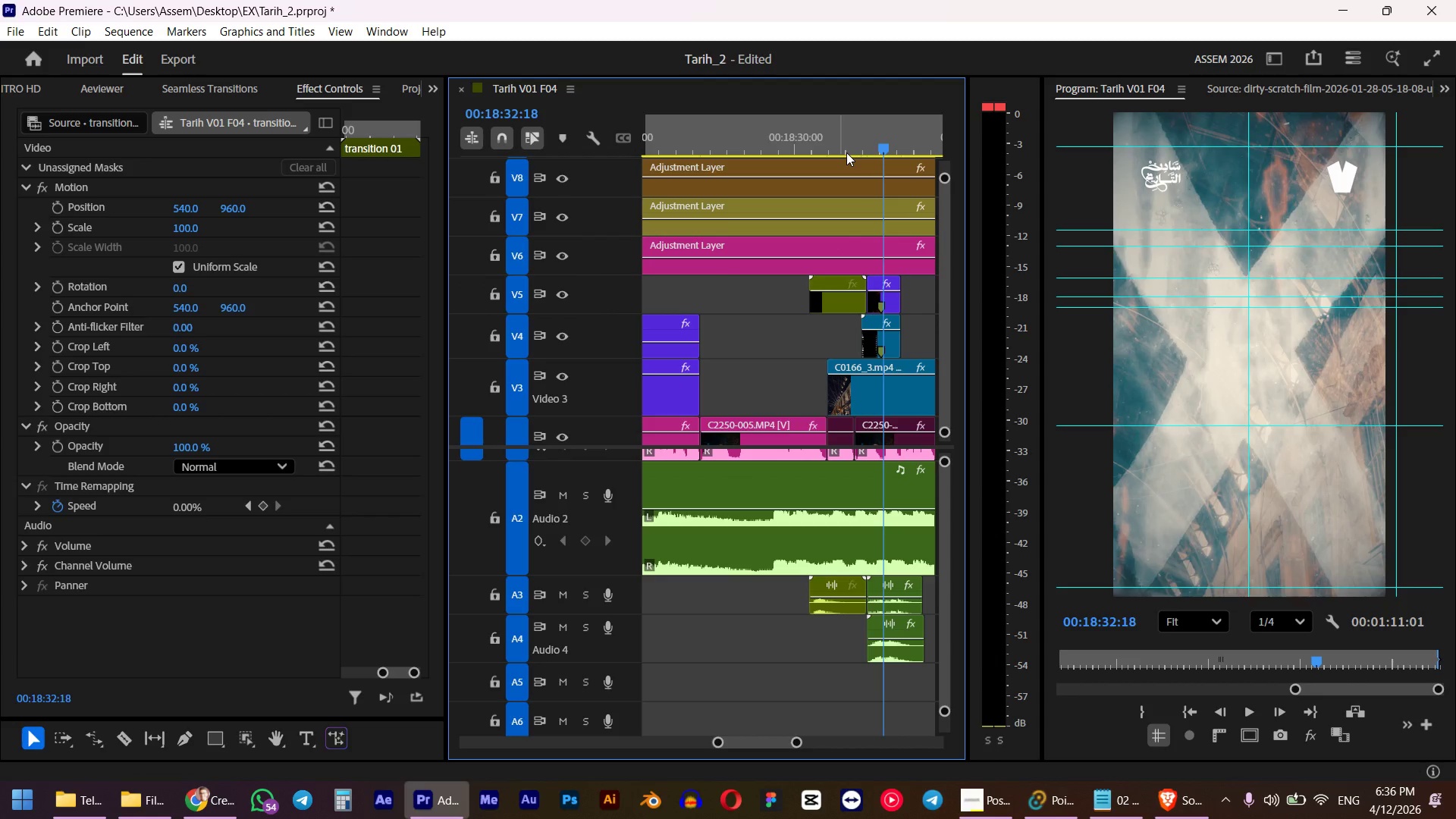 
hold_key(key=ShiftLeft, duration=0.81)
 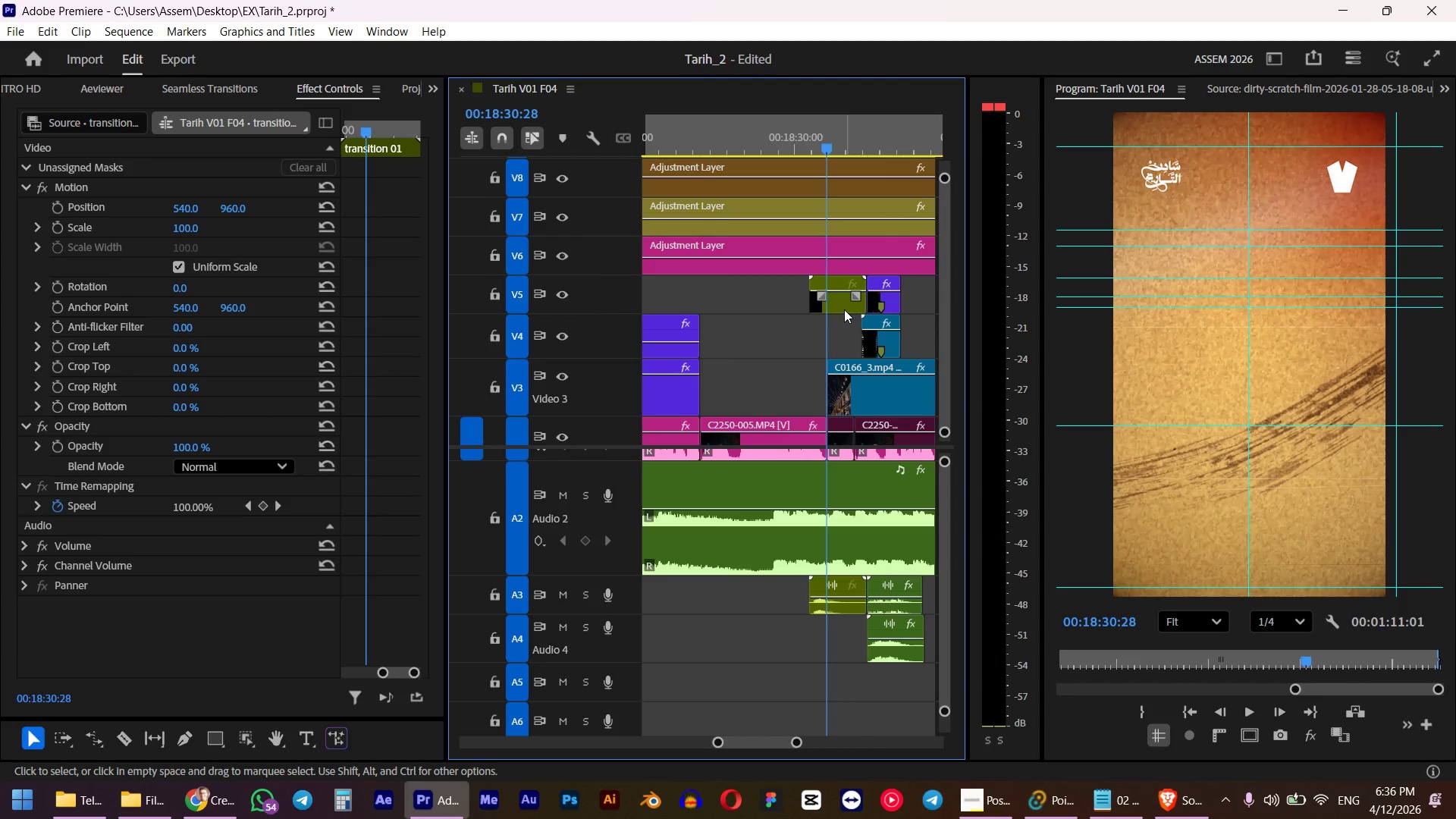 
left_click_drag(start_coordinate=[844, 309], to_coordinate=[708, 301])
 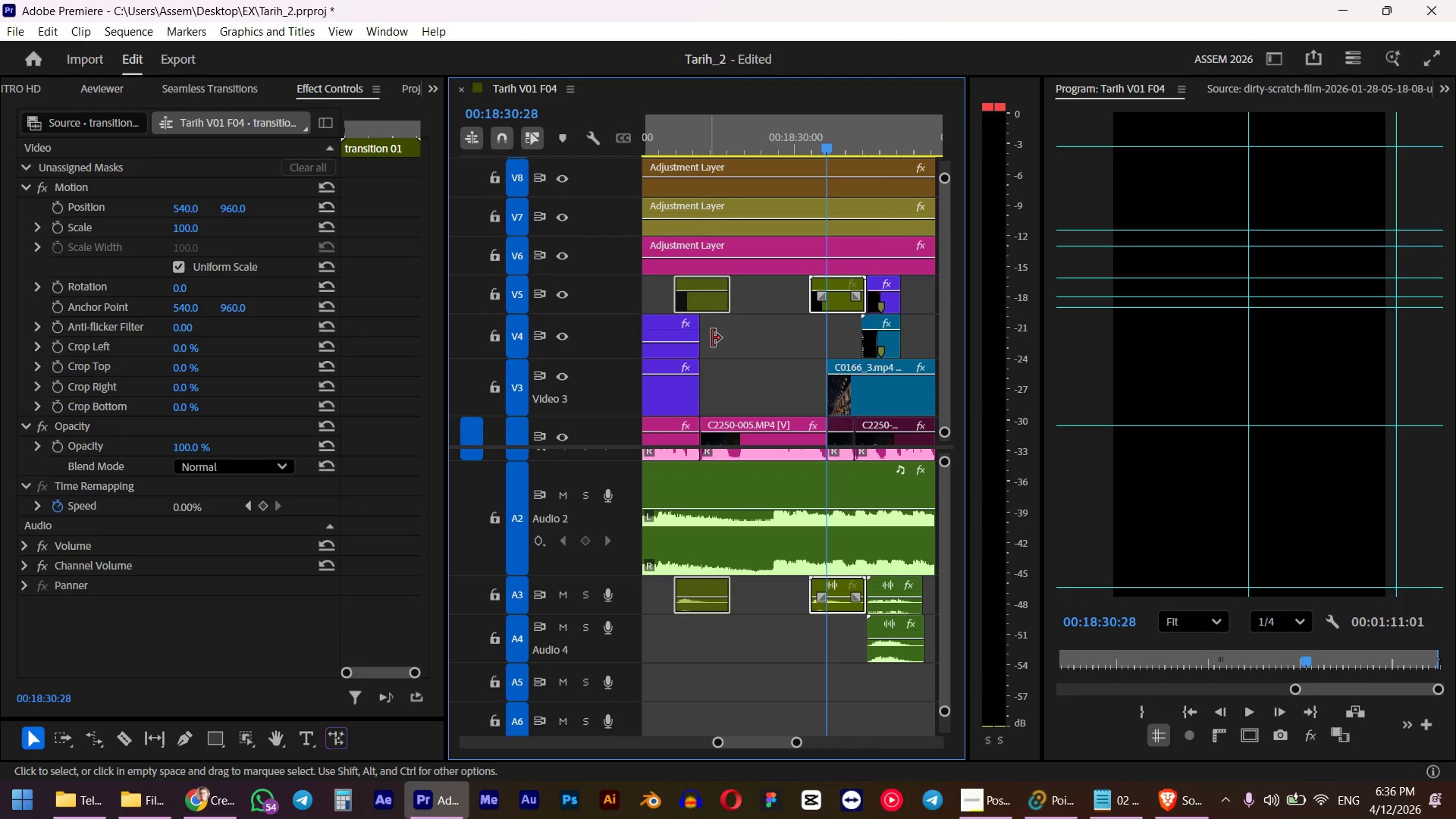 
scroll: coordinate [716, 340], scroll_direction: up, amount: 3.0
 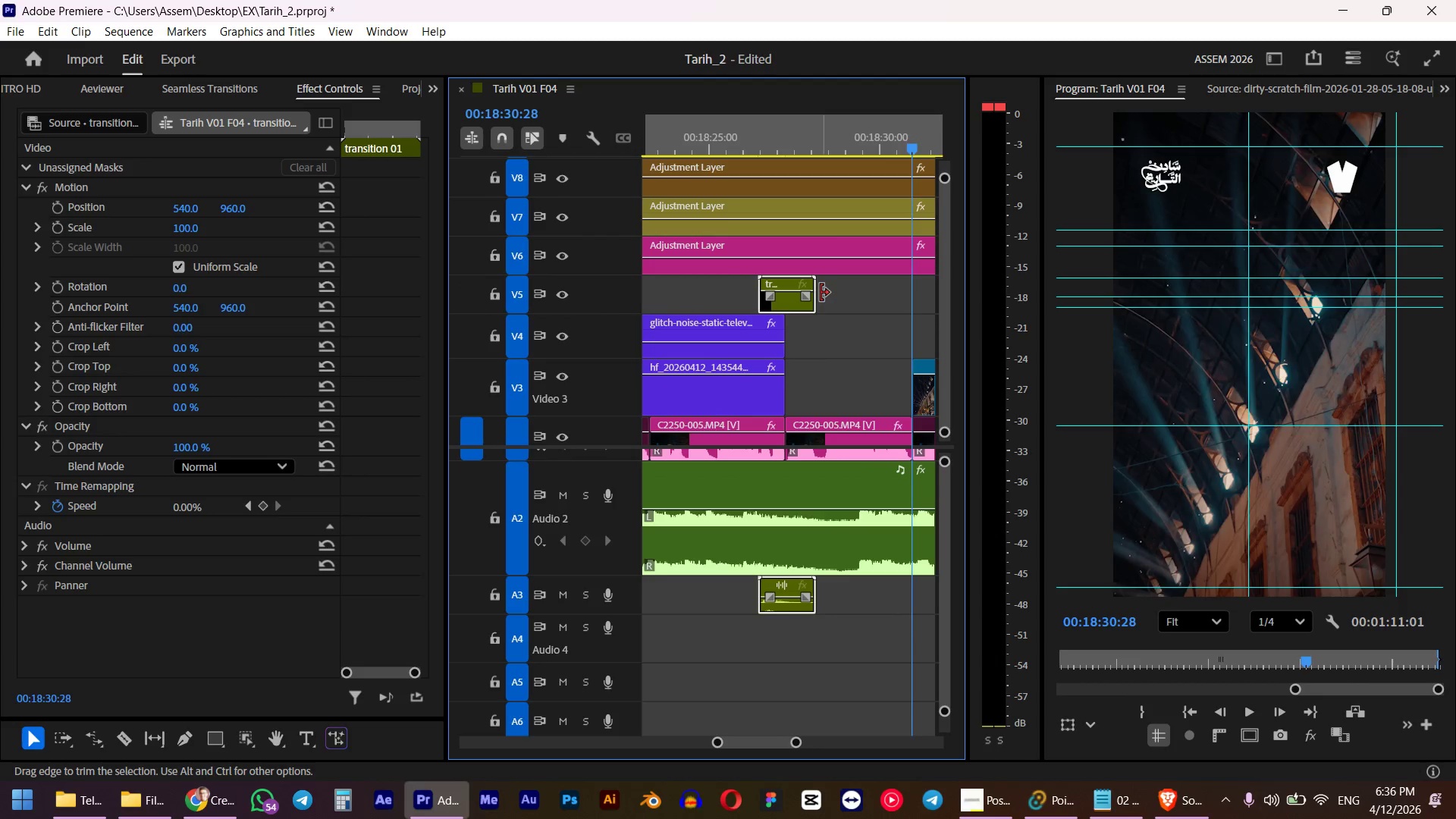 
left_click_drag(start_coordinate=[821, 293], to_coordinate=[801, 293])
 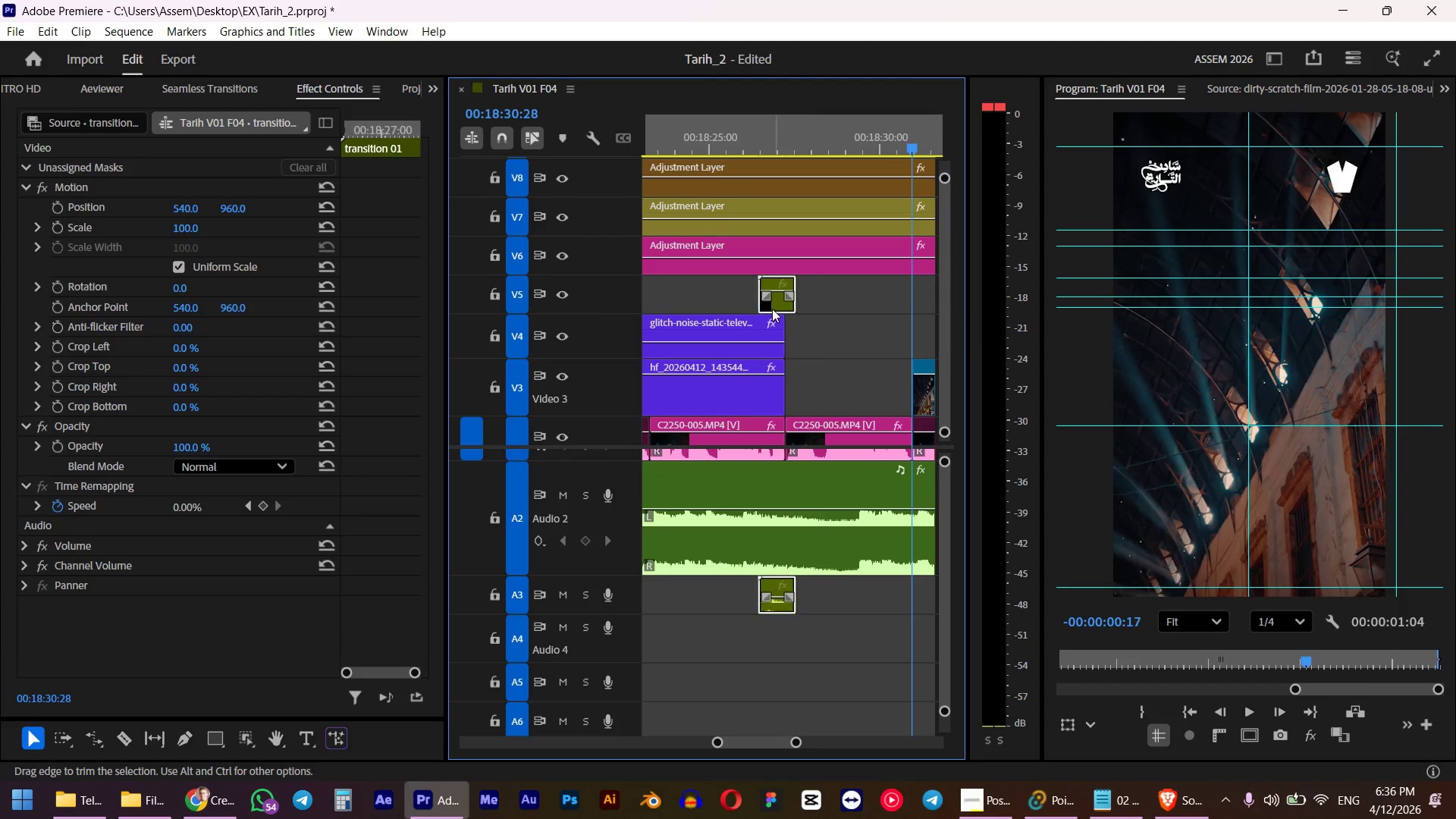 
left_click_drag(start_coordinate=[773, 309], to_coordinate=[785, 307])
 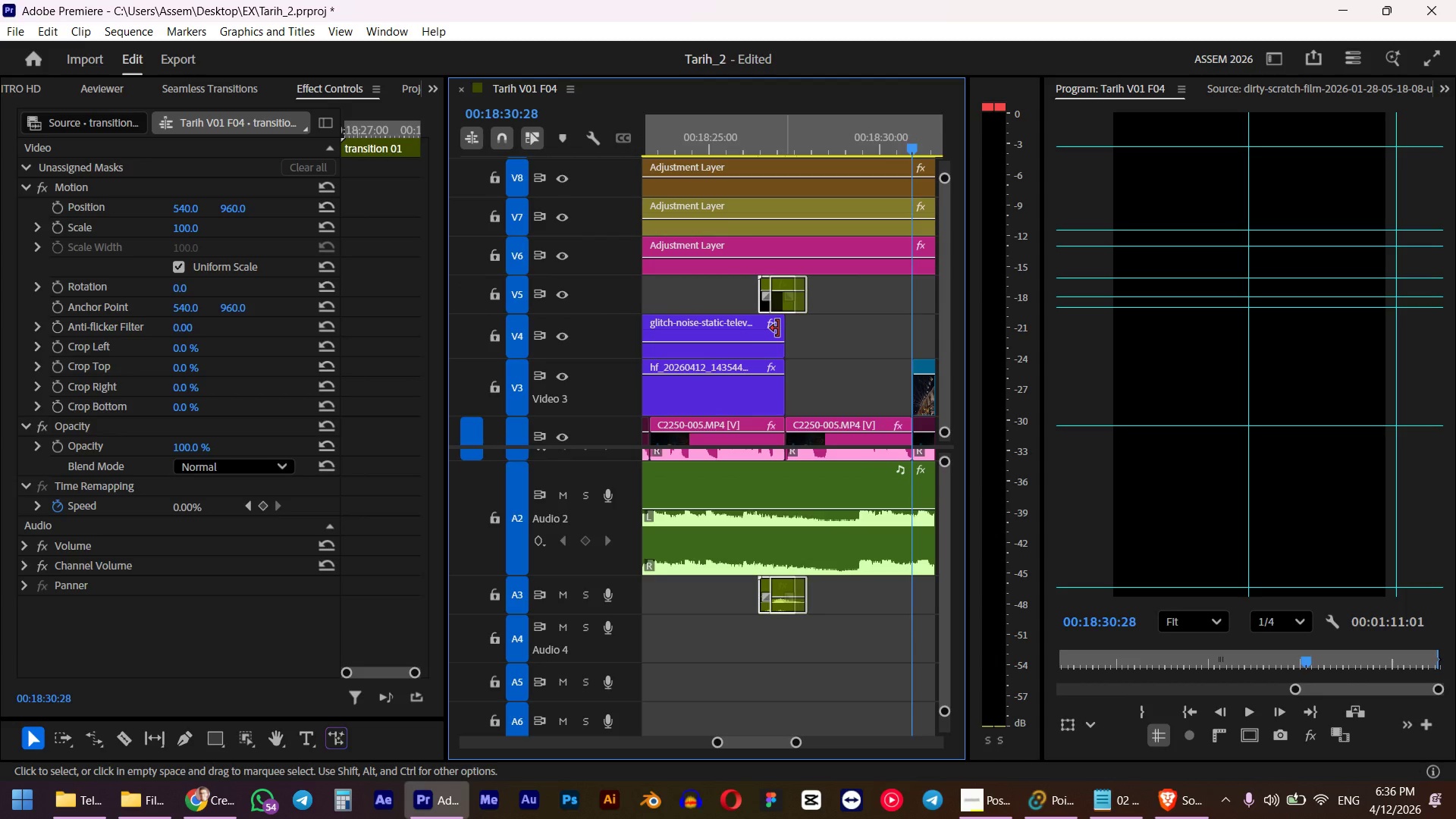 
hold_key(key=AltLeft, duration=0.92)
scroll: coordinate [780, 313], scroll_direction: up, amount: 9.0
 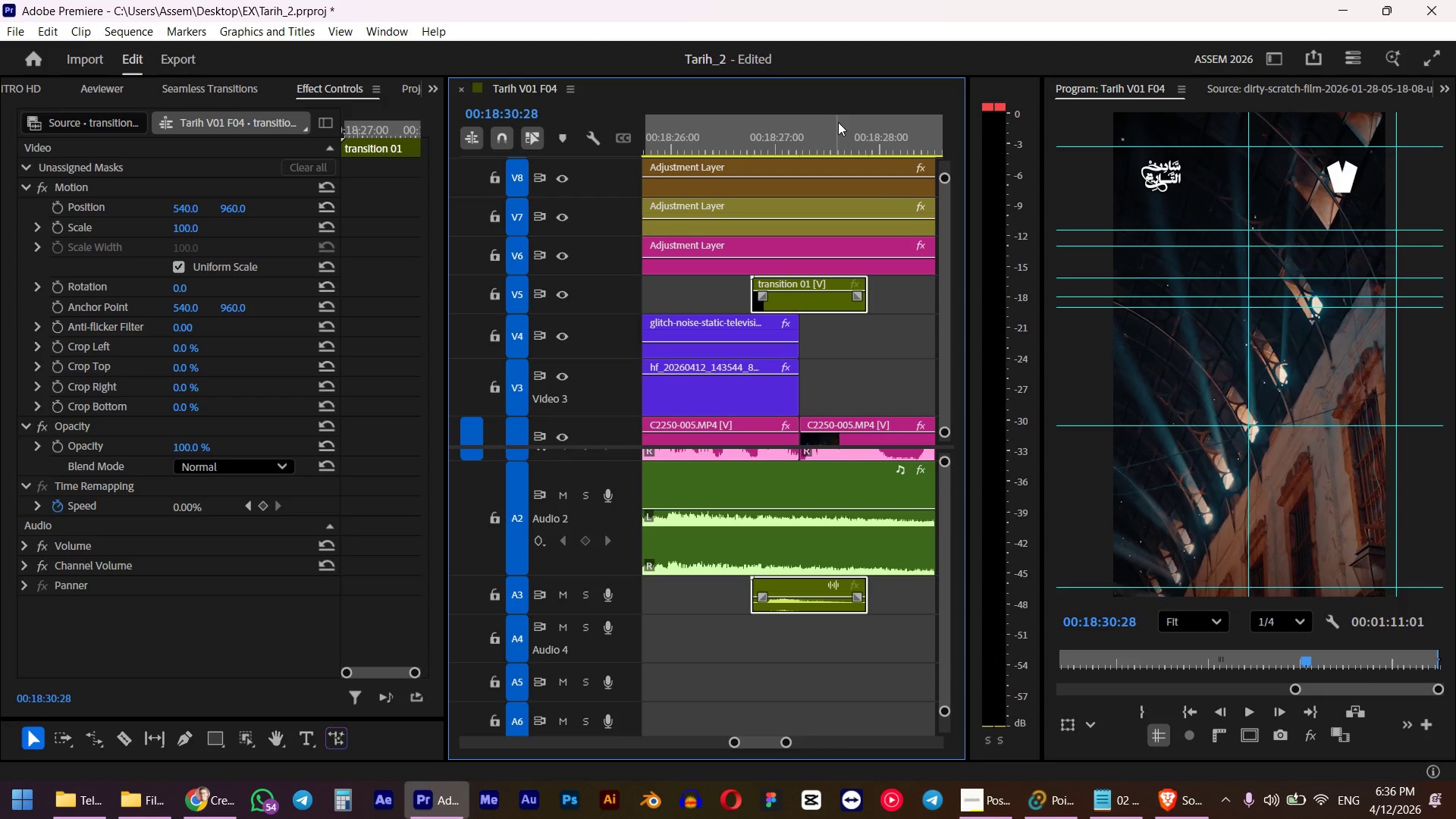 
left_click_drag(start_coordinate=[835, 127], to_coordinate=[795, 140])
 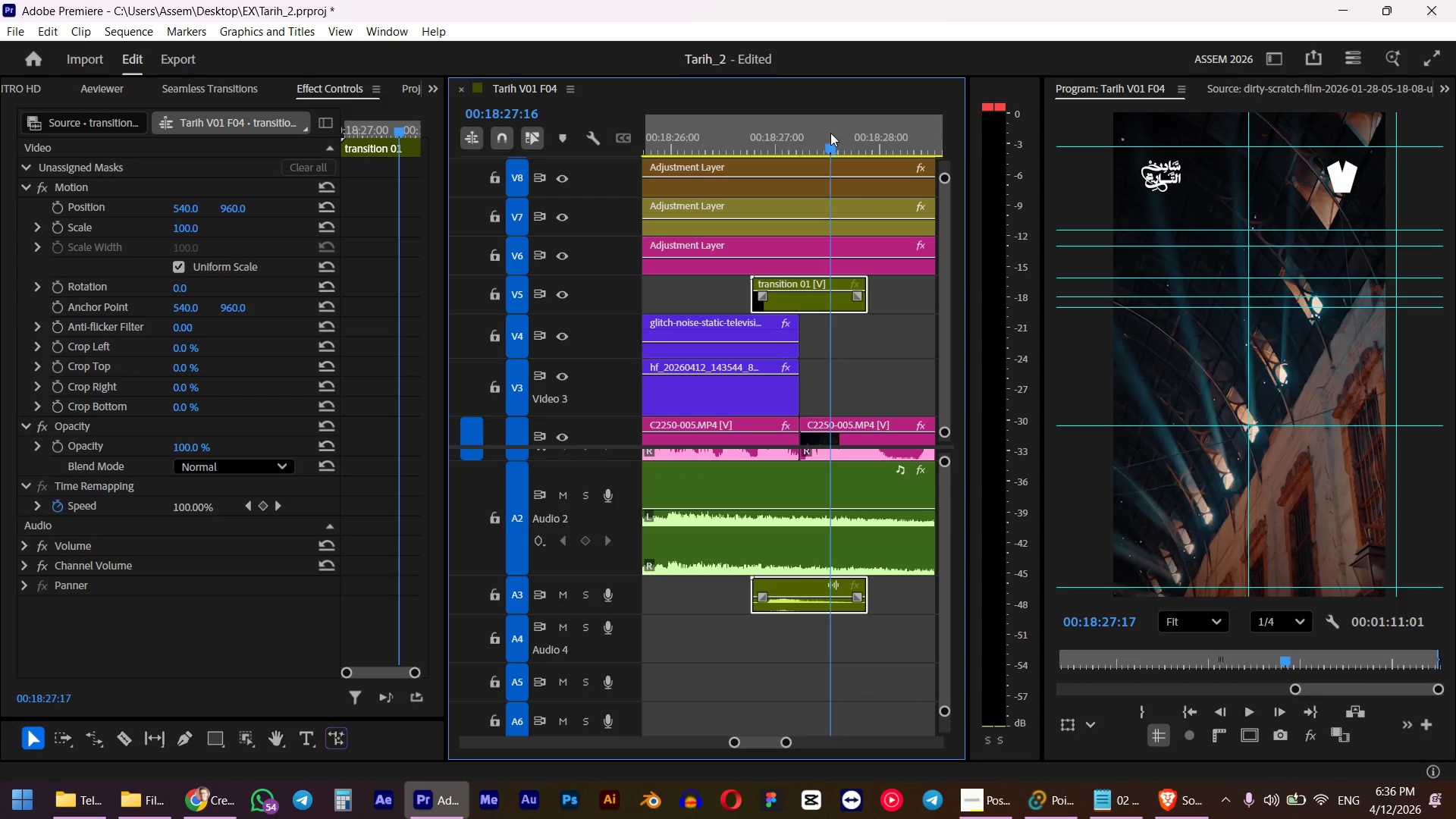 
key(Alt+ArrowLeft)
 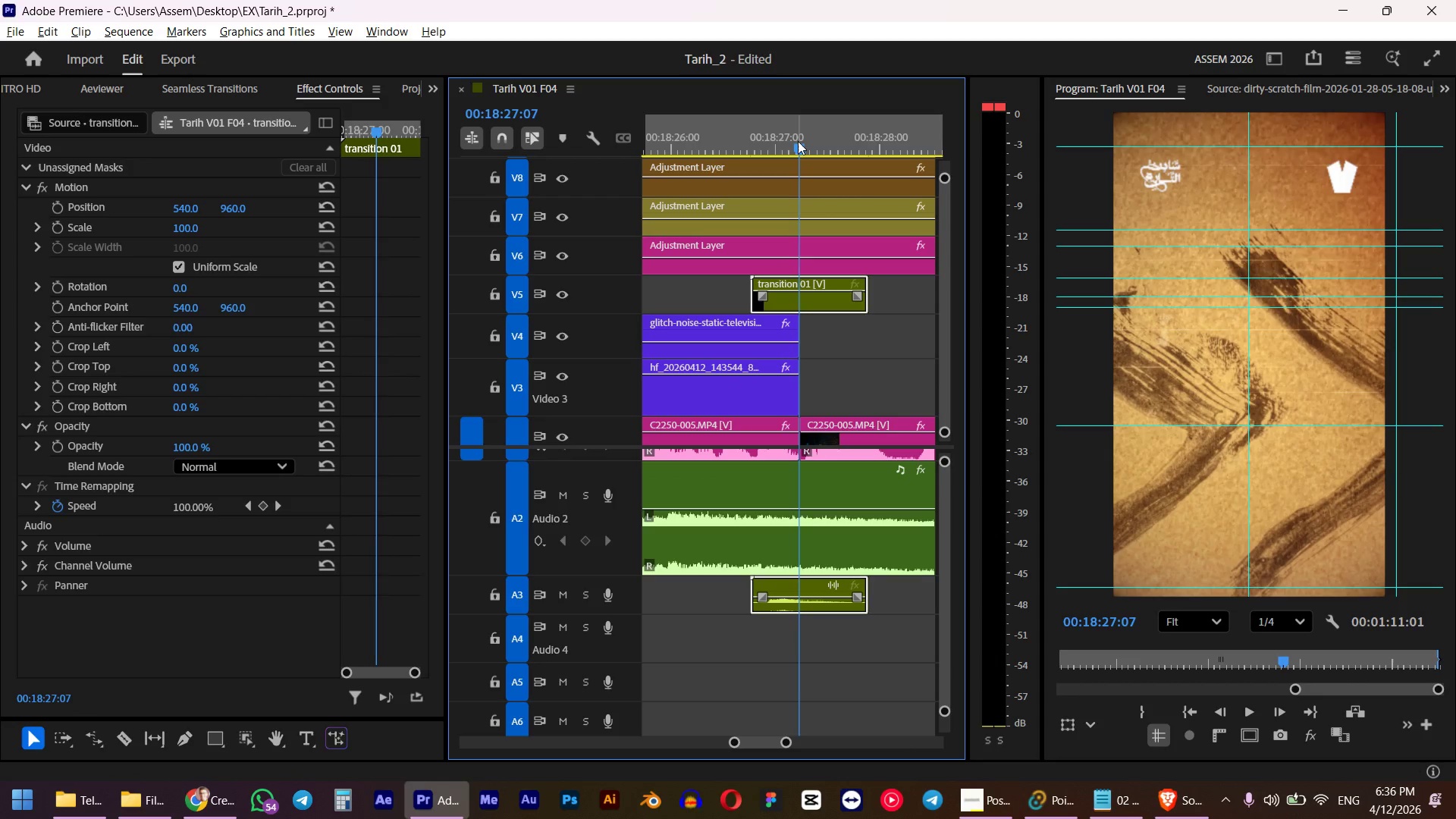 
key(Alt+ArrowLeft)
 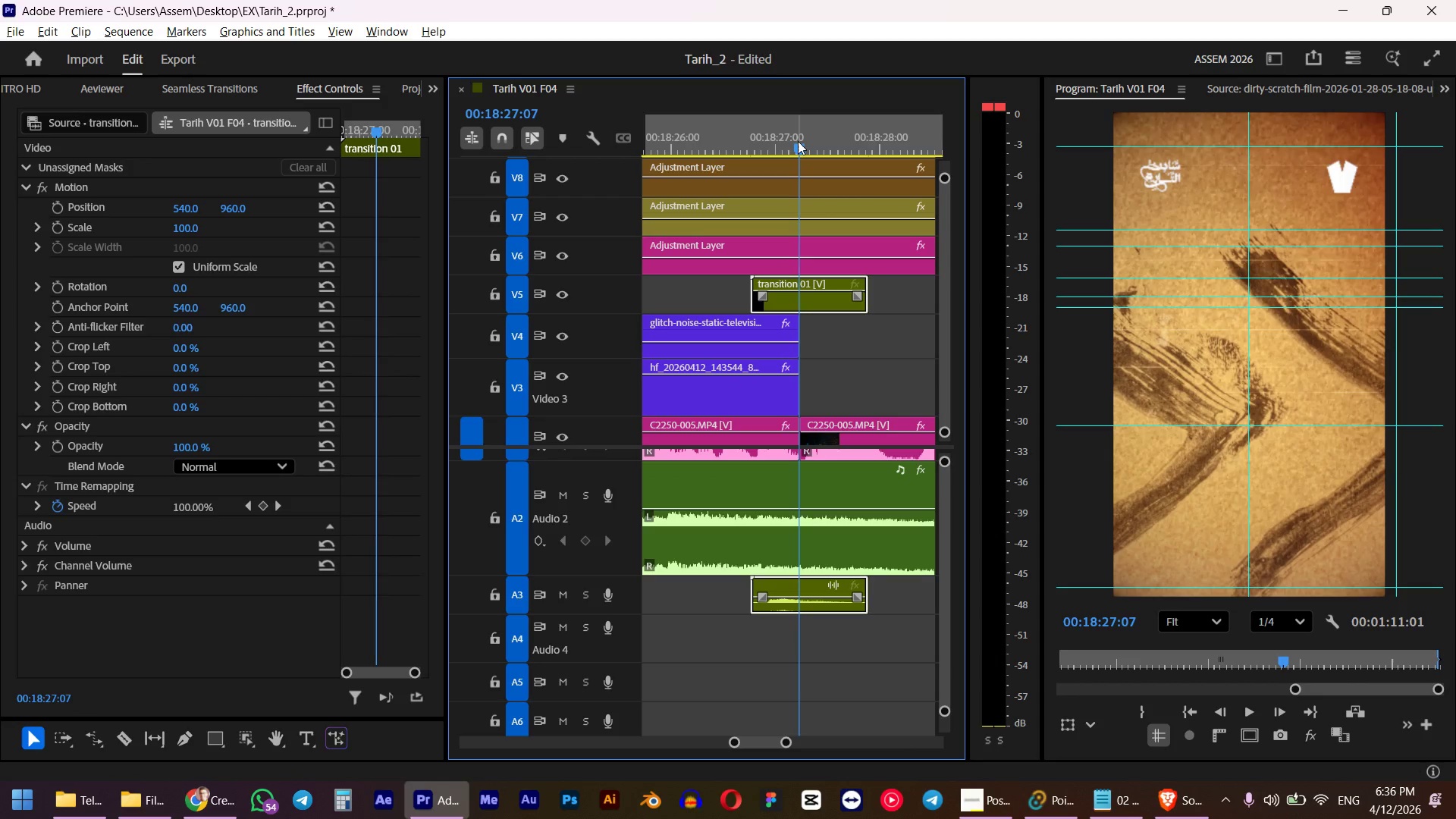 
key(Alt+ArrowLeft)
 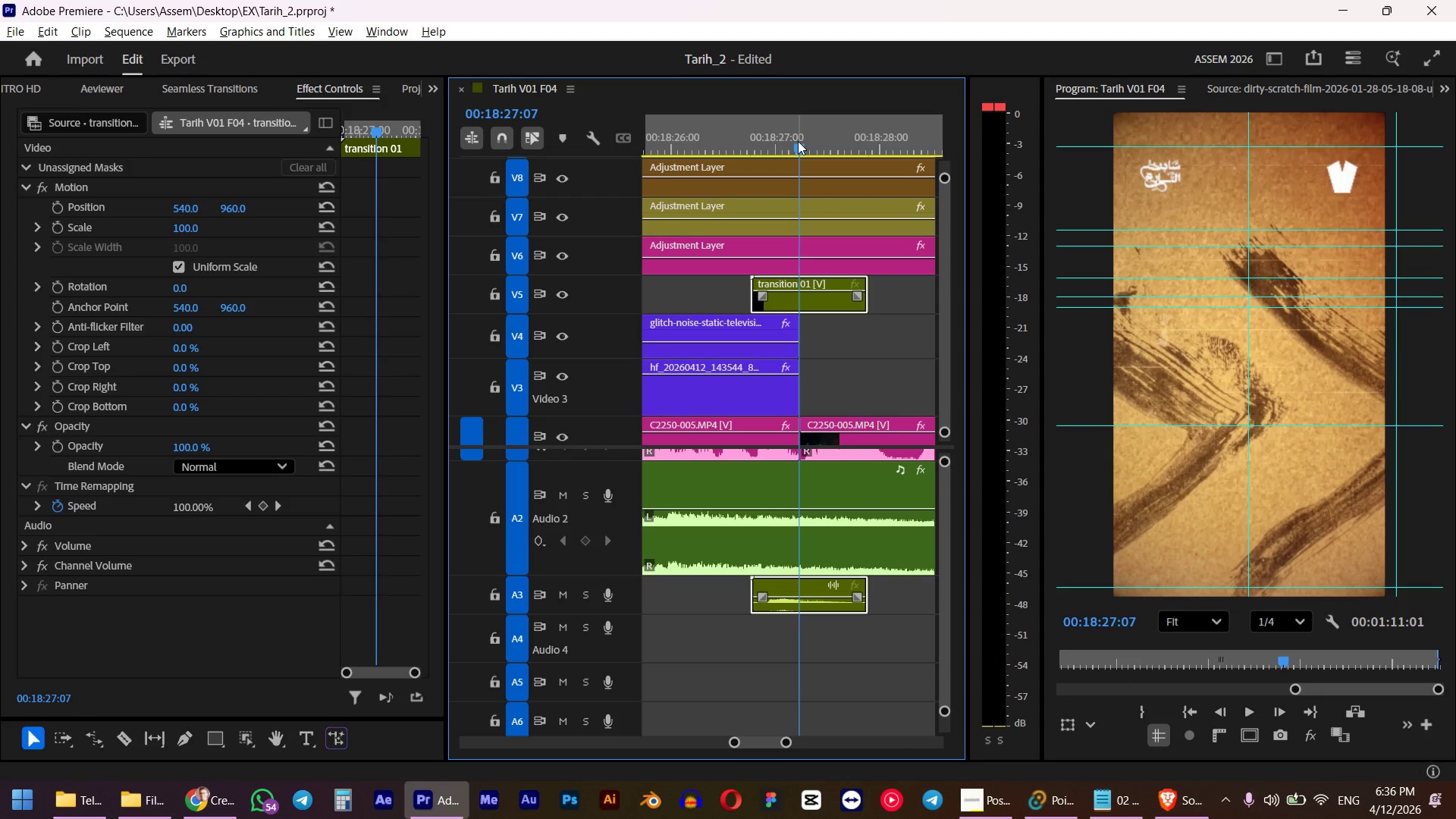 
key(Alt+ArrowLeft)
 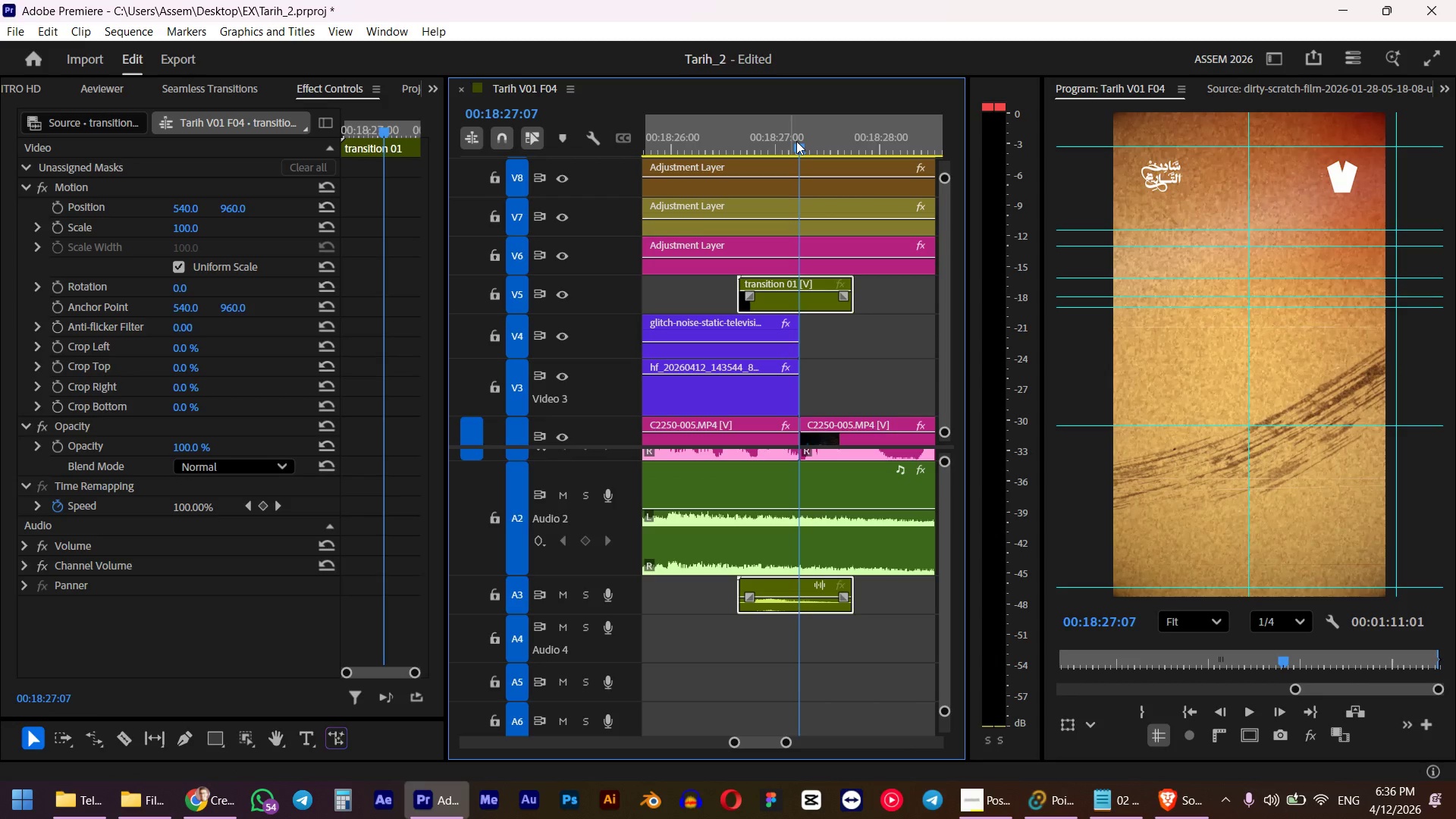 
key(M)
 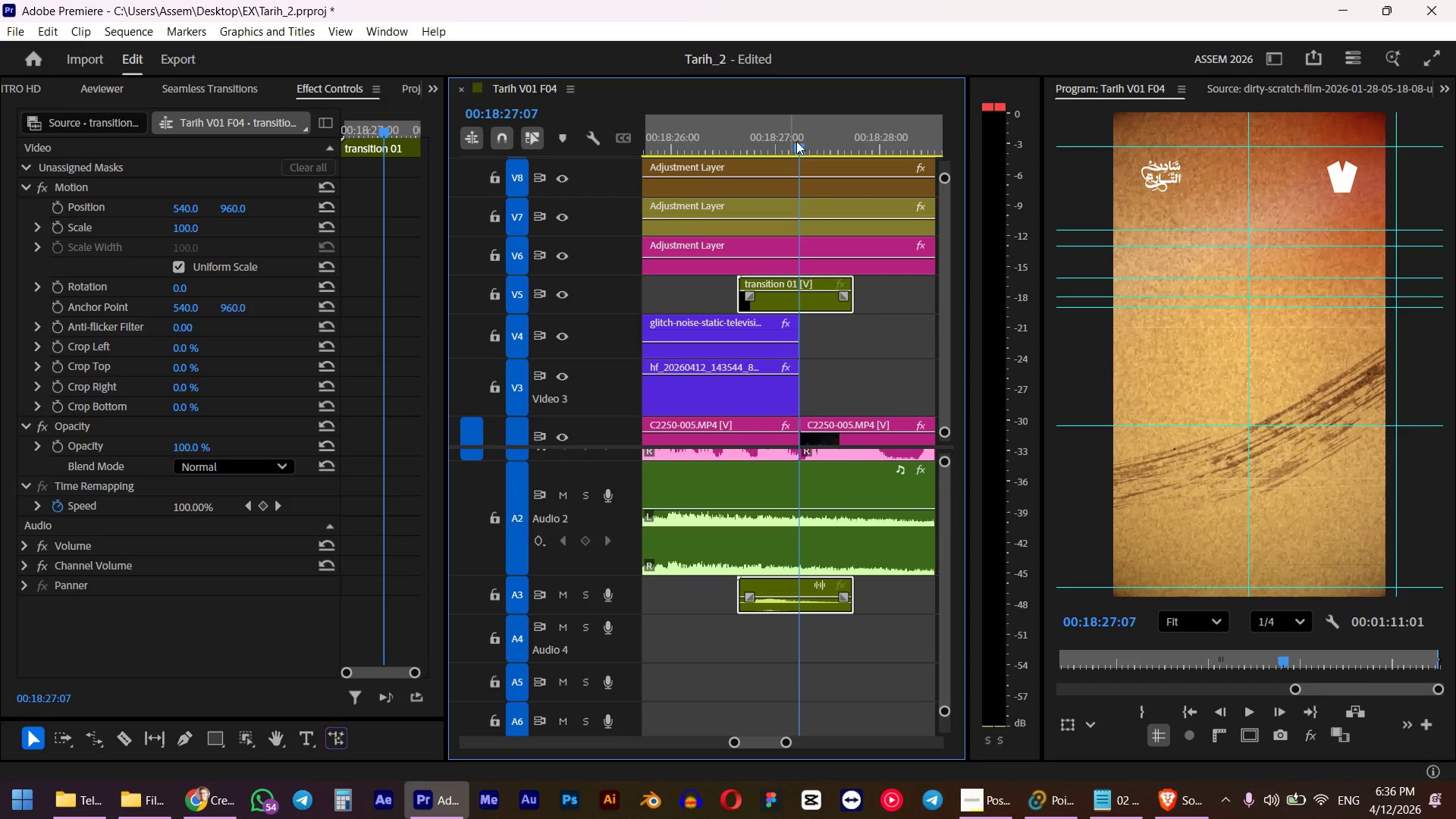 
left_click([700, 133])
 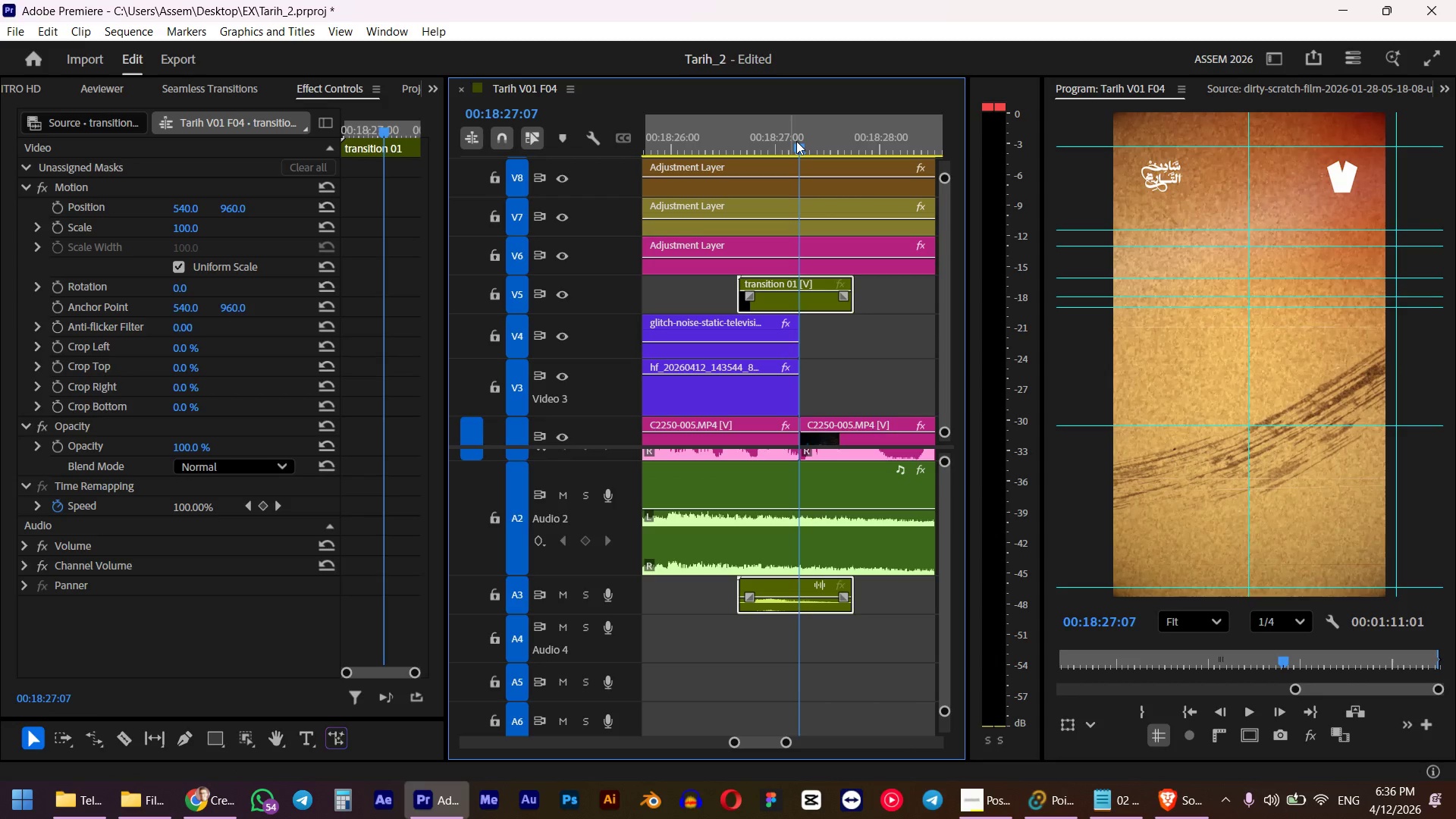 
key(Space)
 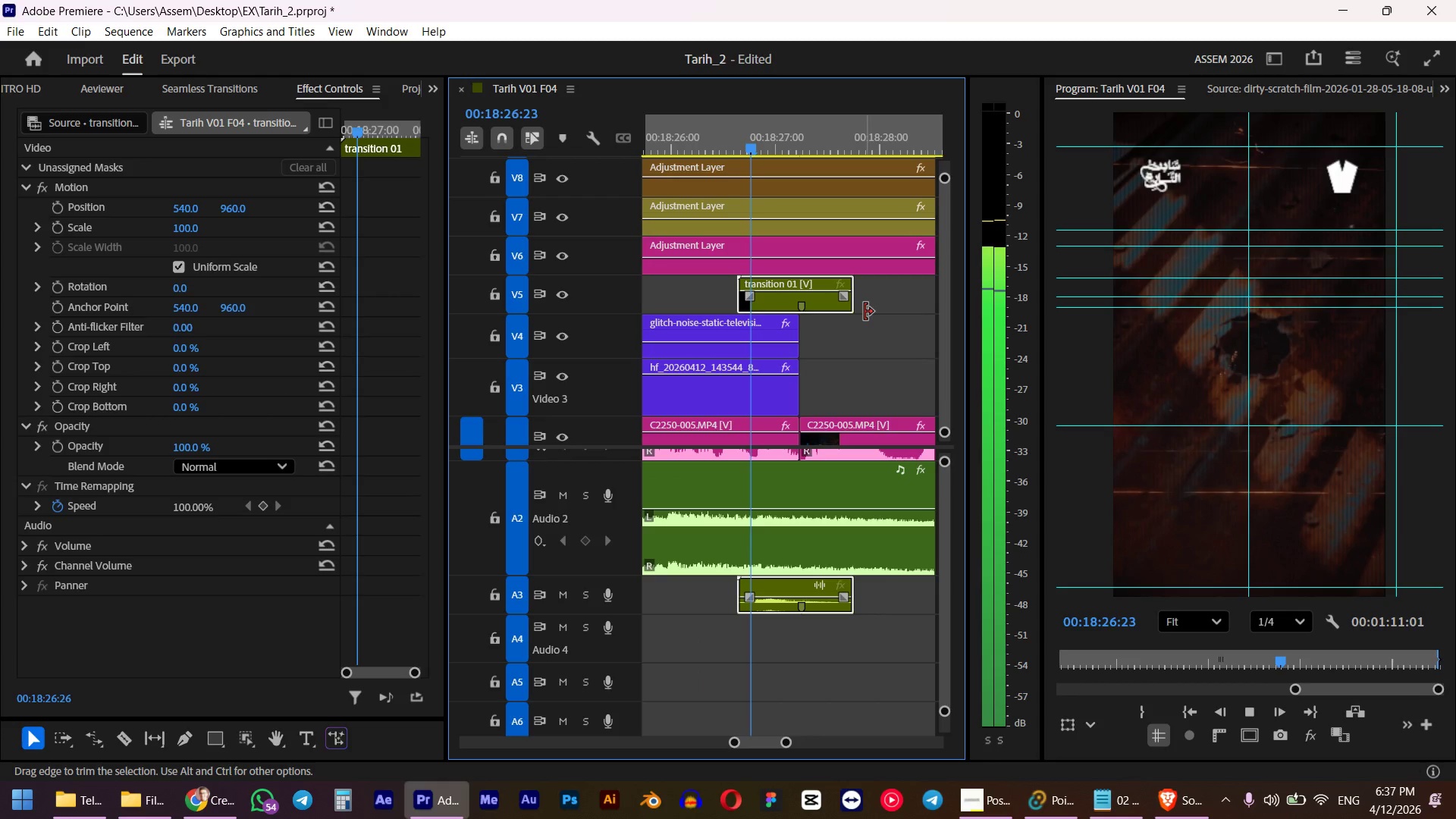 
key(Space)
 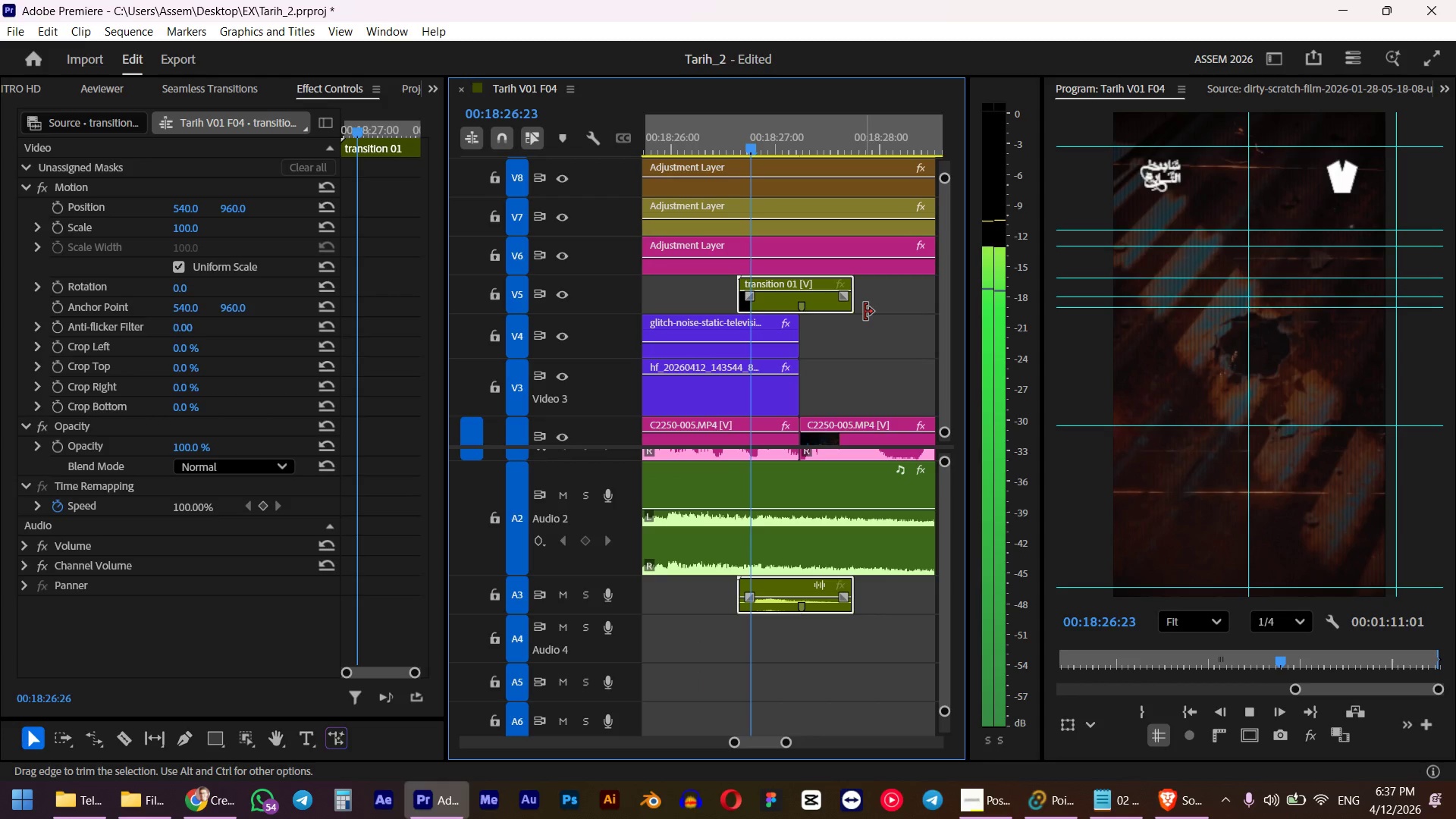 
left_click([228, 469])
 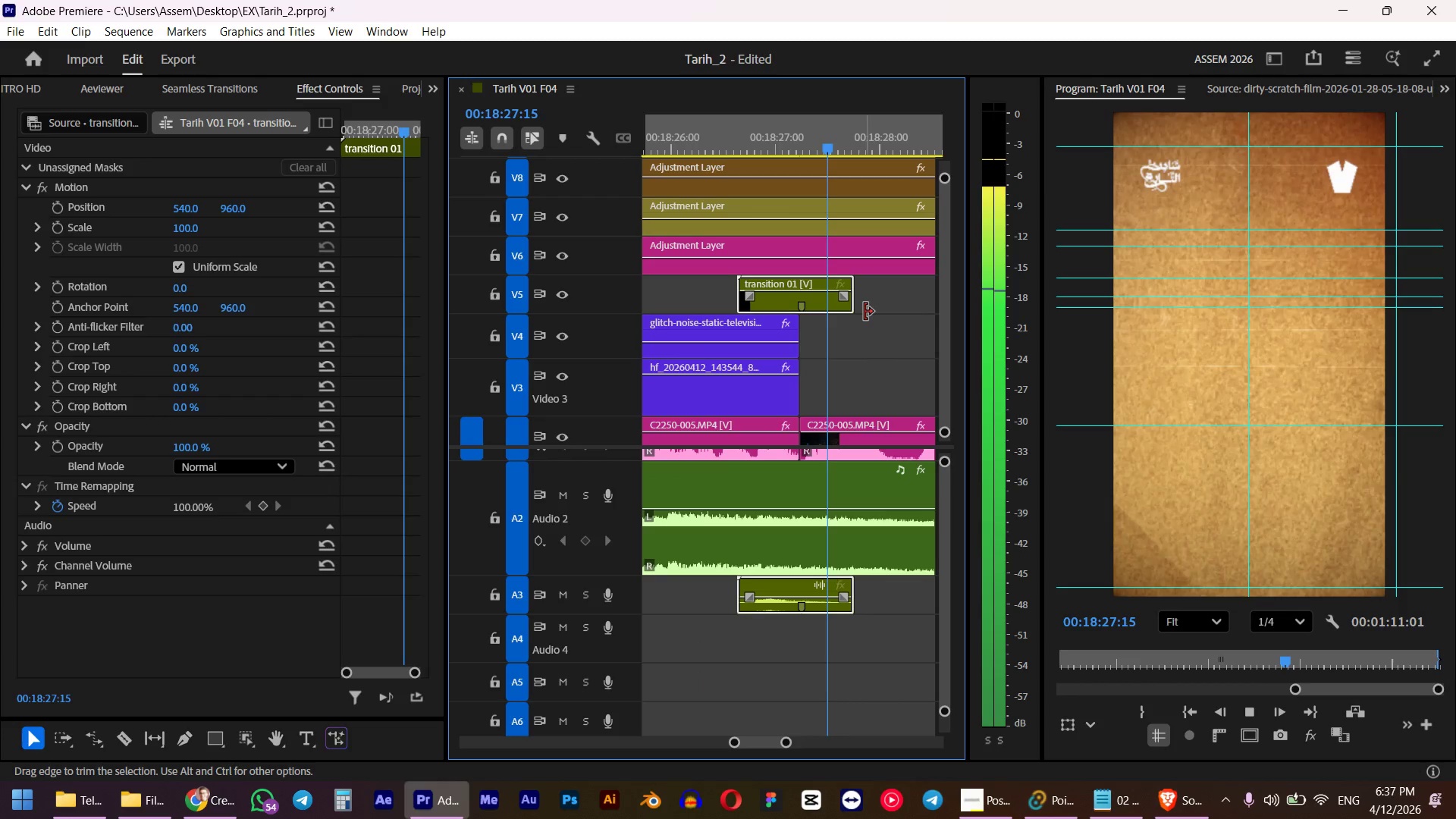 
left_click([259, 202])
 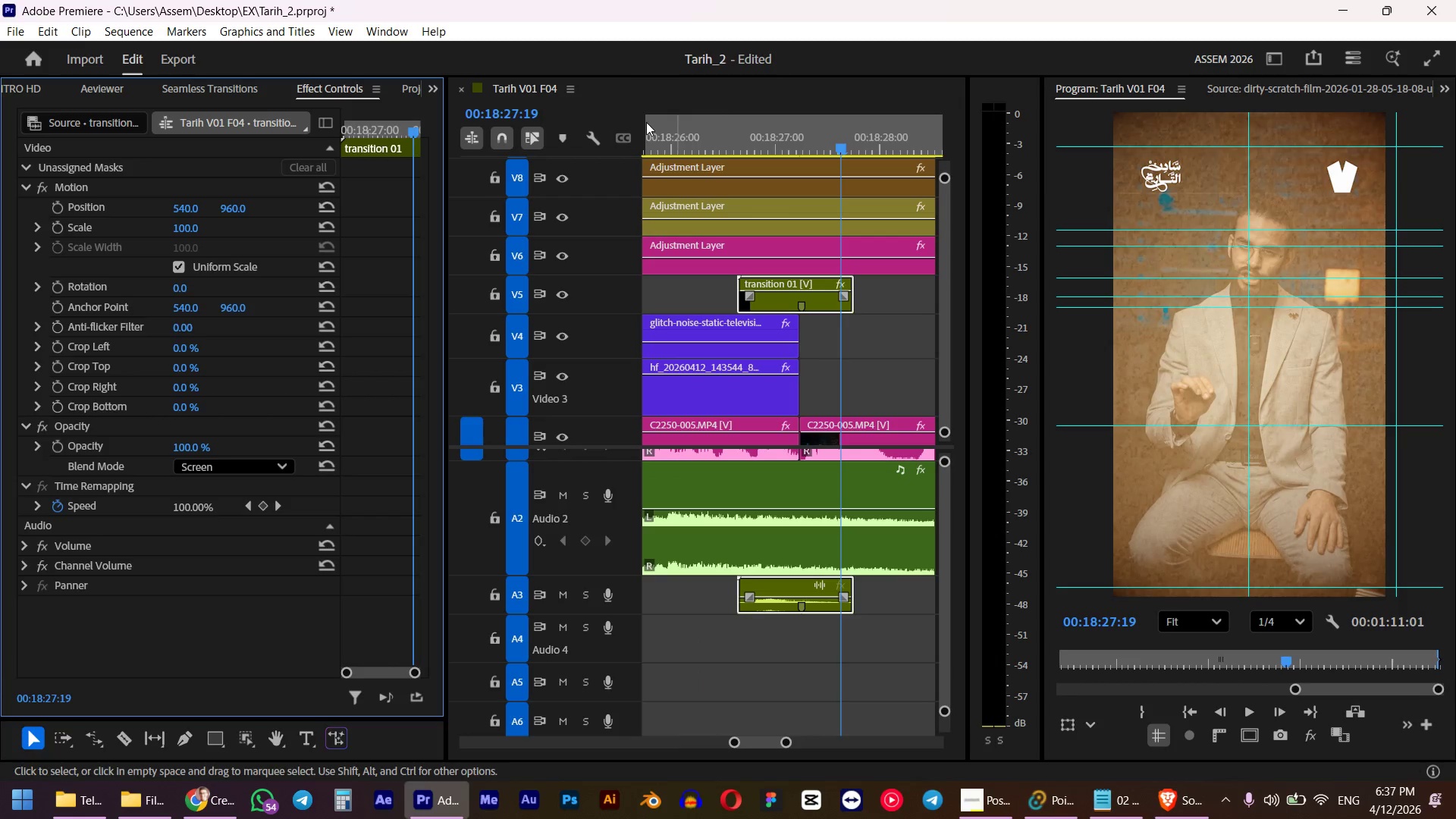 
left_click([696, 146])
 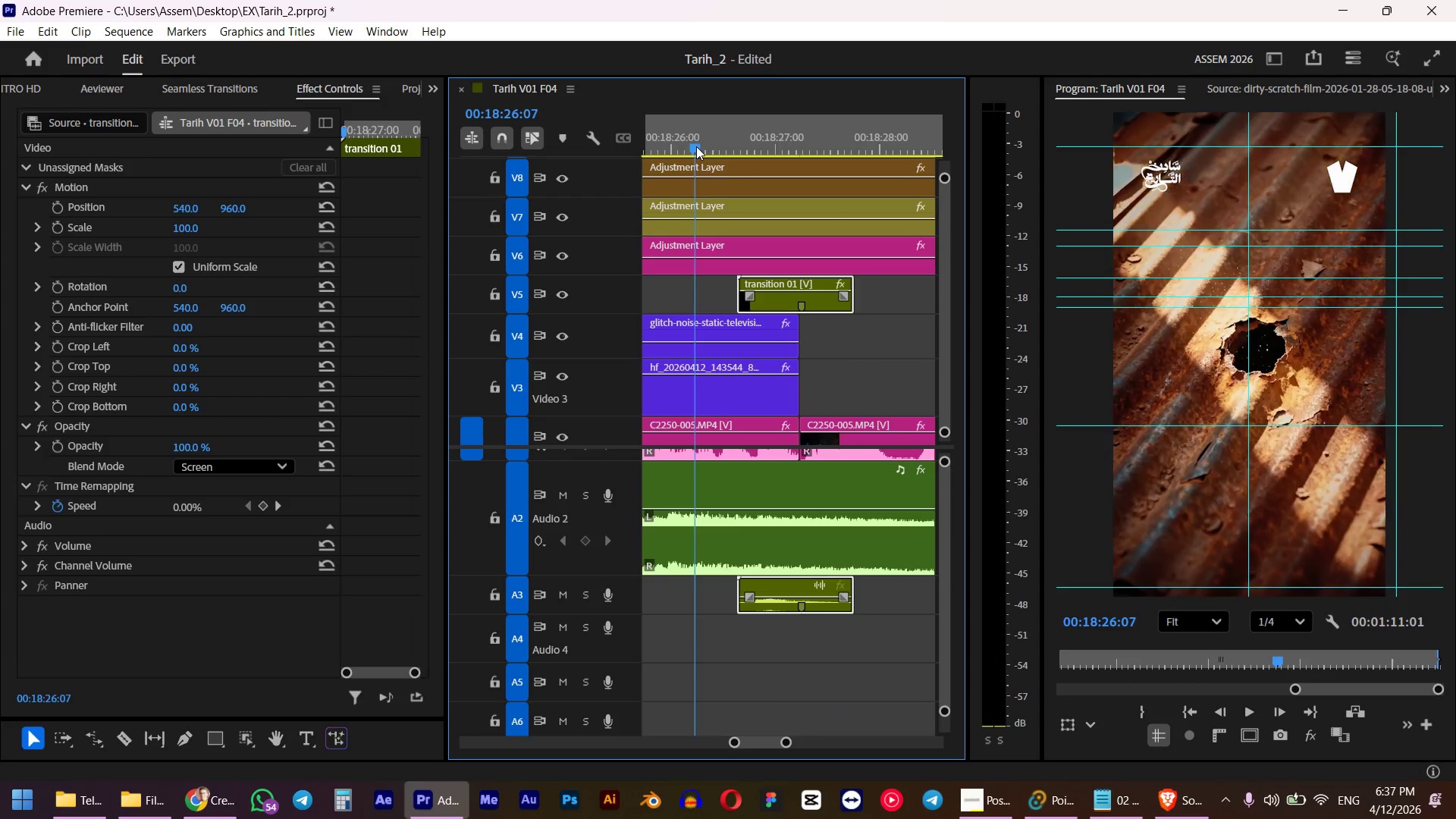 
key(Space)
 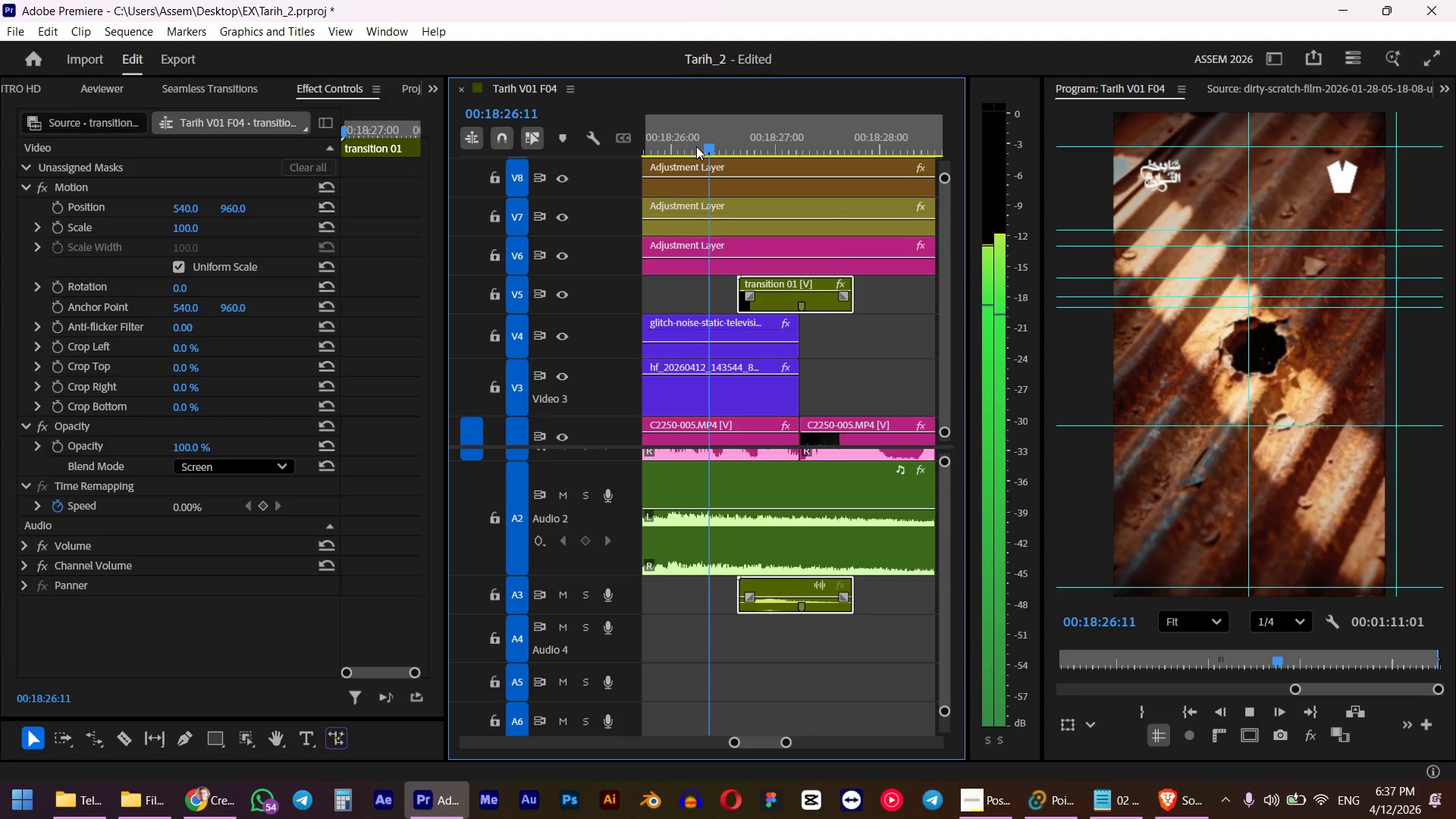 
key(Space)
 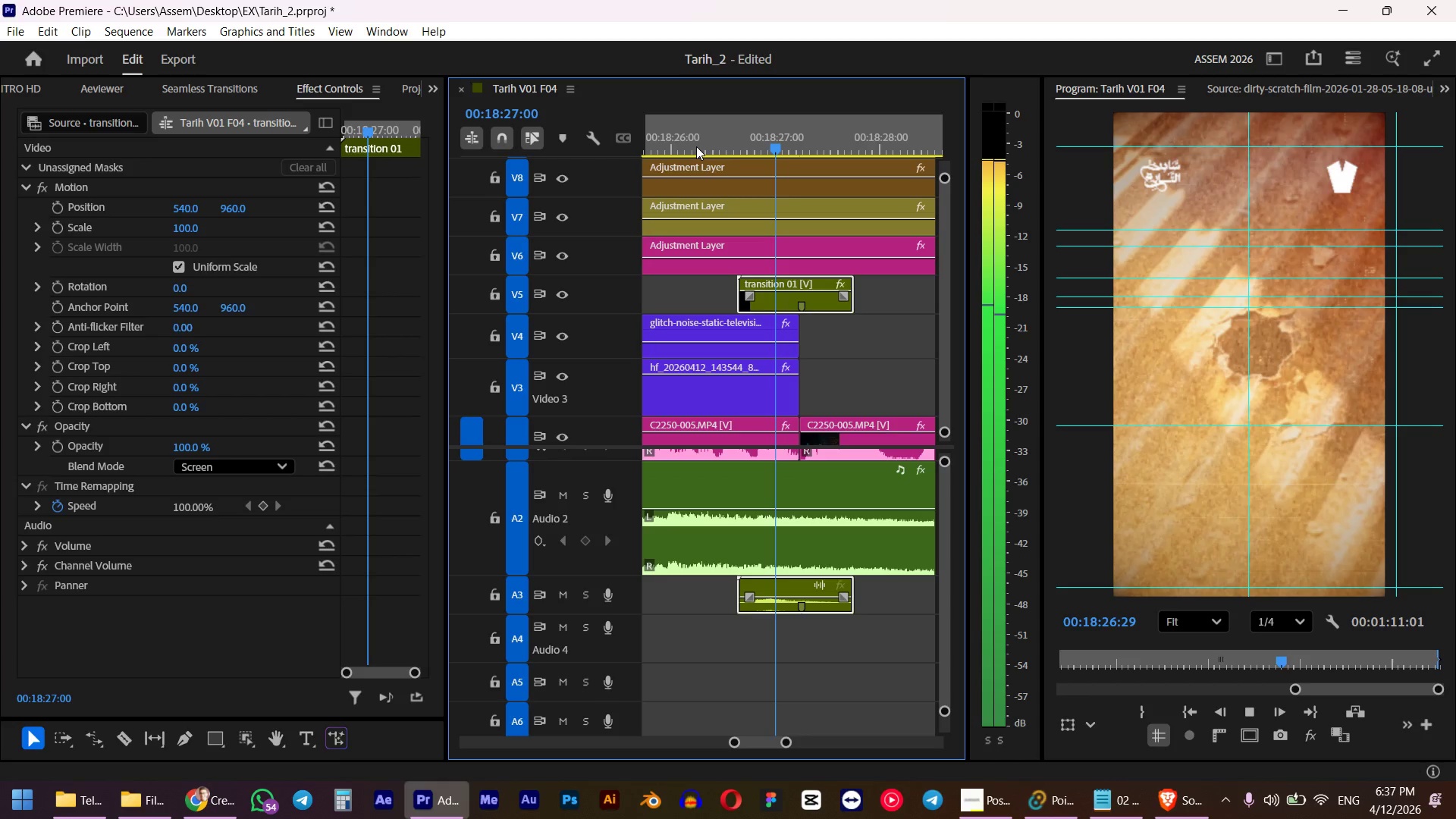 
scroll: coordinate [774, 304], scroll_direction: up, amount: 9.0
 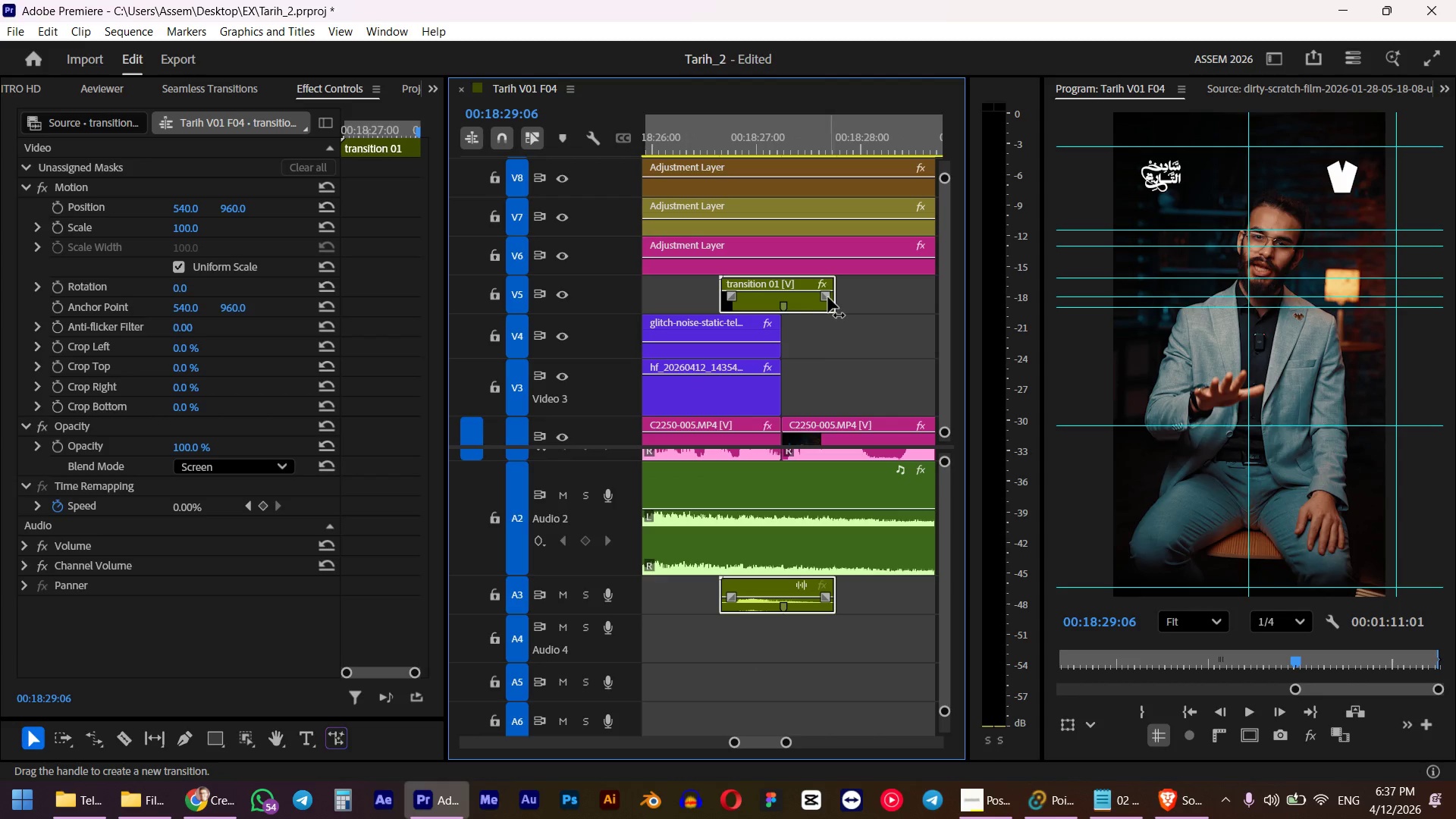 
left_click_drag(start_coordinate=[825, 298], to_coordinate=[803, 297])
 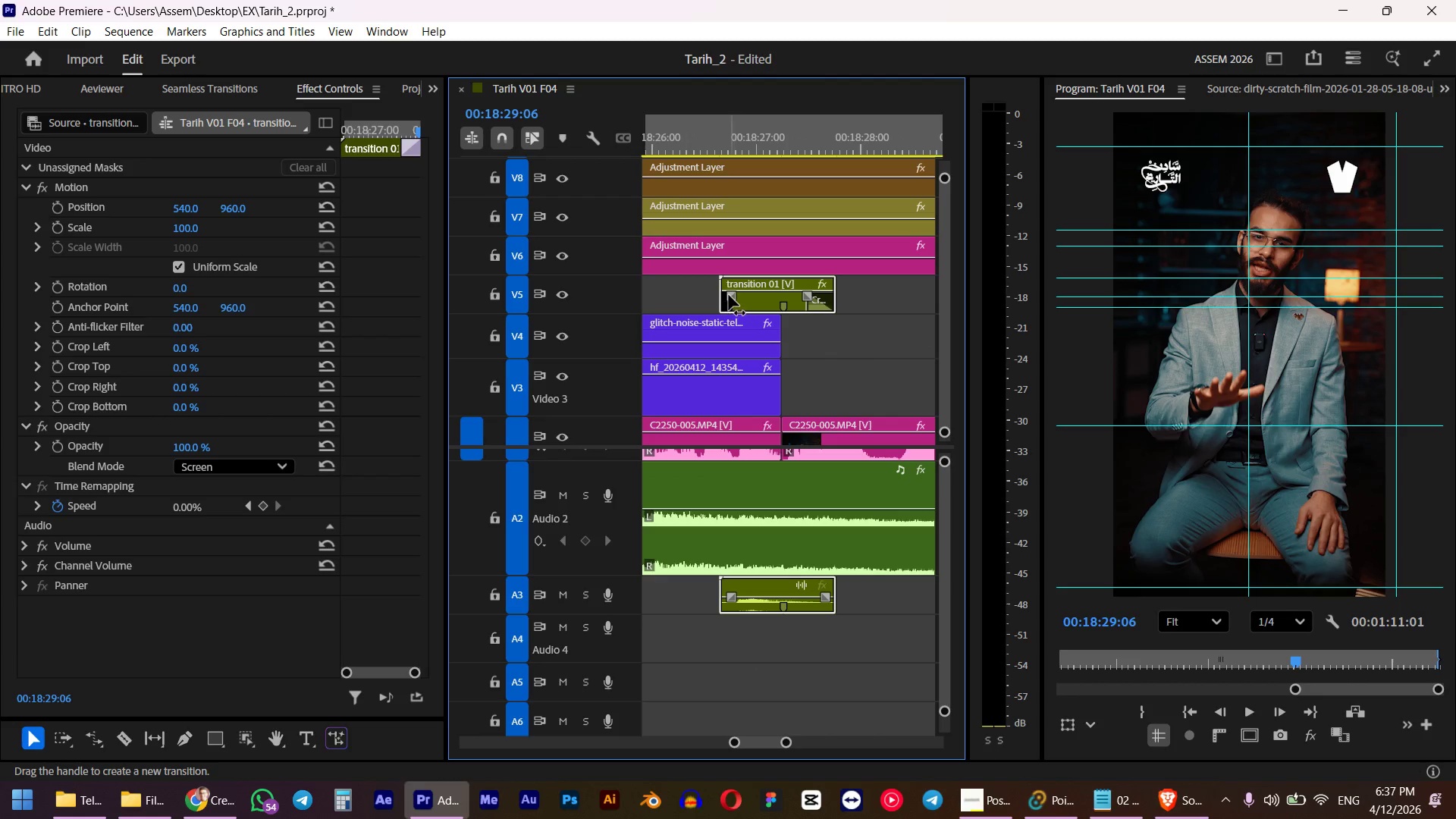 
left_click_drag(start_coordinate=[729, 295], to_coordinate=[742, 290])
 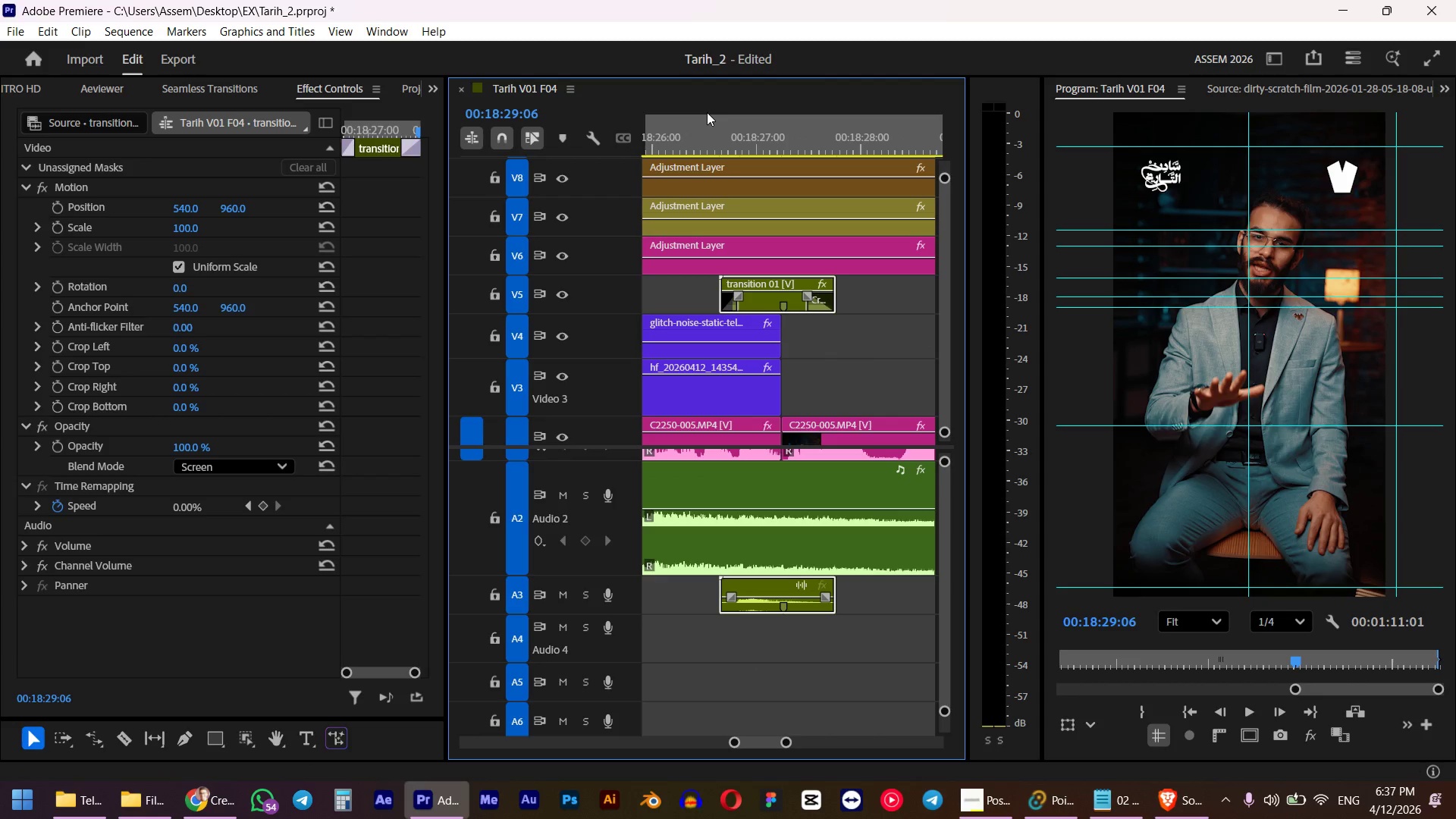 
left_click([707, 133])
 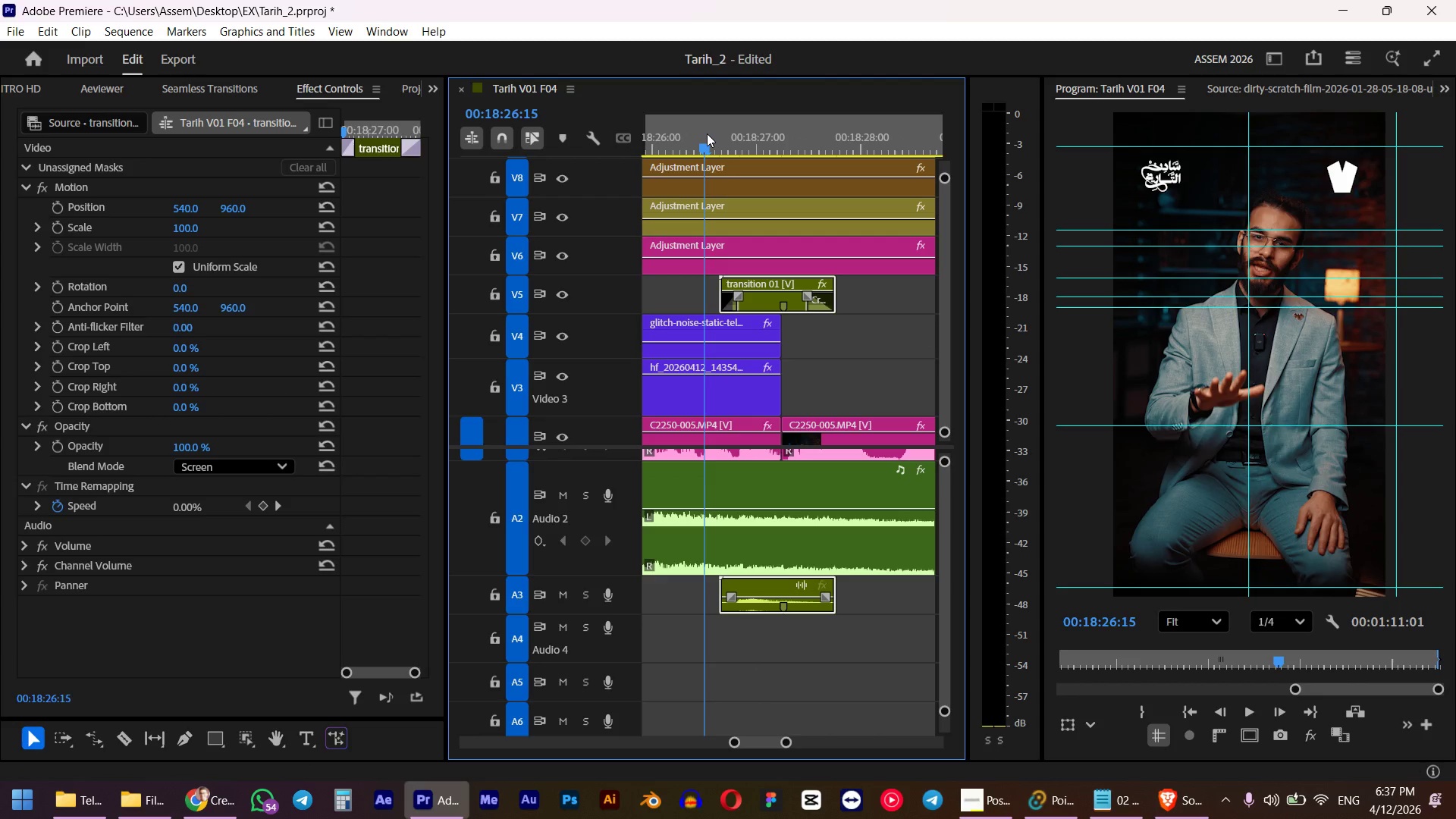 
key(Space)
 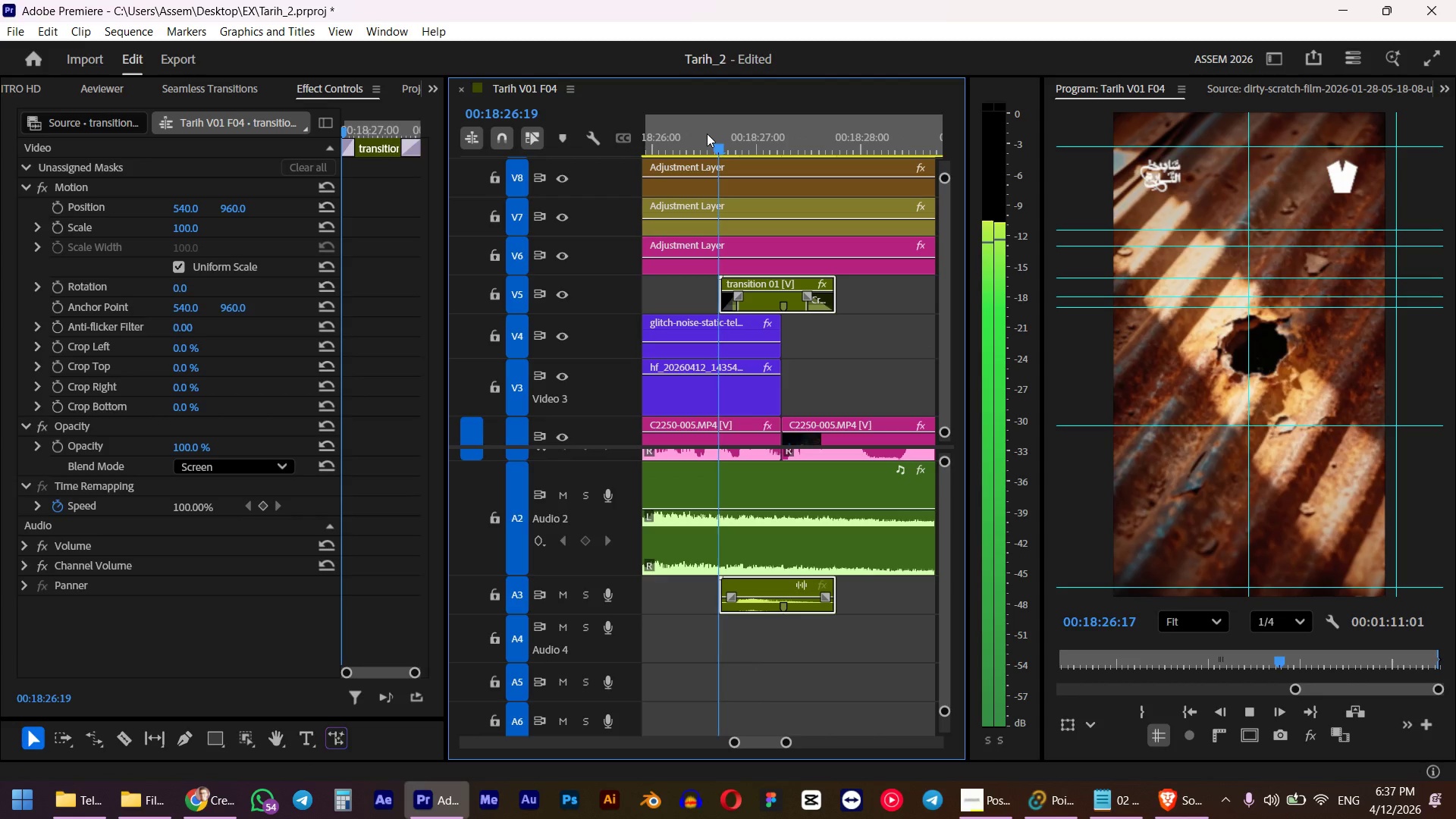 
hold_key(key=AltLeft, duration=0.72)
scroll: coordinate [788, 319], scroll_direction: down, amount: 13.0
 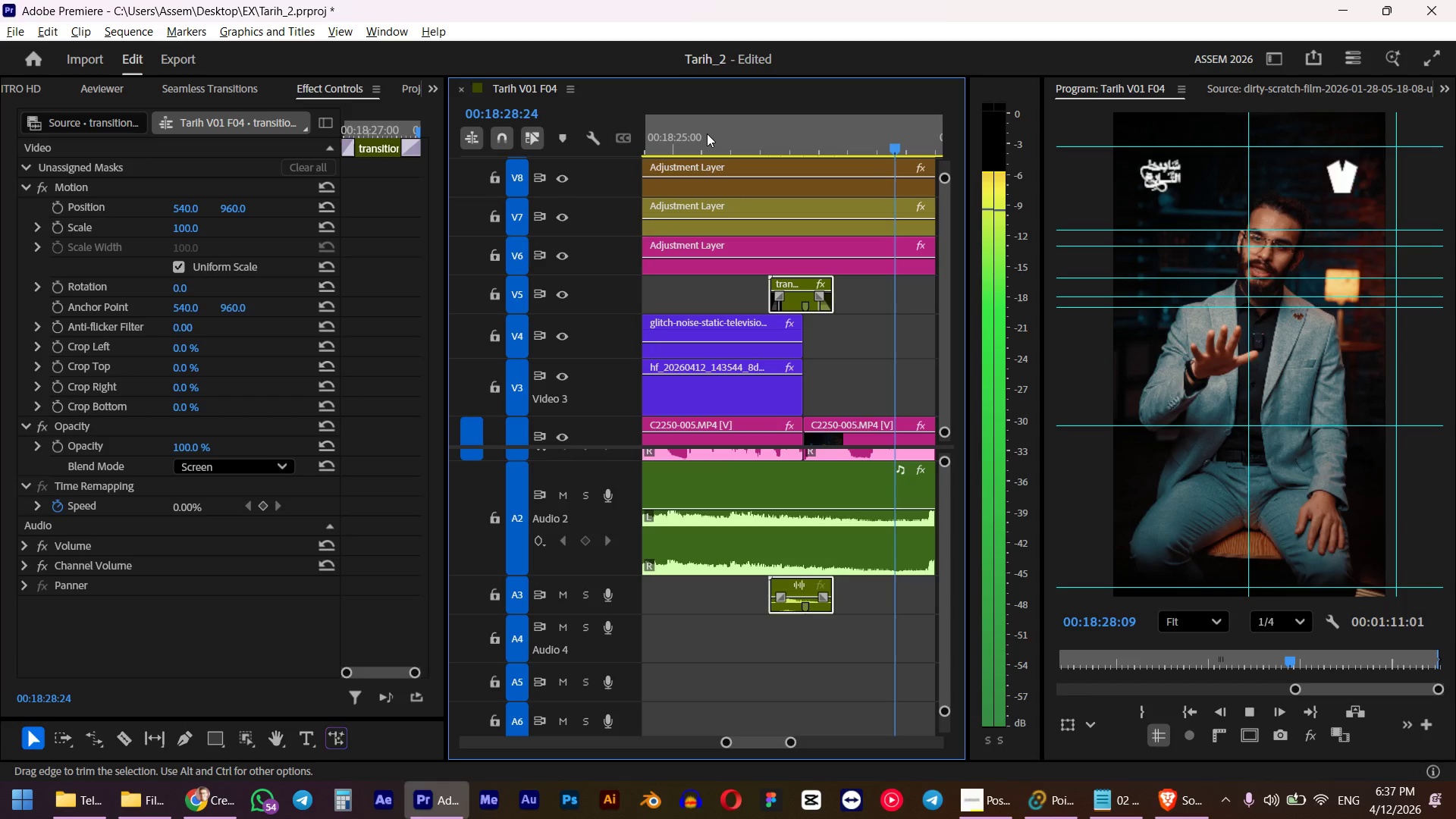 
key(Space)
 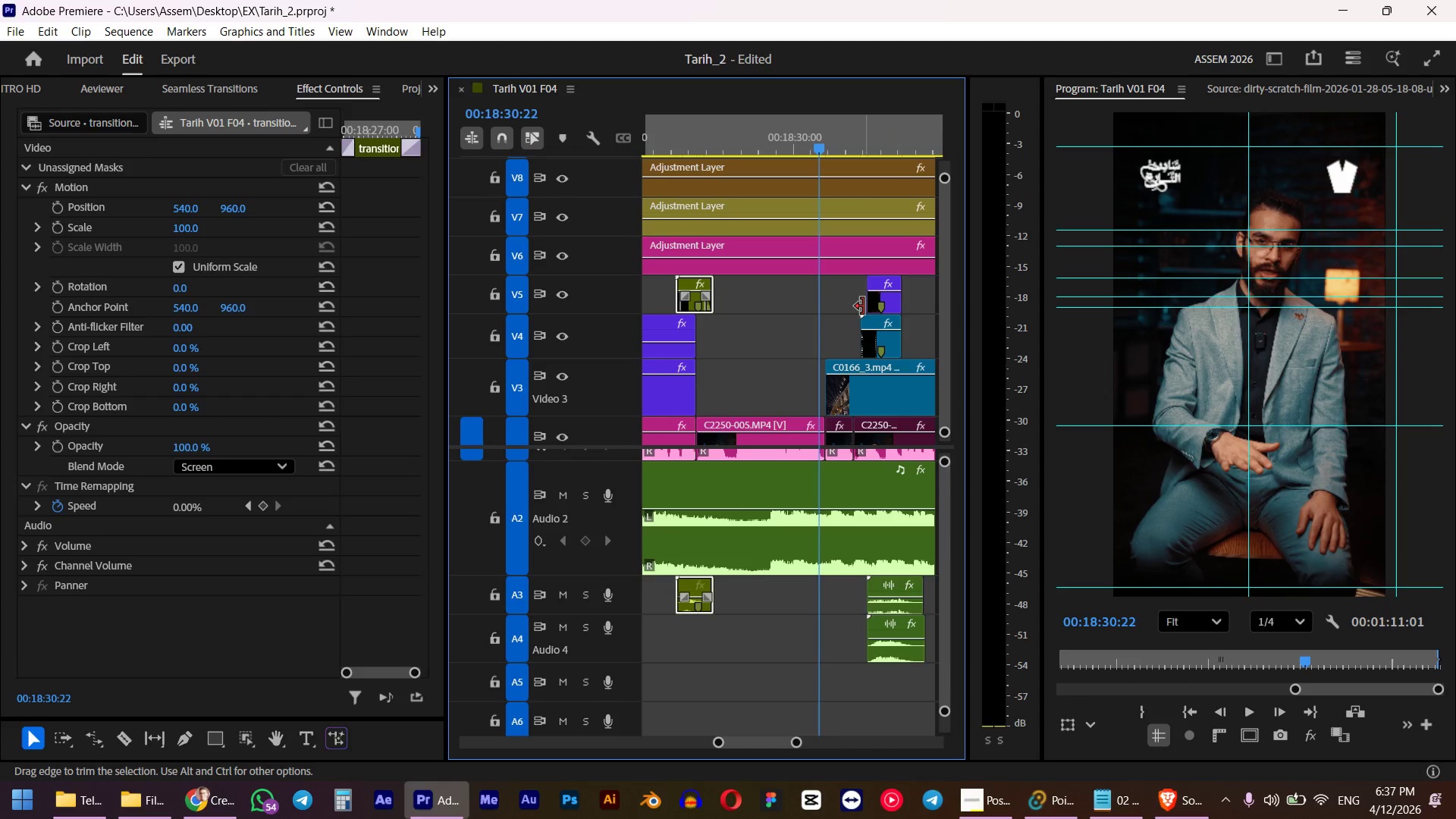 
scroll: coordinate [734, 314], scroll_direction: down, amount: 3.0
 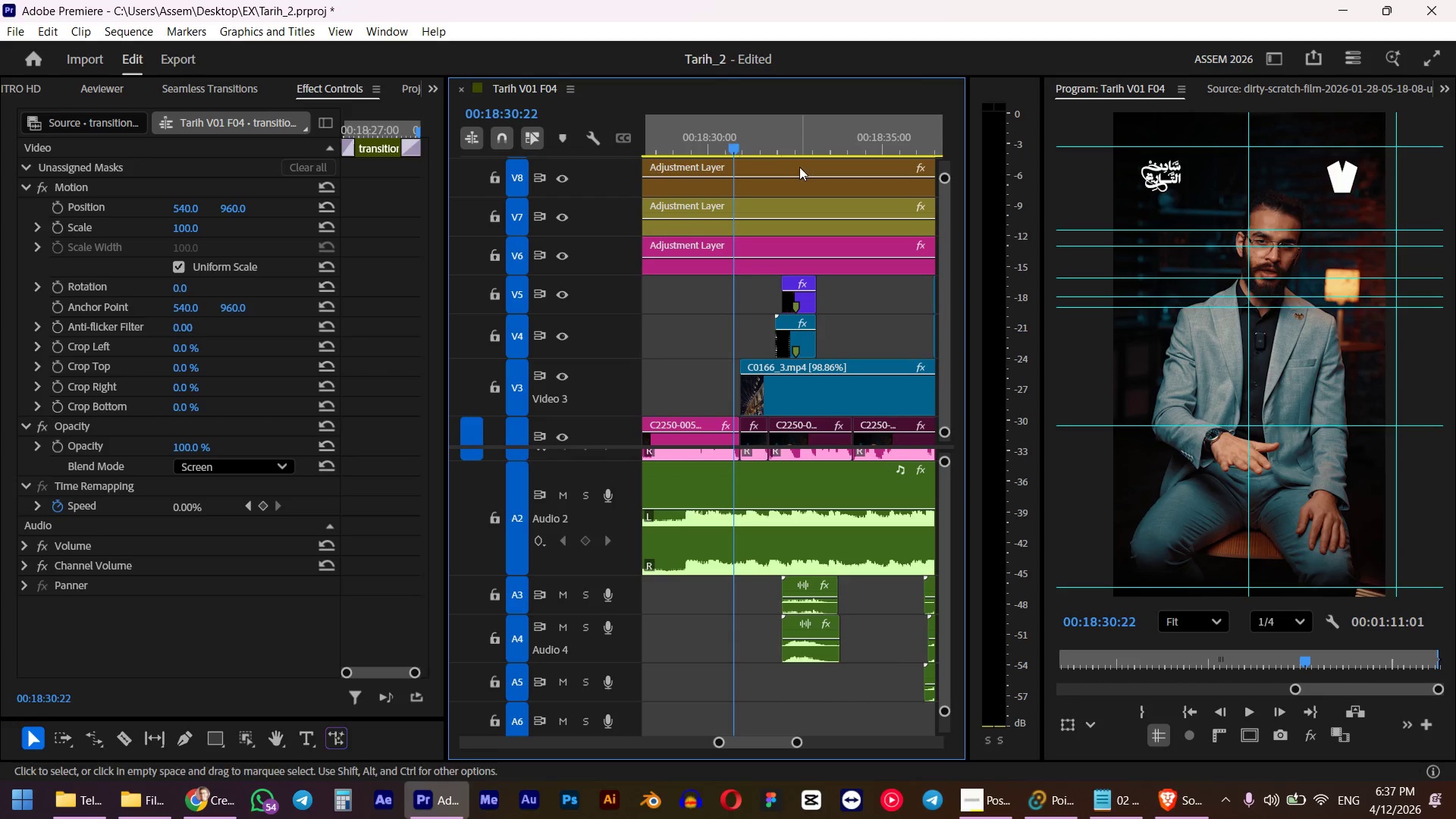 
left_click_drag(start_coordinate=[805, 133], to_coordinate=[791, 138])
 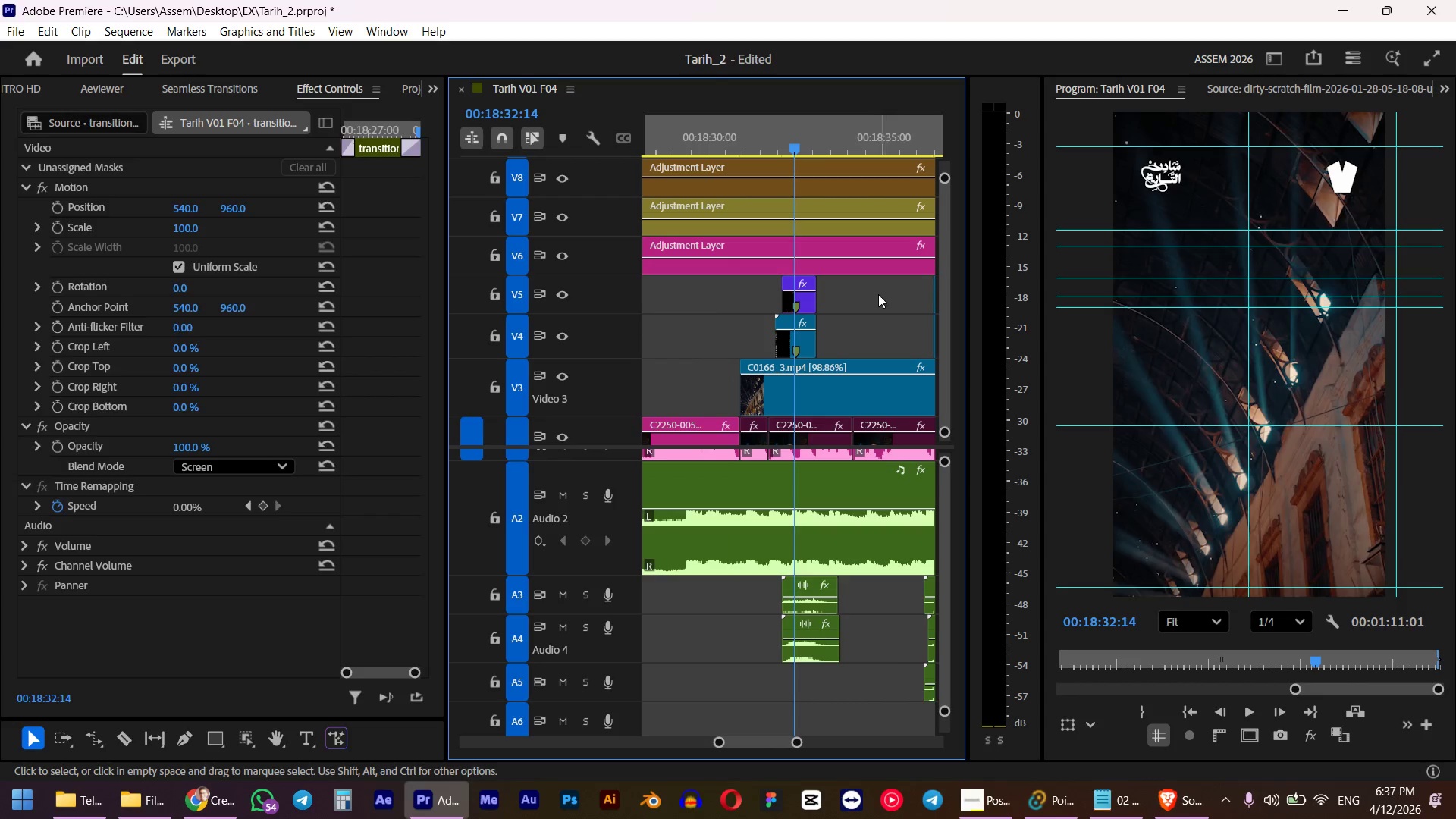 
hold_key(key=ShiftLeft, duration=0.62)
 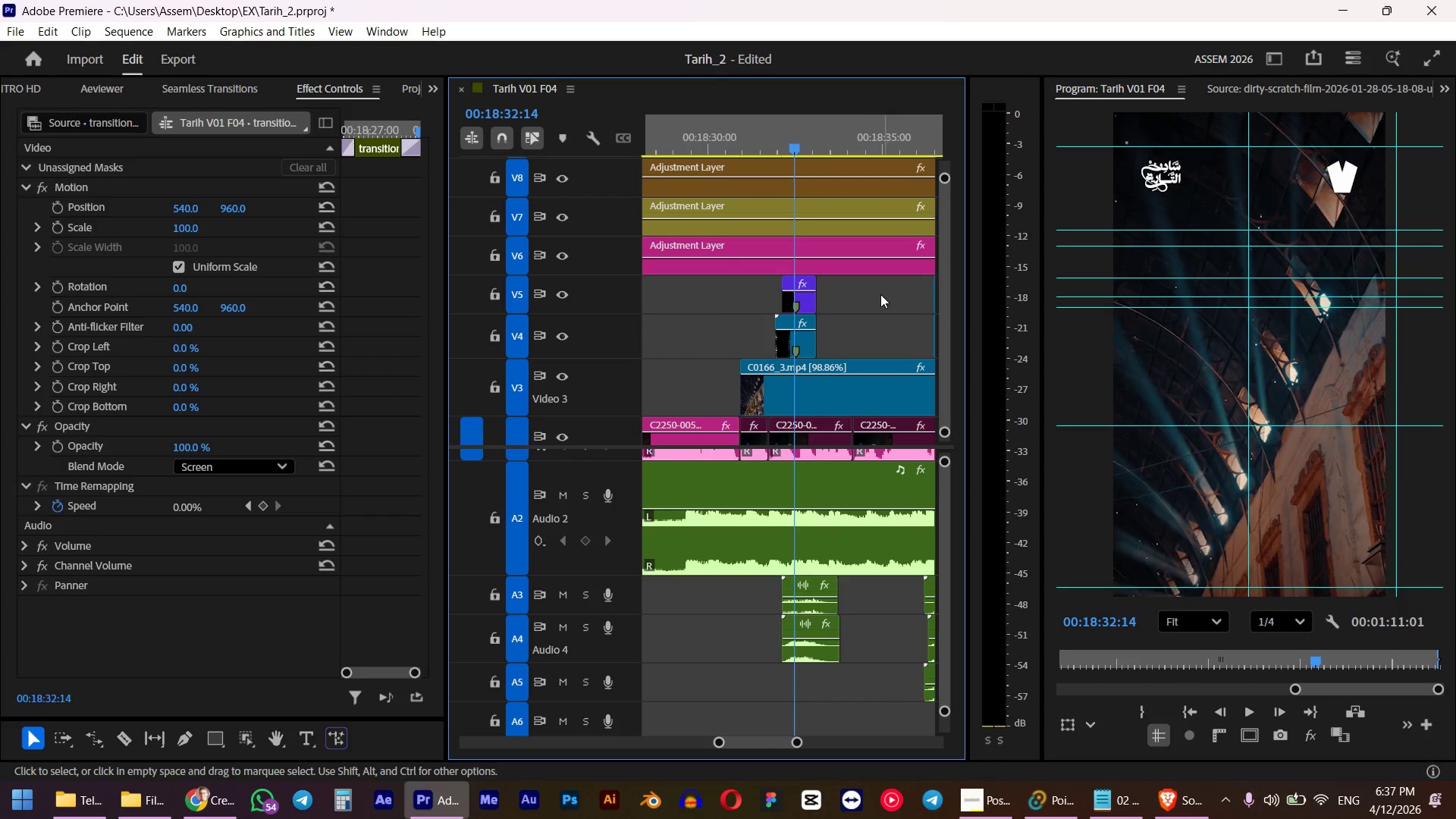 
left_click_drag(start_coordinate=[880, 294], to_coordinate=[798, 337])
 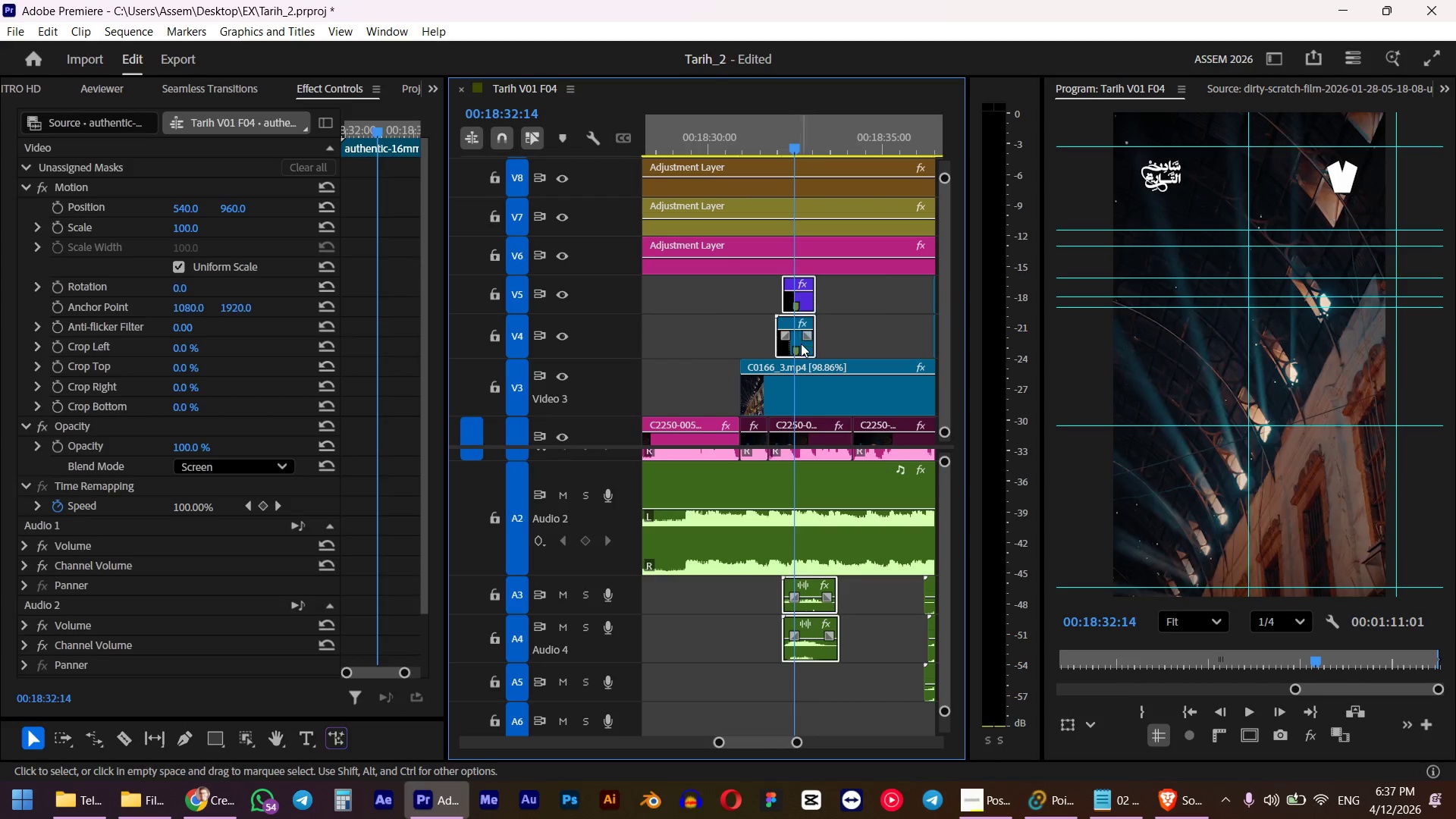 
key(Control+Shift+N)
 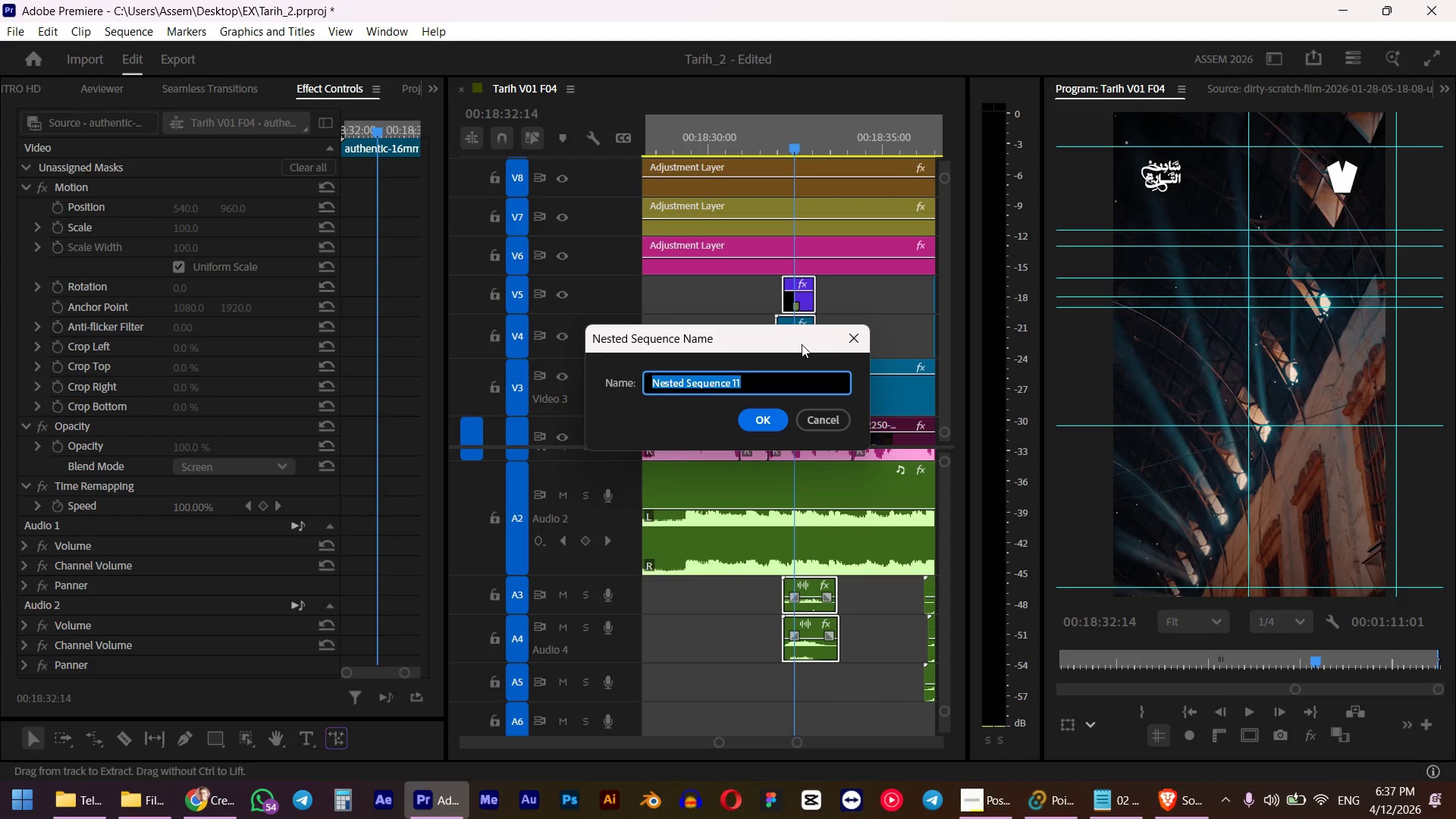 
type(transtion 02)
key(NumpadEnter)
 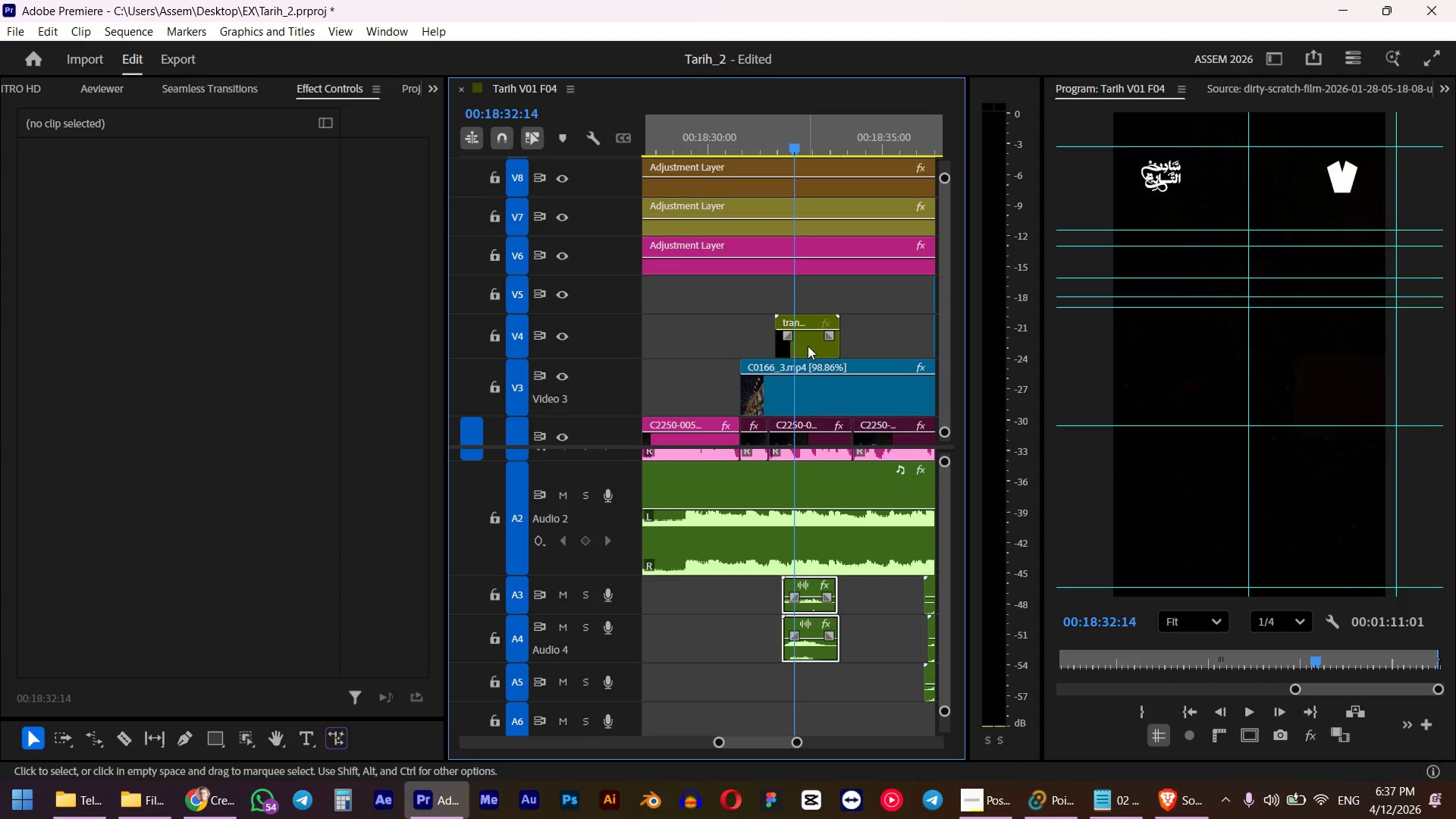 
left_click_drag(start_coordinate=[808, 346], to_coordinate=[750, 341])
 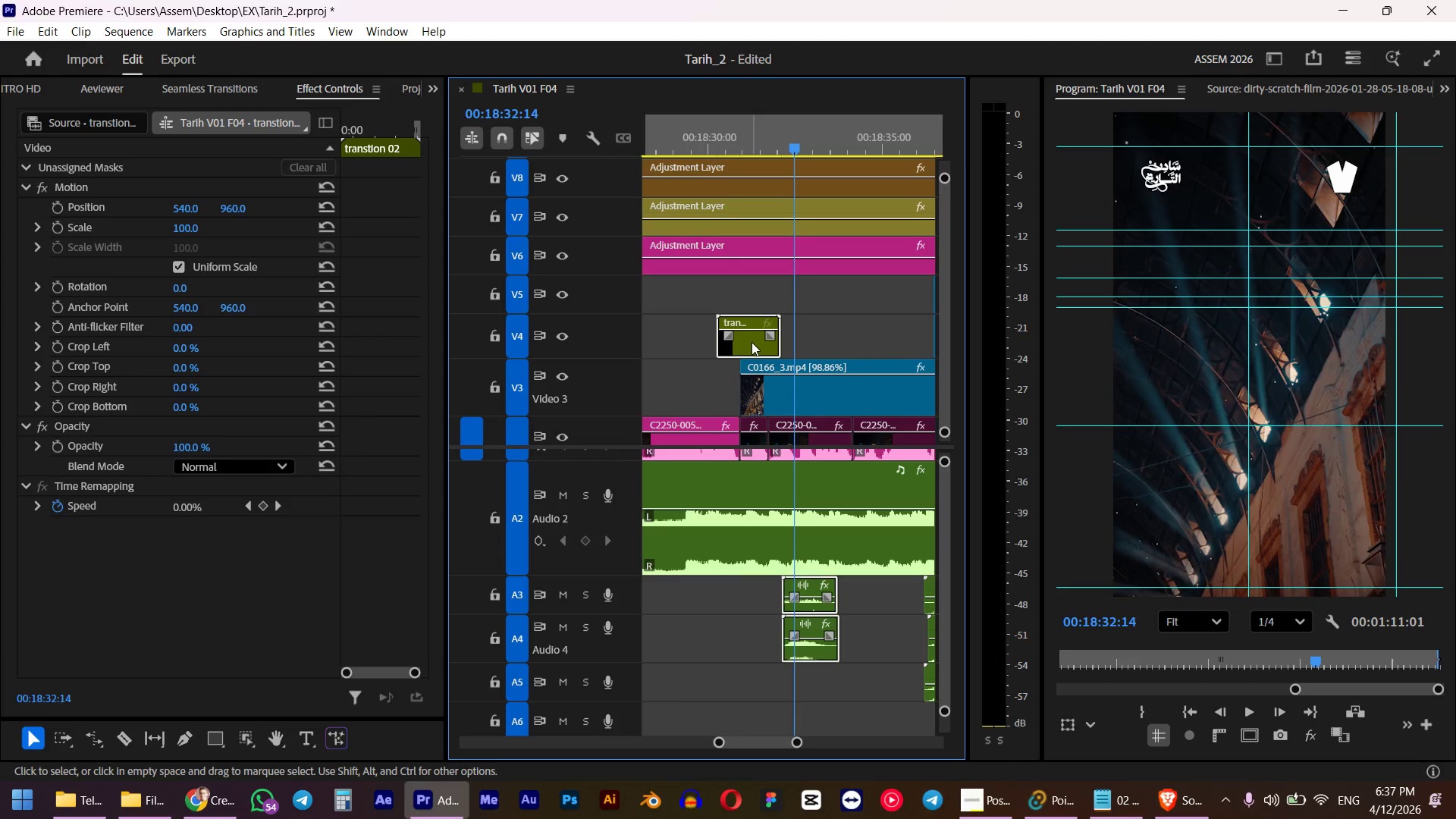 
key(Control+Z)
 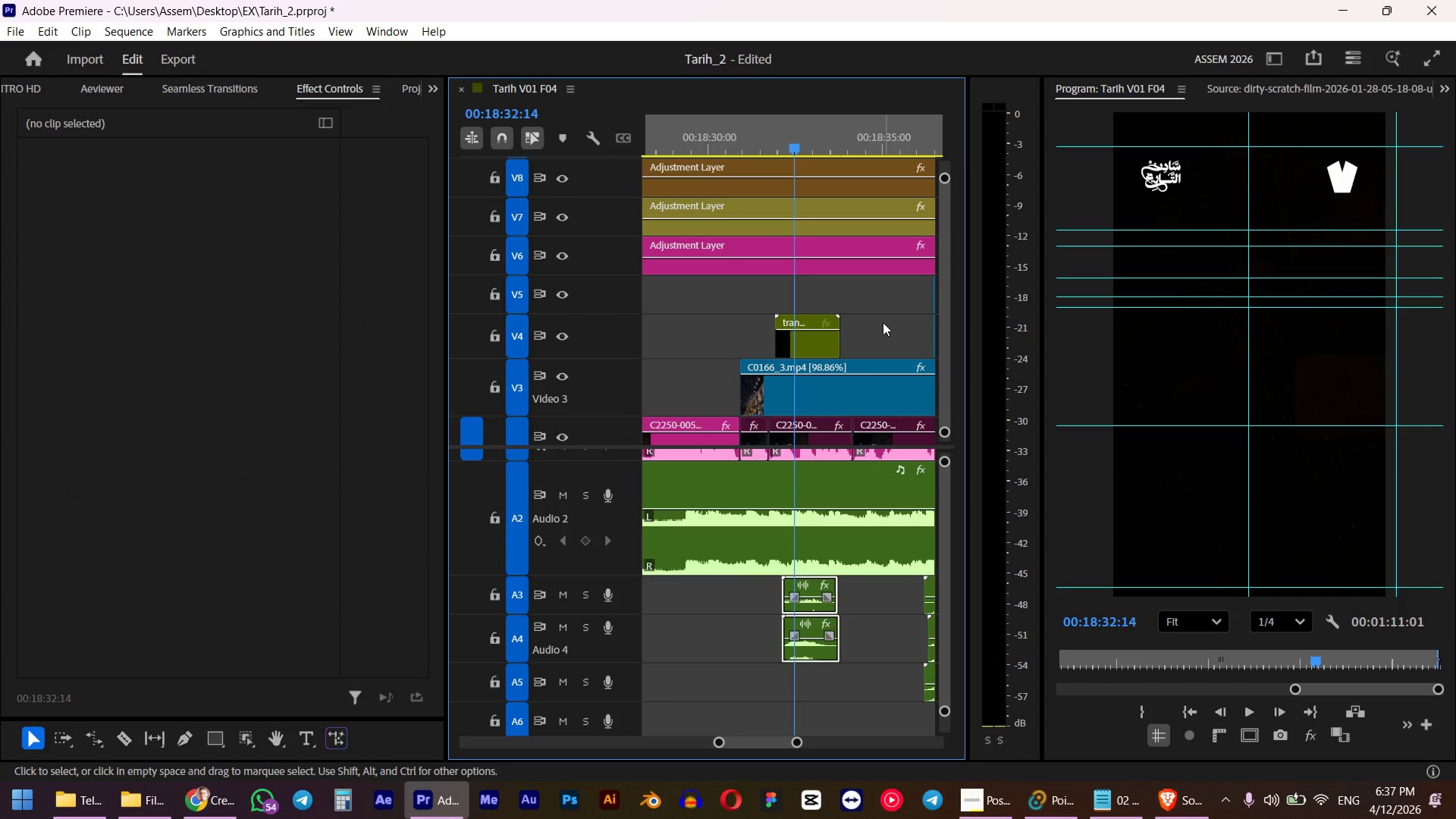 
key(Control+Z)
 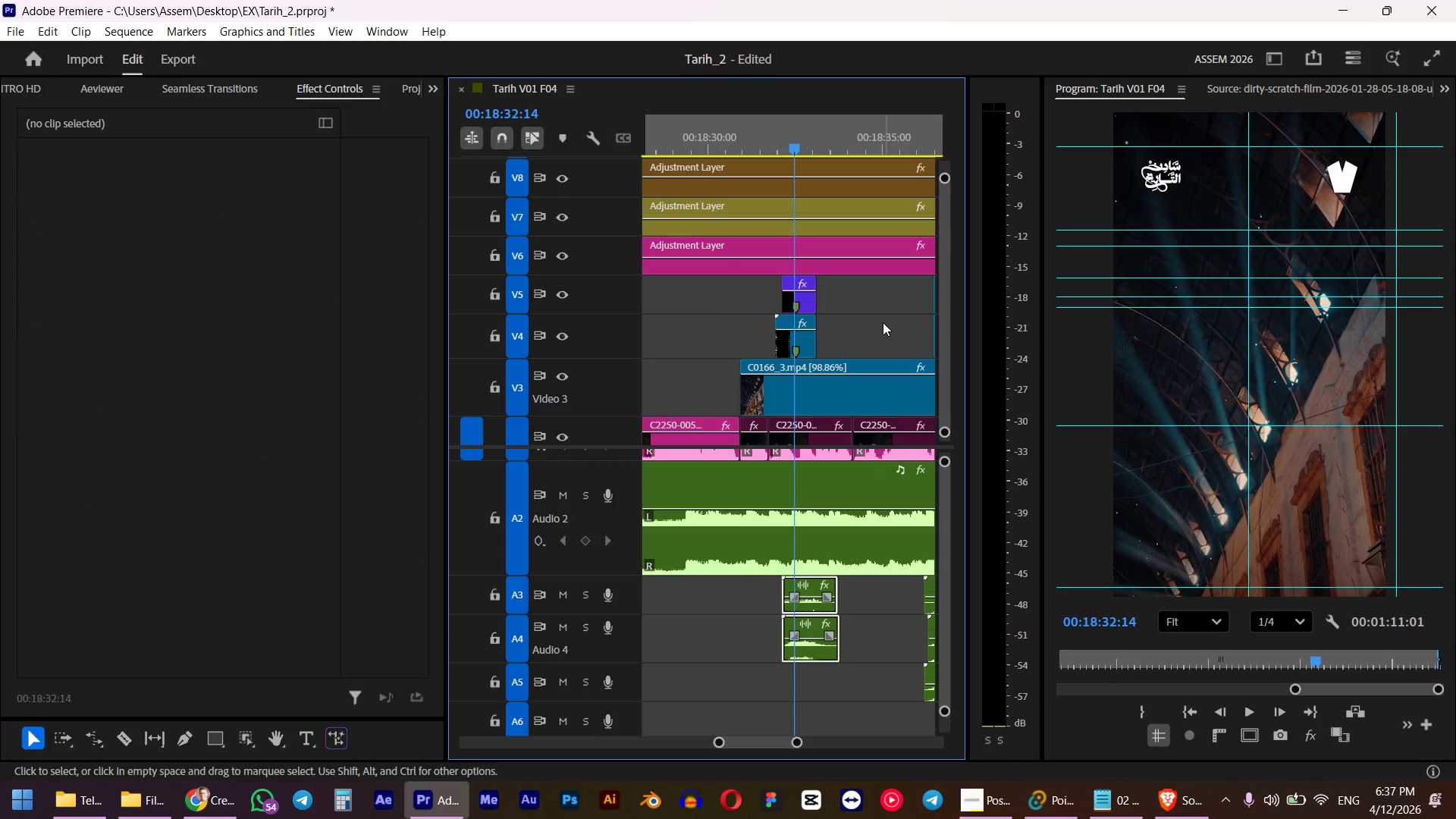 
left_click([883, 322])
 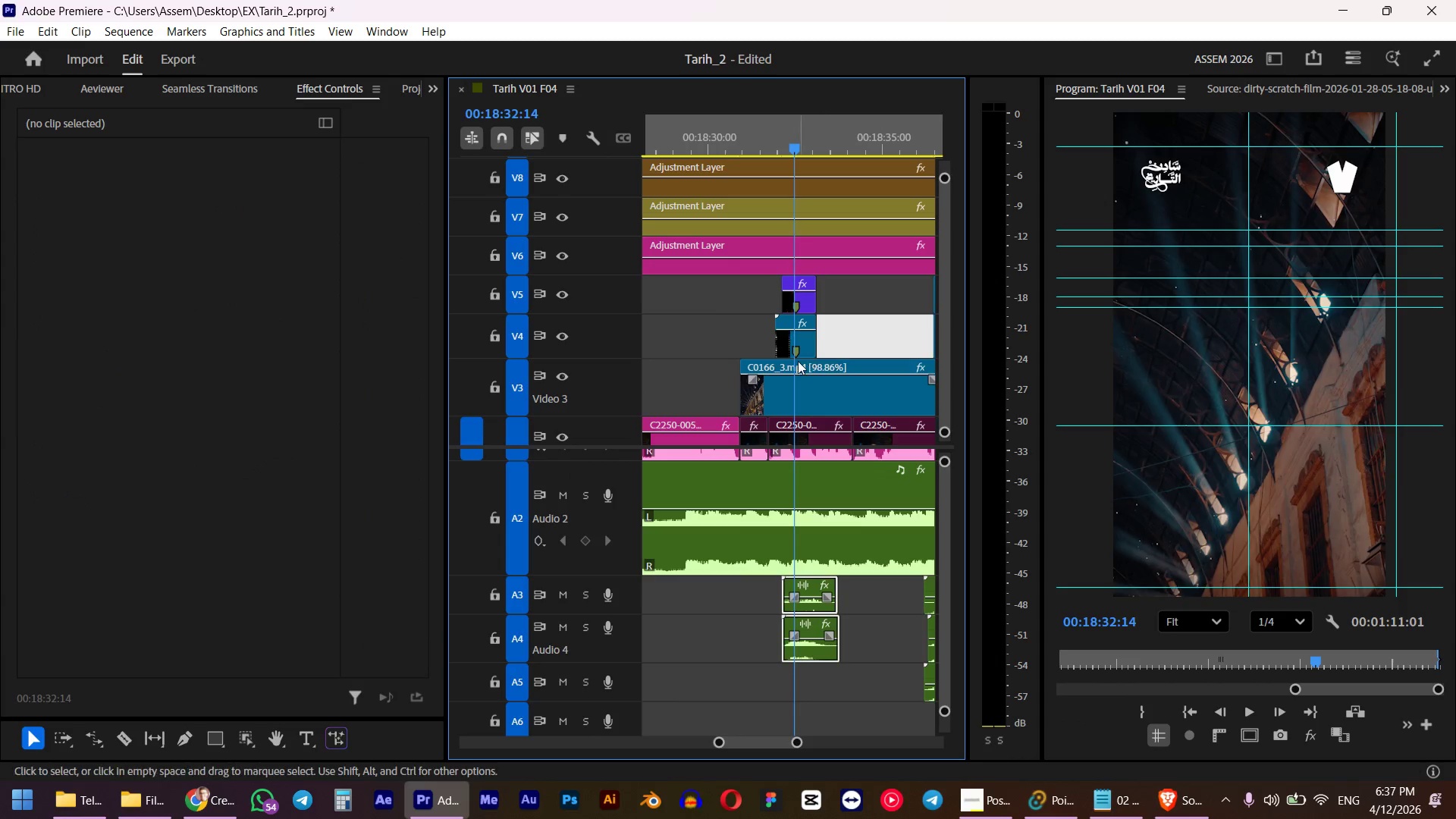 
left_click([811, 341])
 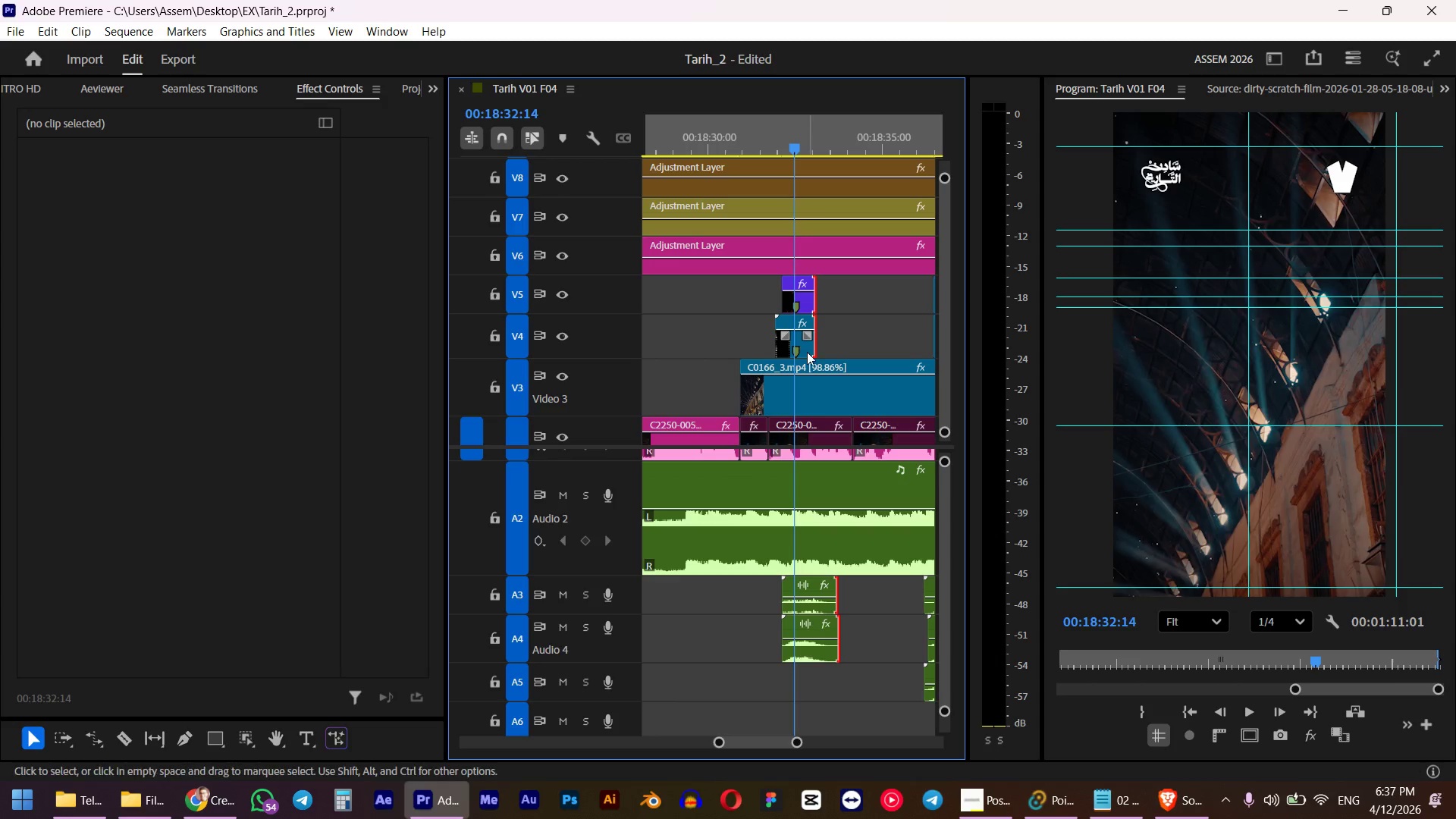 
left_click([805, 353])
 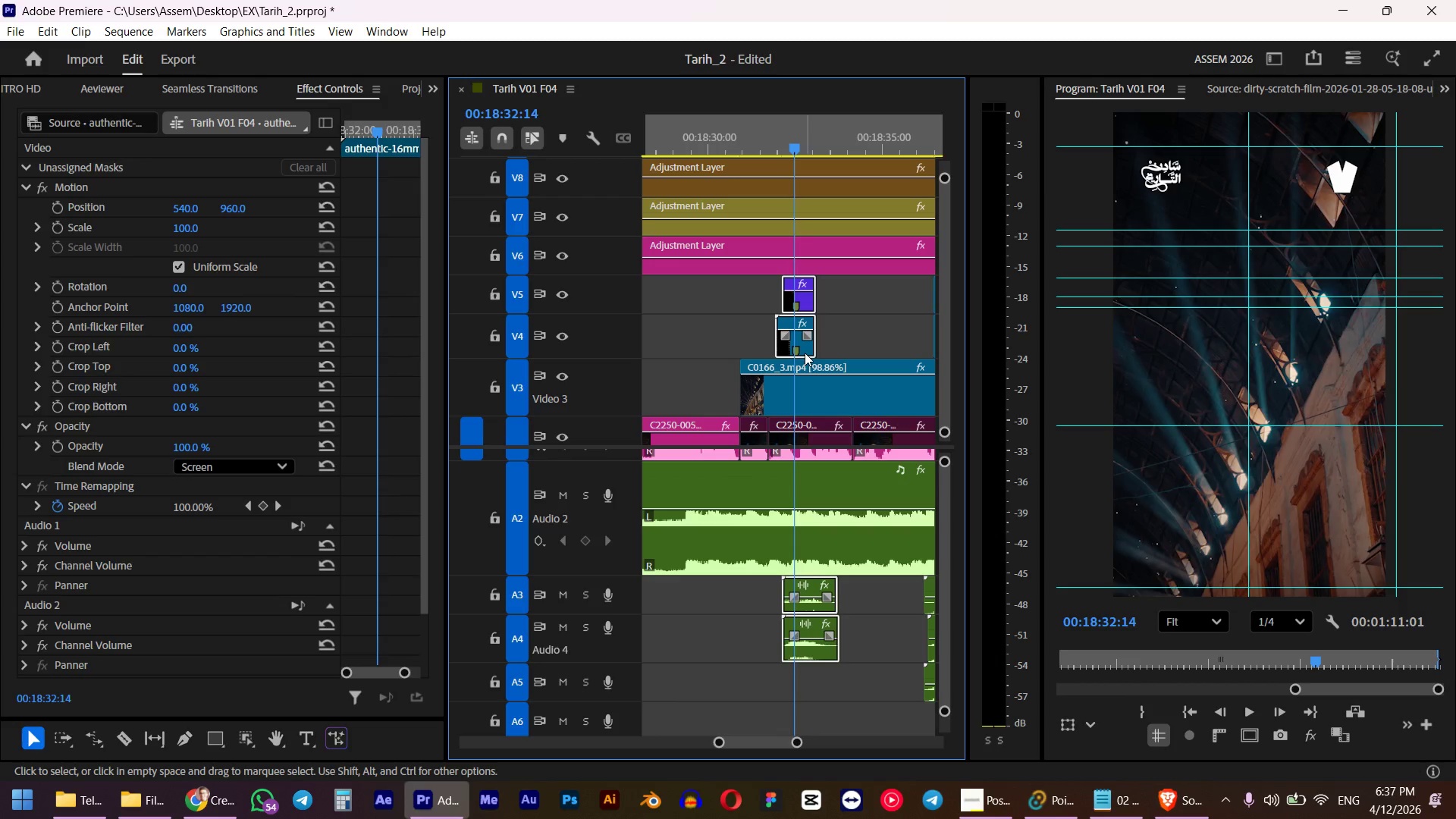 
key(Control+Shift+N)
 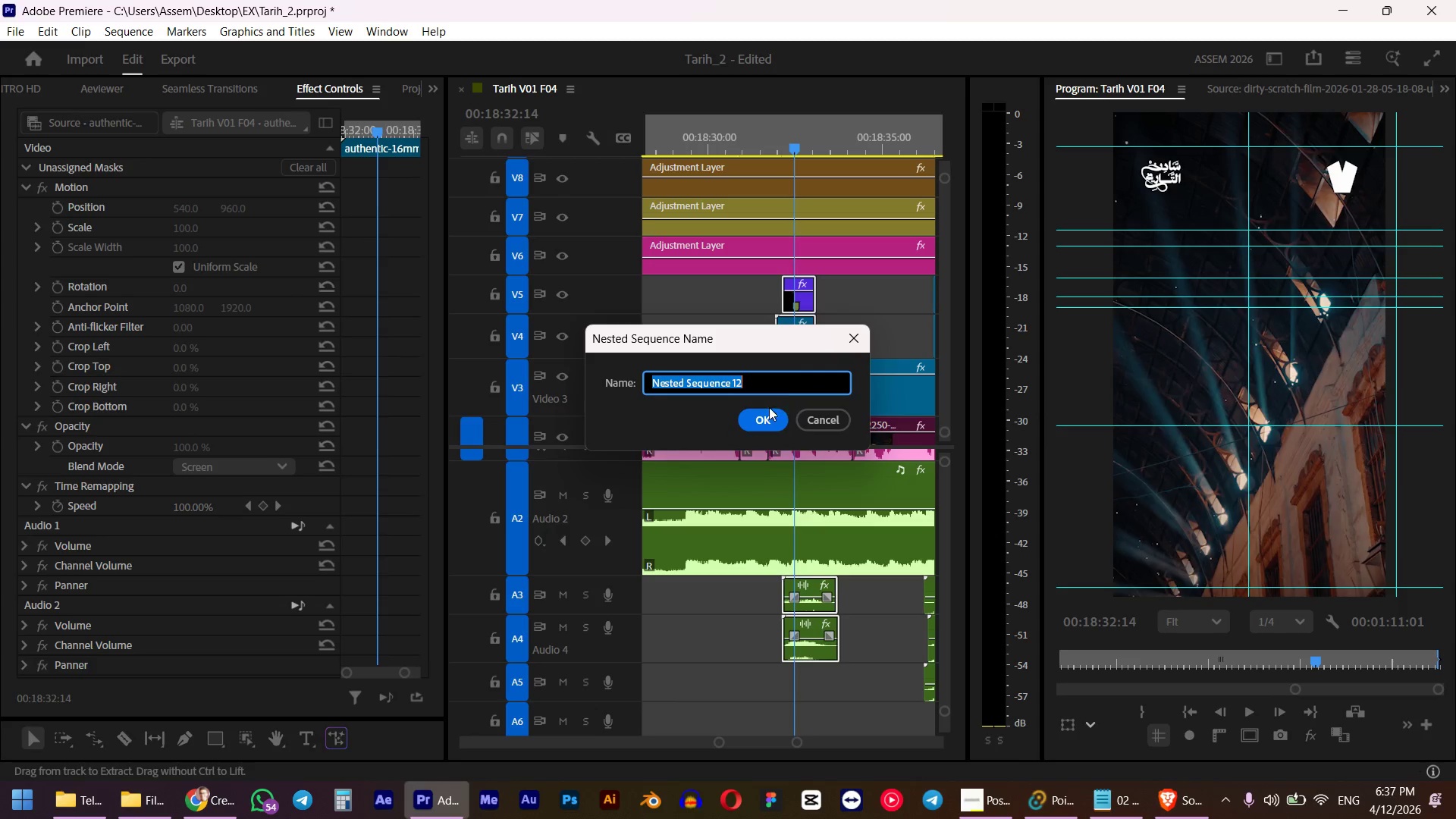 
left_click([763, 412])
 